 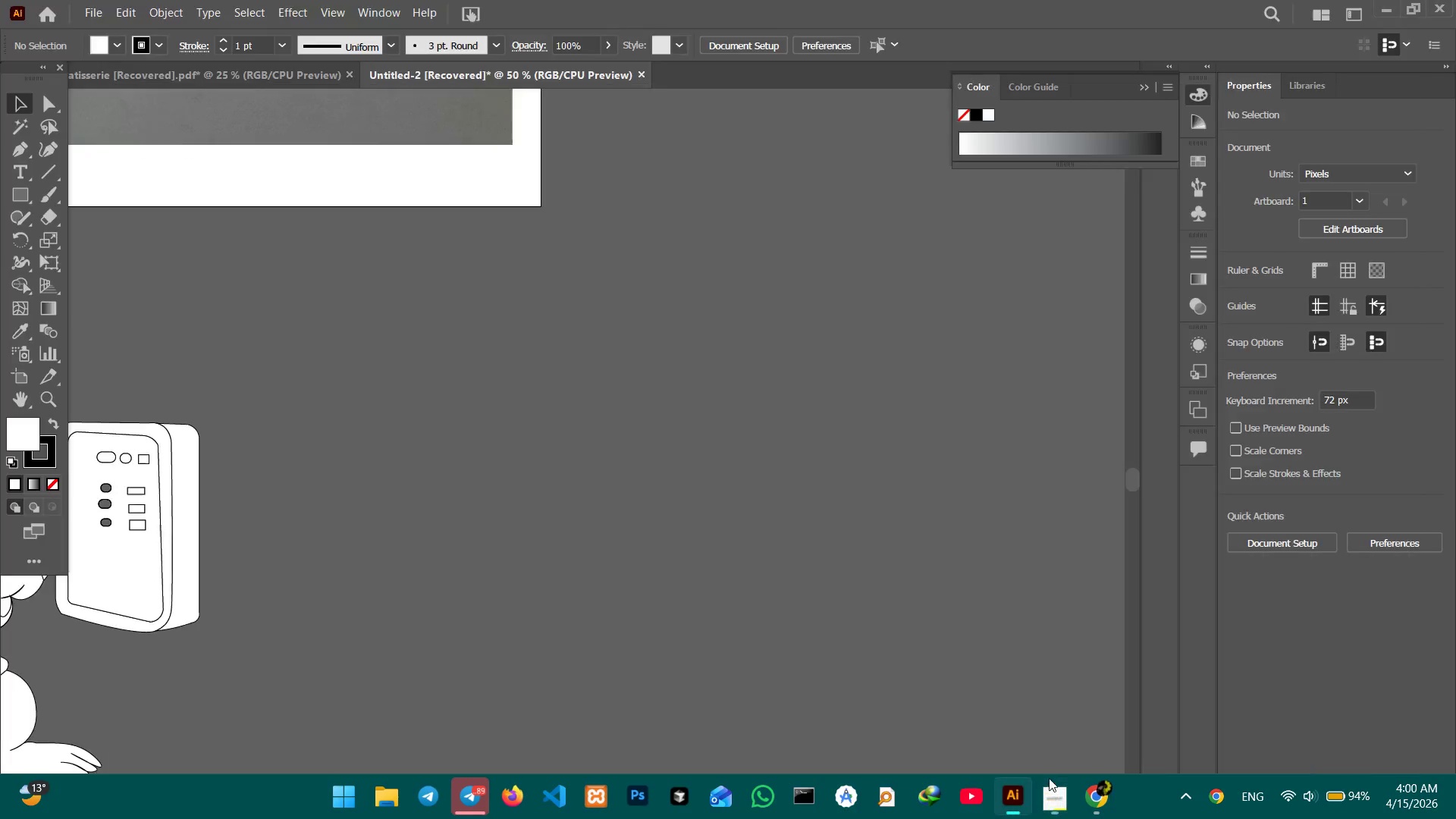 
left_click_drag(start_coordinate=[825, 407], to_coordinate=[1041, 798])
 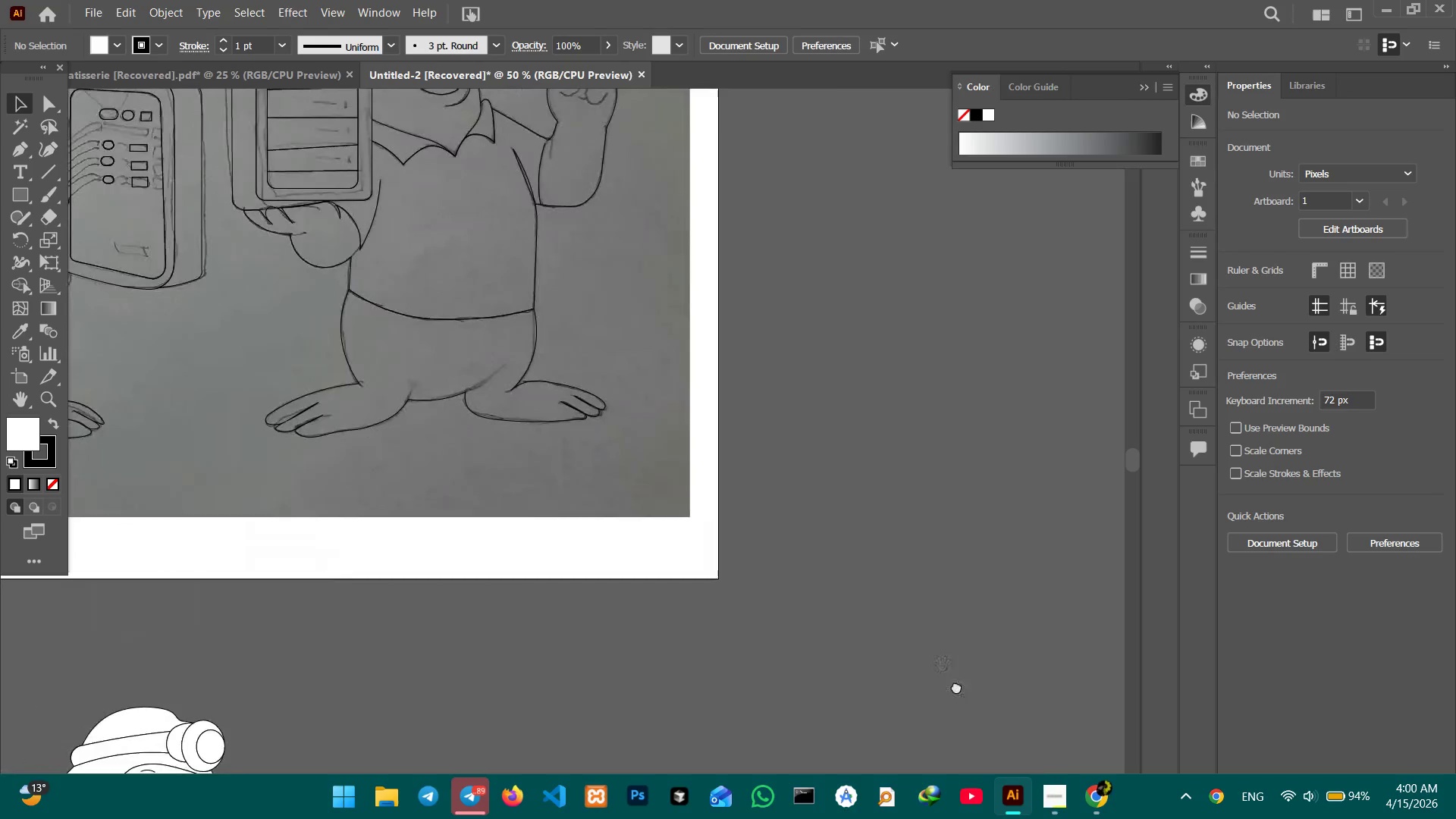 
left_click_drag(start_coordinate=[943, 666], to_coordinate=[1059, 760])
 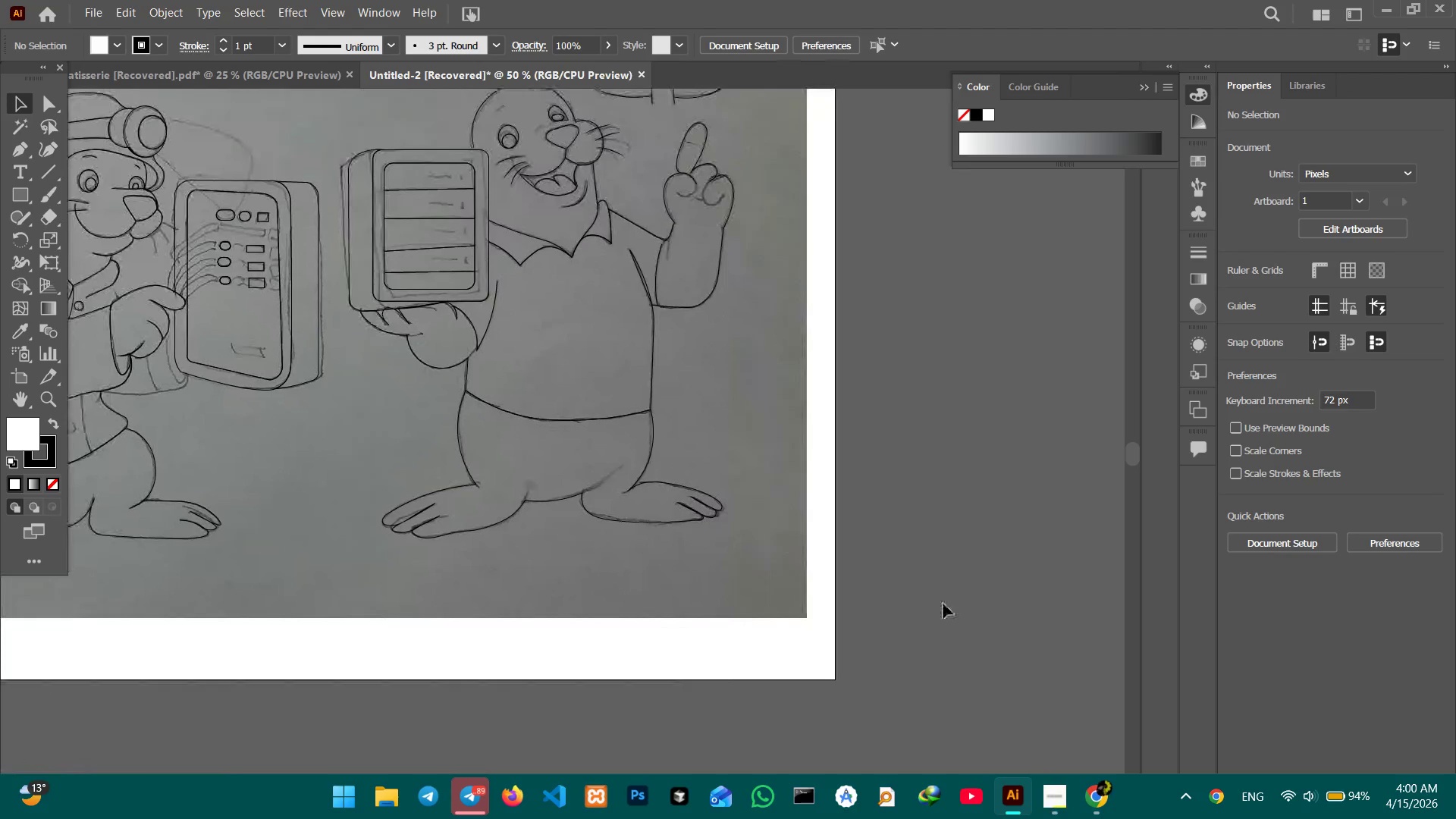 
hold_key(key=Space, duration=1.12)
 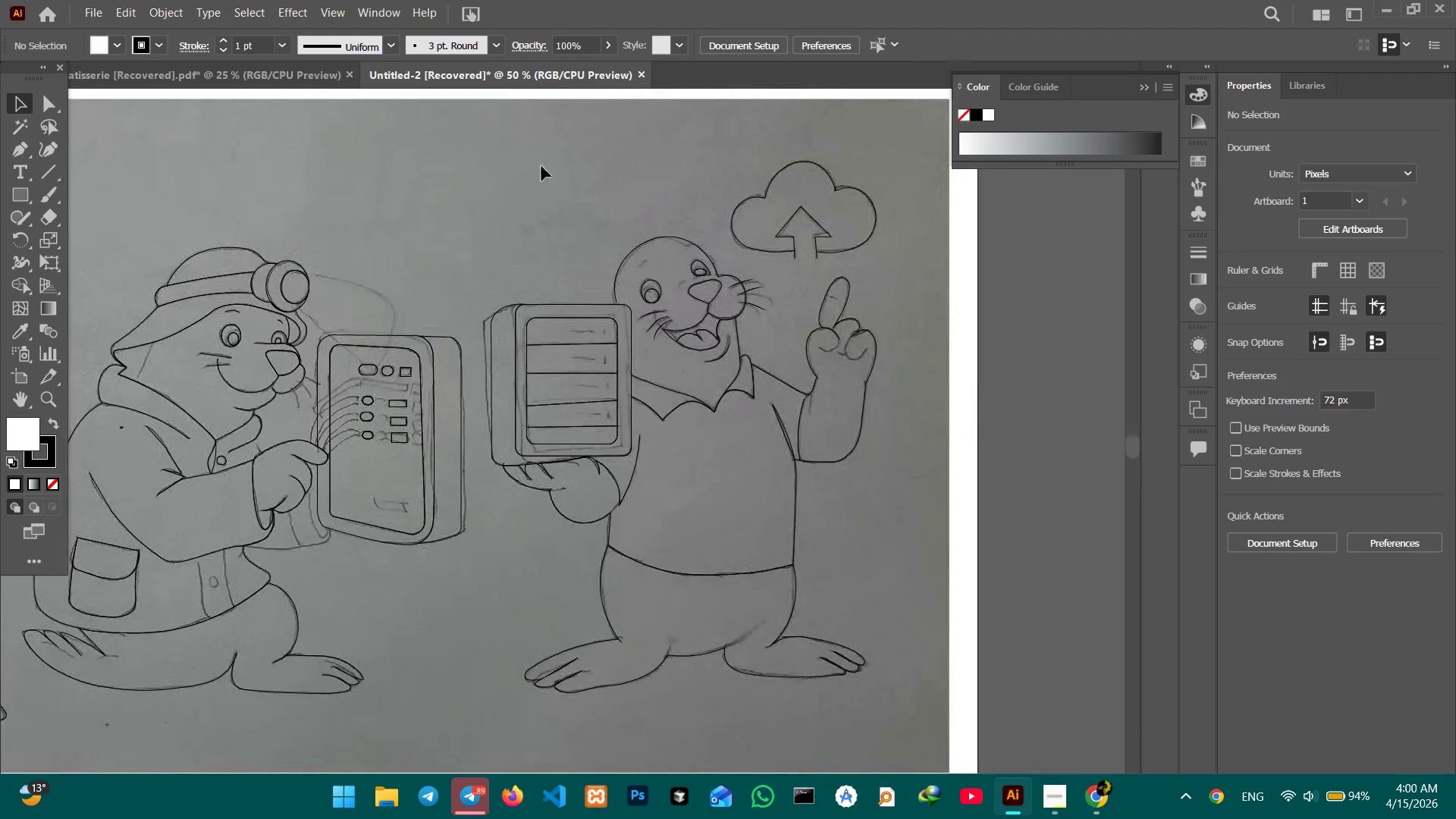 
left_click_drag(start_coordinate=[836, 281], to_coordinate=[973, 432])
 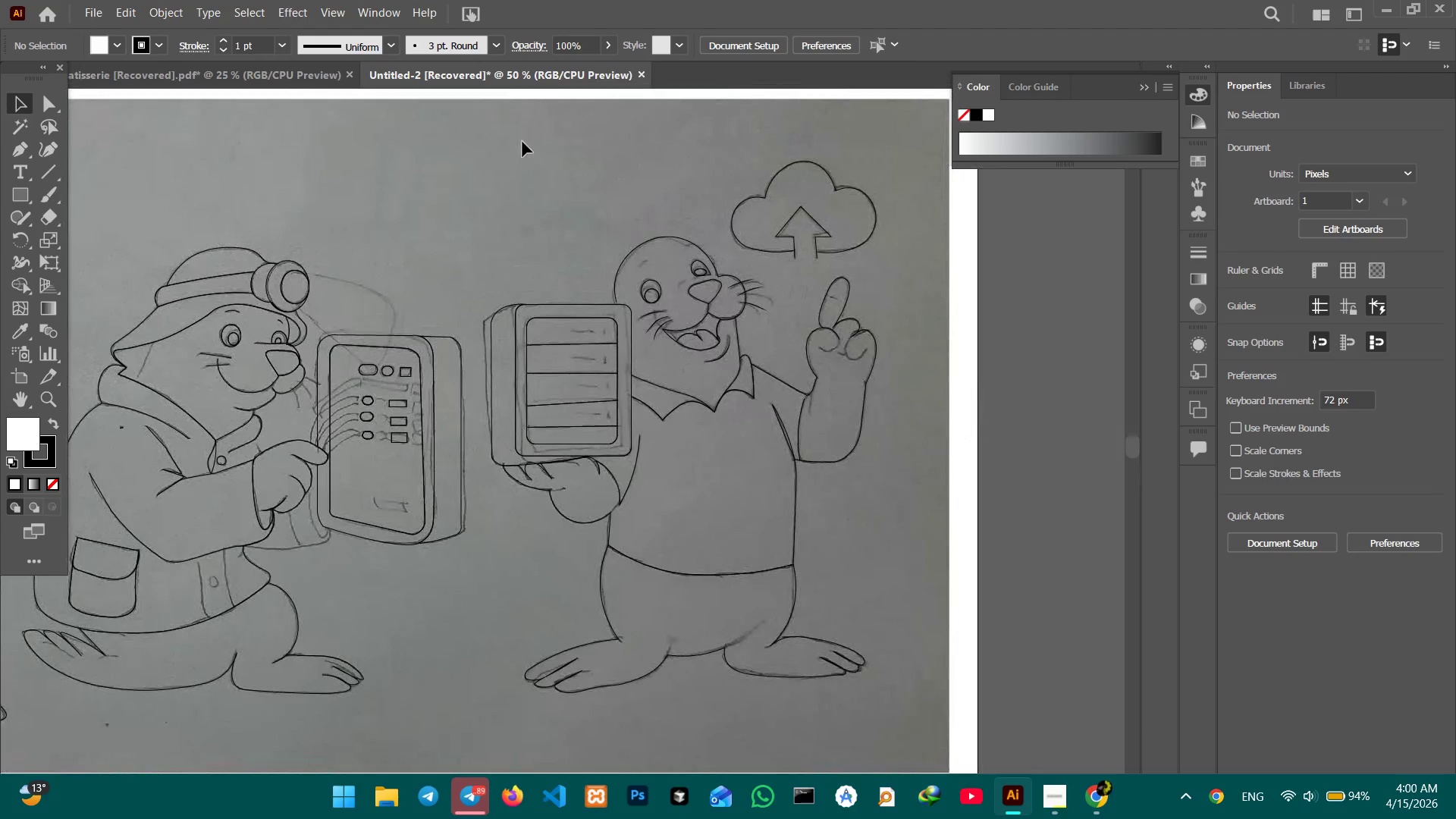 
left_click_drag(start_coordinate=[522, 141], to_coordinate=[930, 706])
 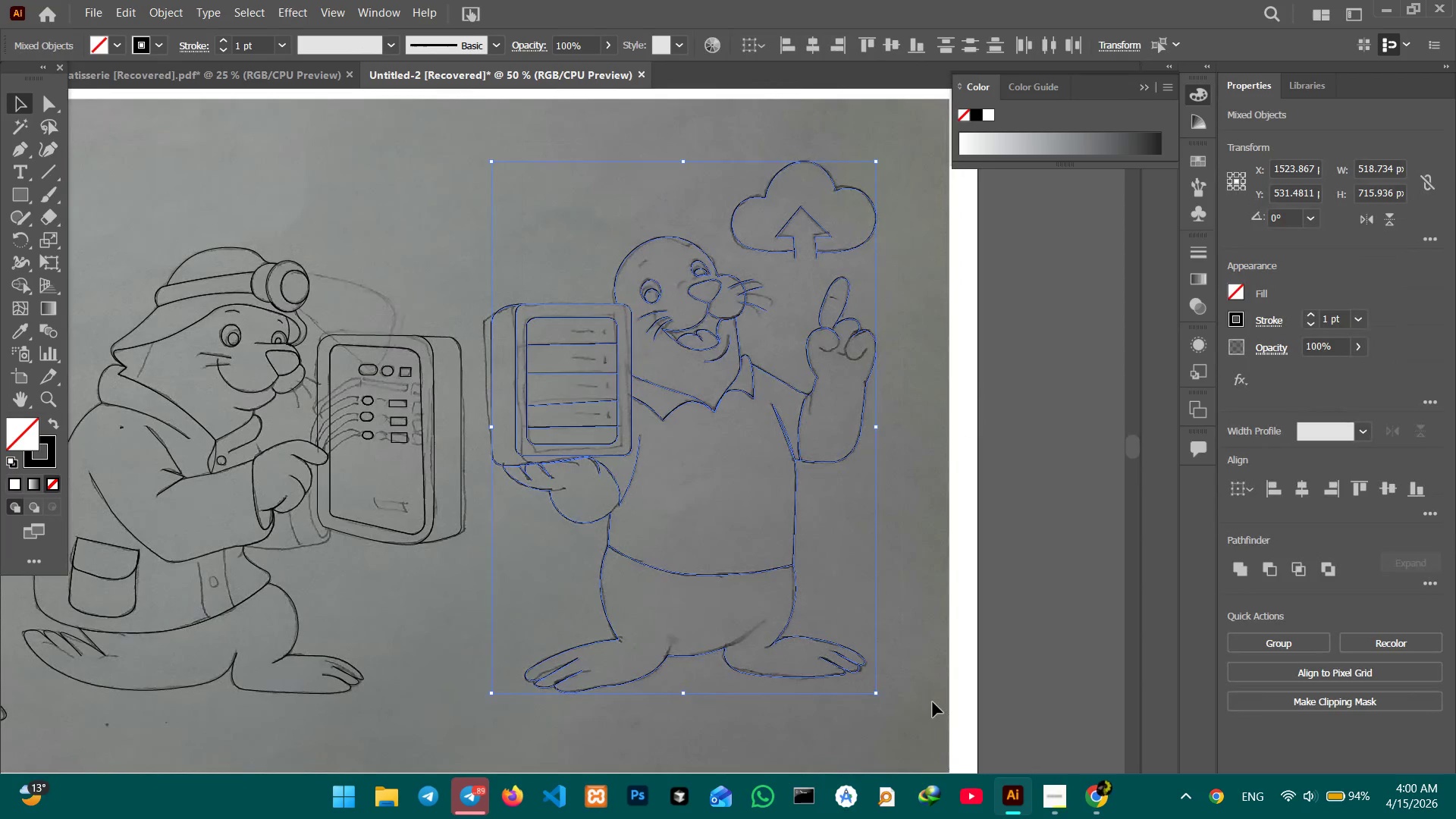 
key(Control+C)
 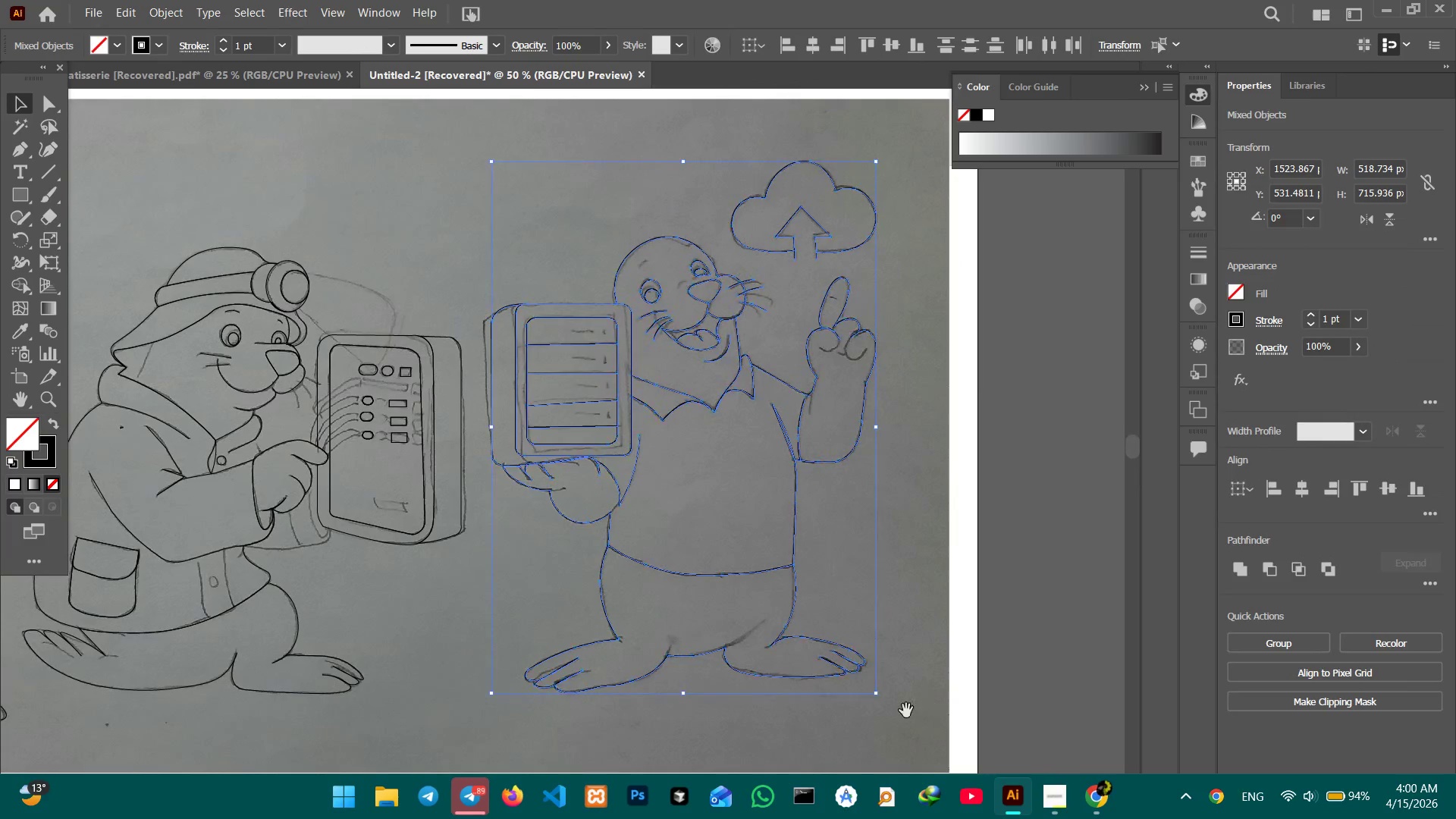 
hold_key(key=Space, duration=1.5)
 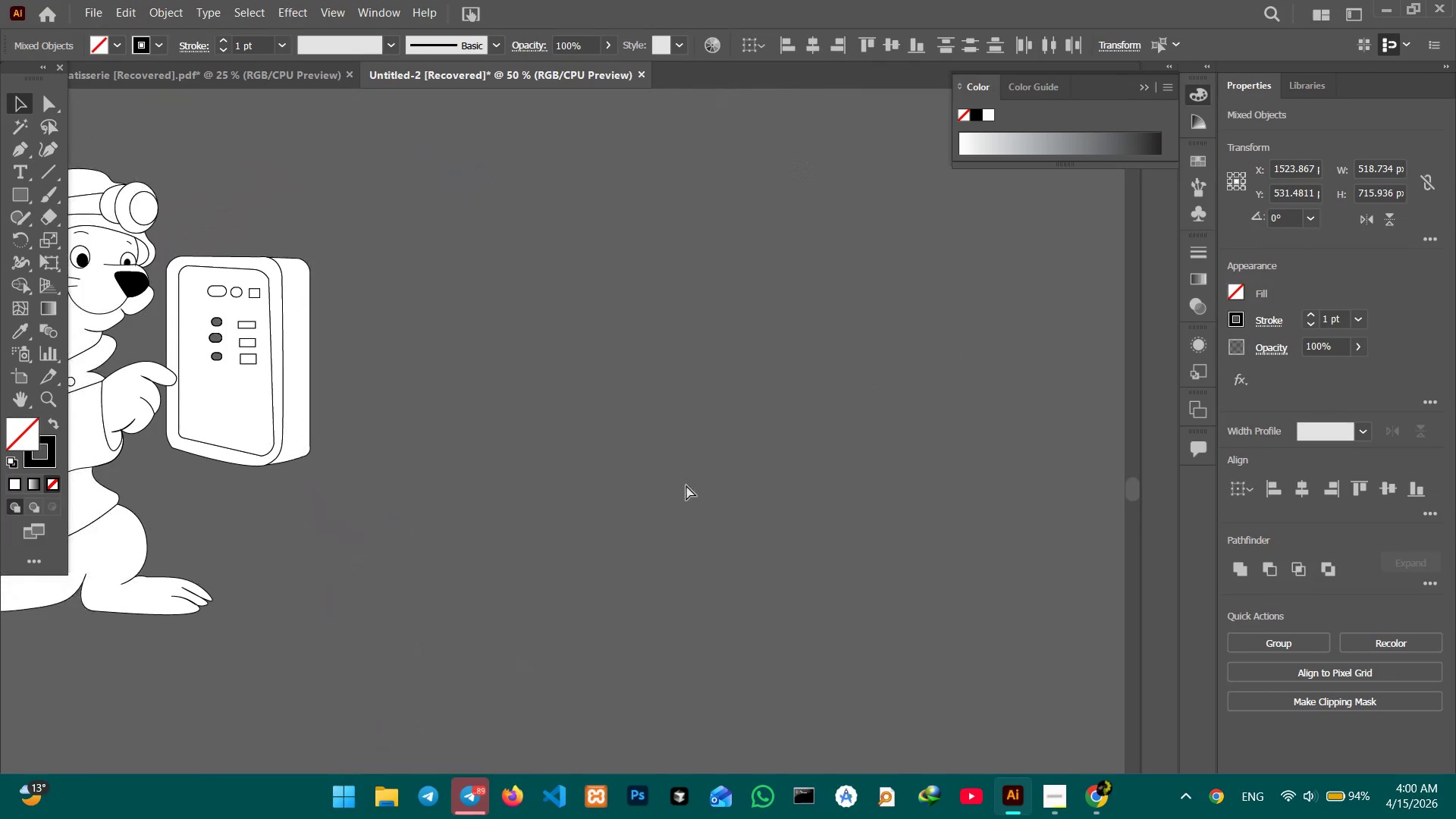 
left_click_drag(start_coordinate=[897, 704], to_coordinate=[817, 129])
 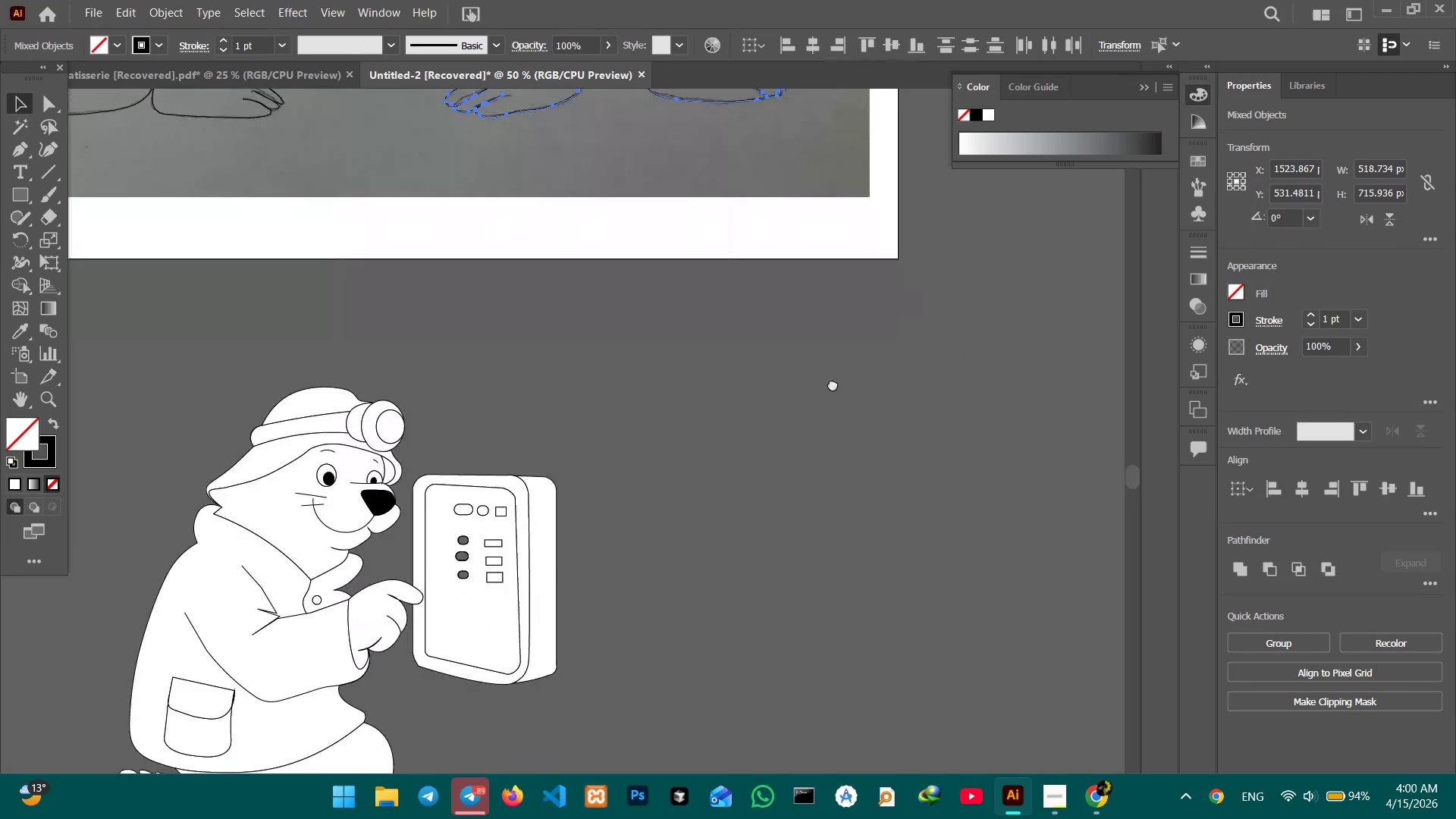 
left_click_drag(start_coordinate=[833, 390], to_coordinate=[782, 83])
 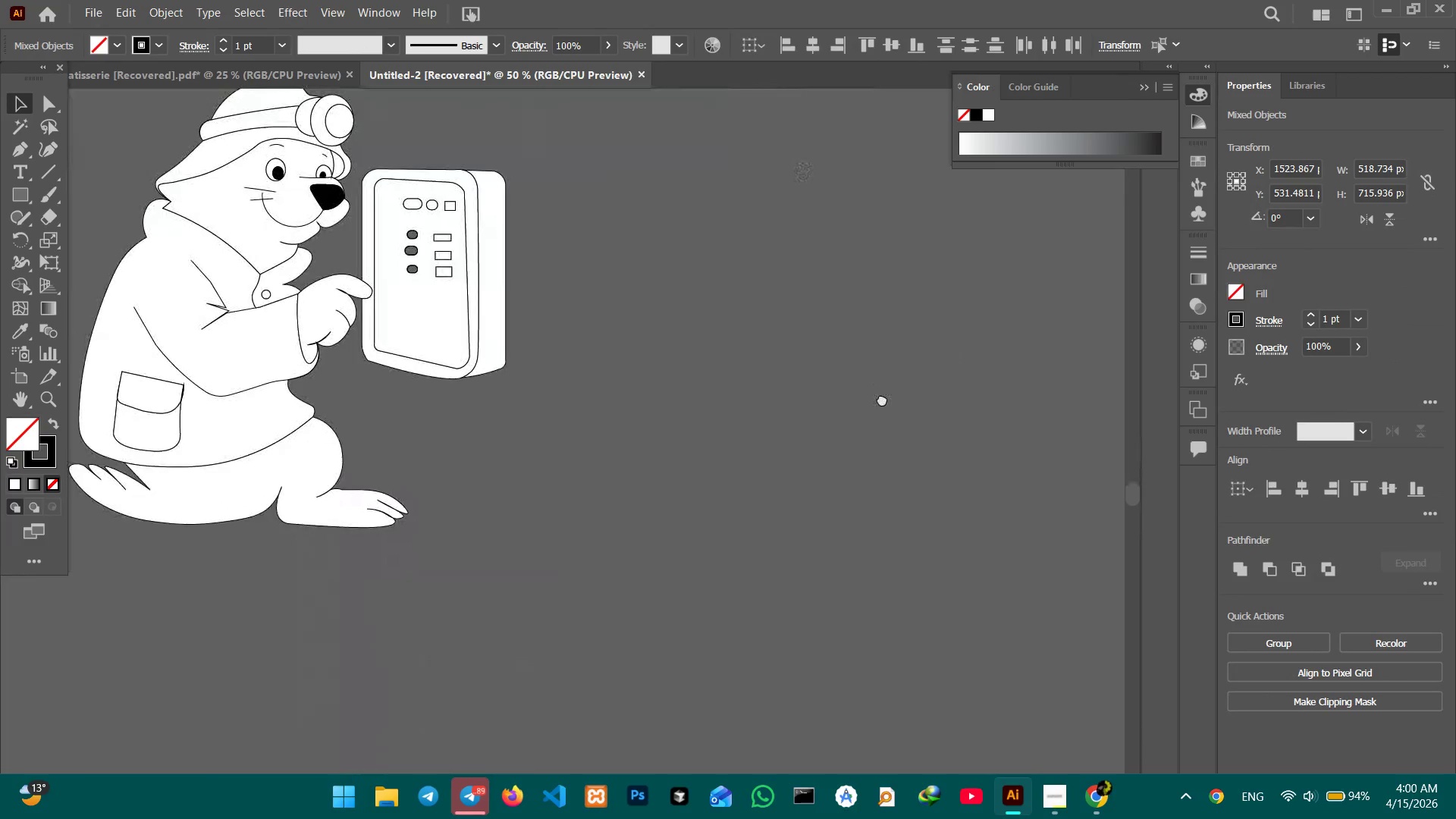 
left_click_drag(start_coordinate=[886, 399], to_coordinate=[689, 487])
 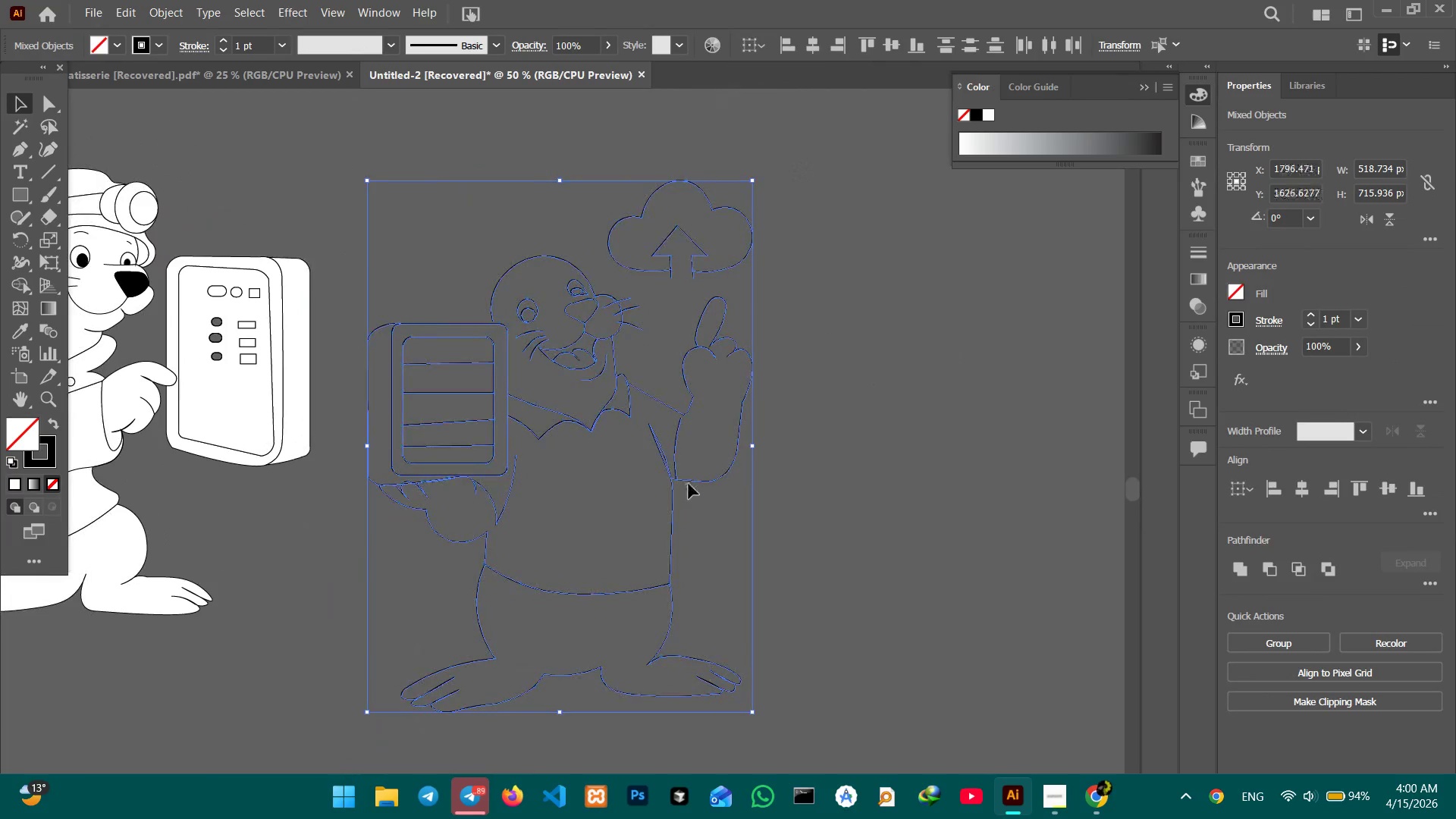 
hold_key(key=Space, duration=0.31)
 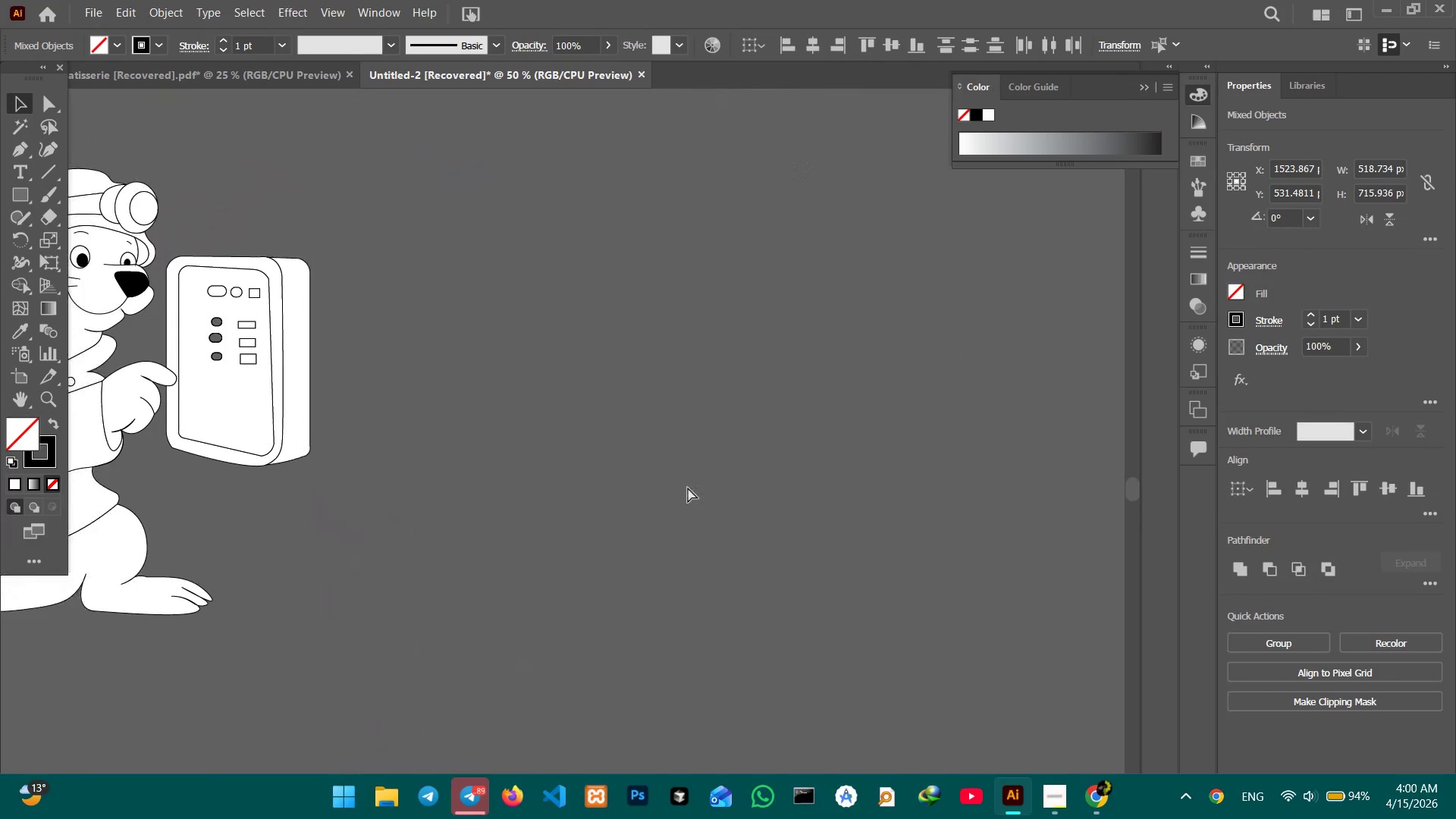 
key(Control+V)
 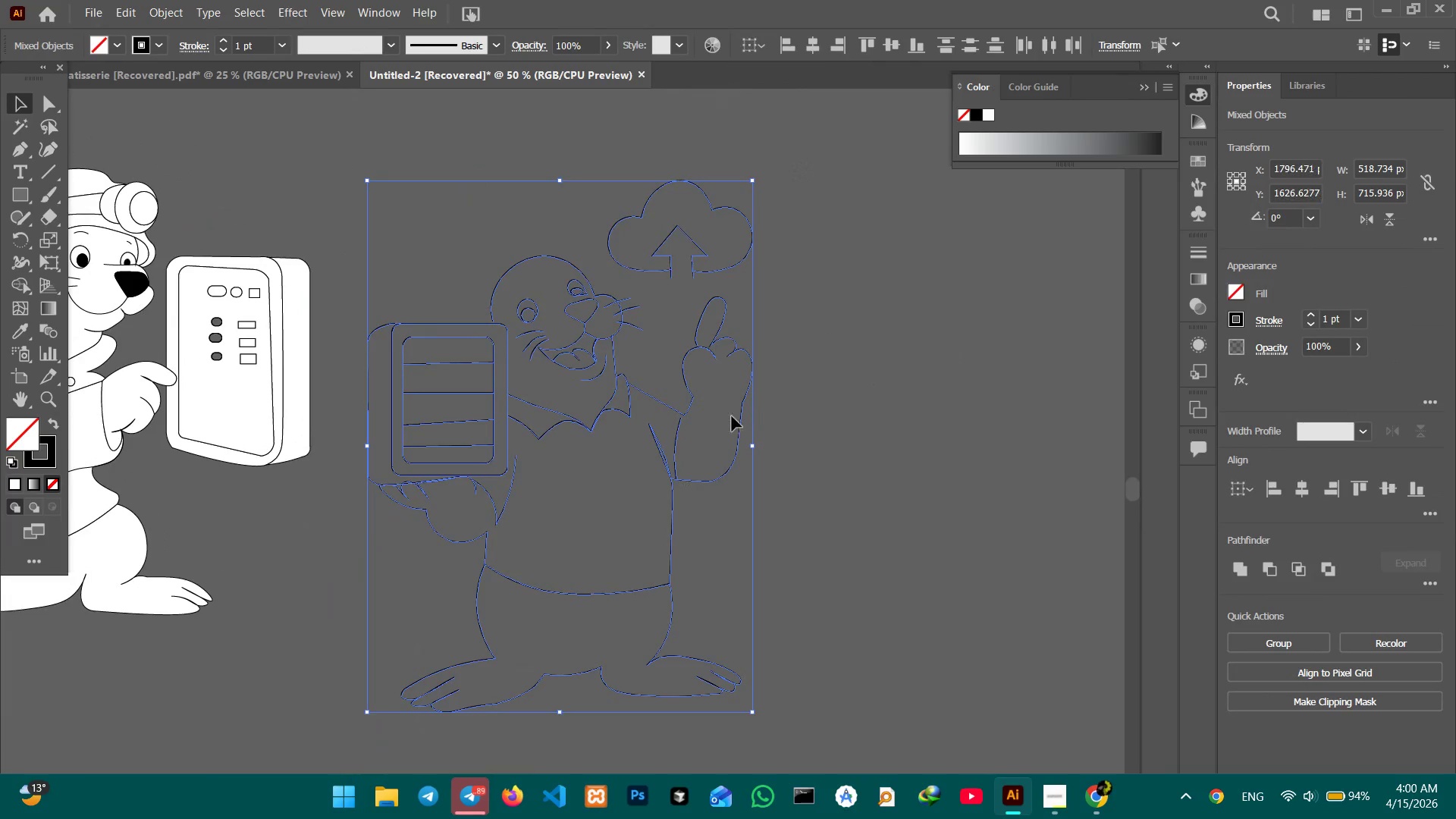 
key(Control+Equal)
 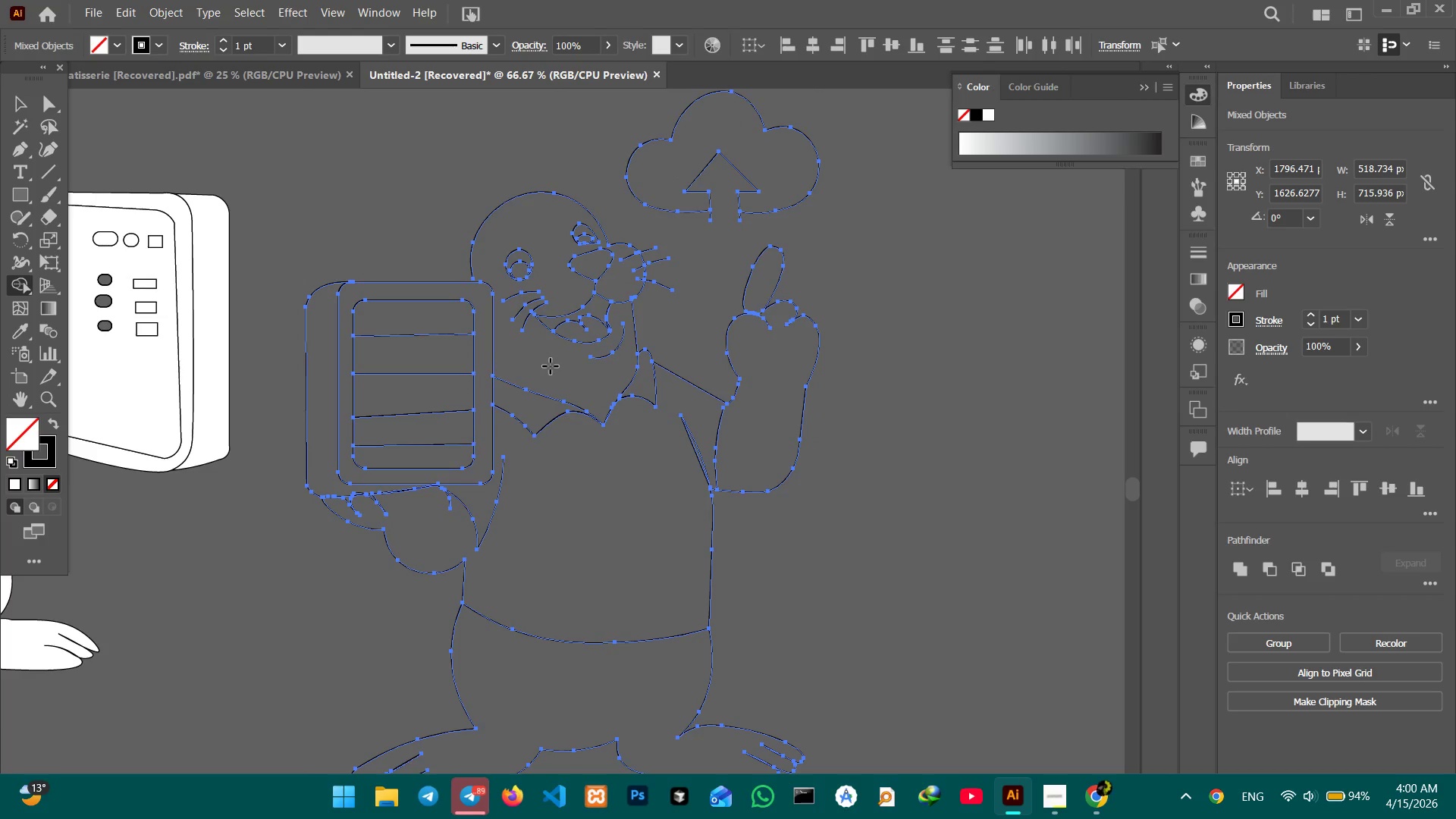 
left_click([579, 443])
 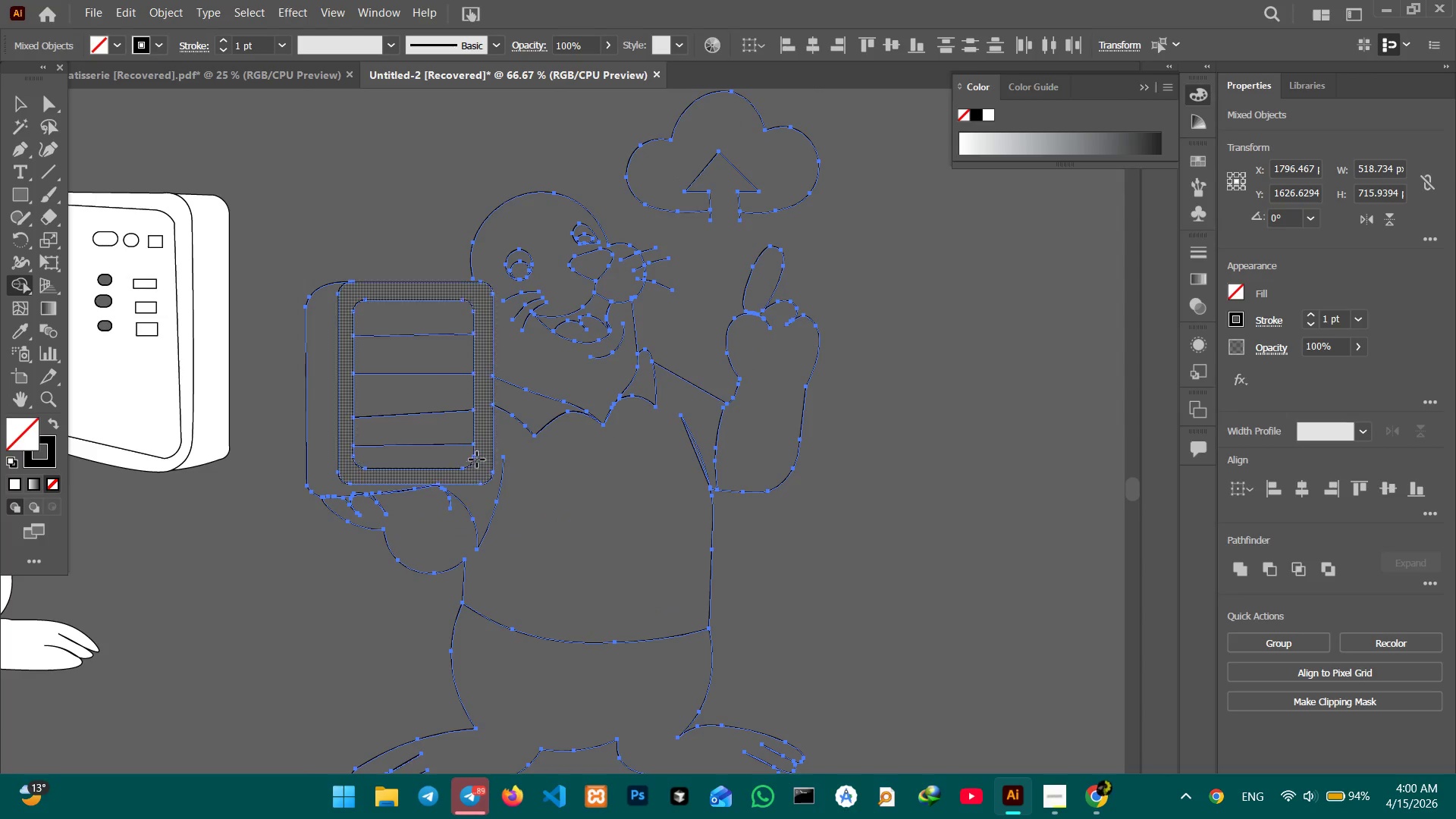 
wait(5.05)
 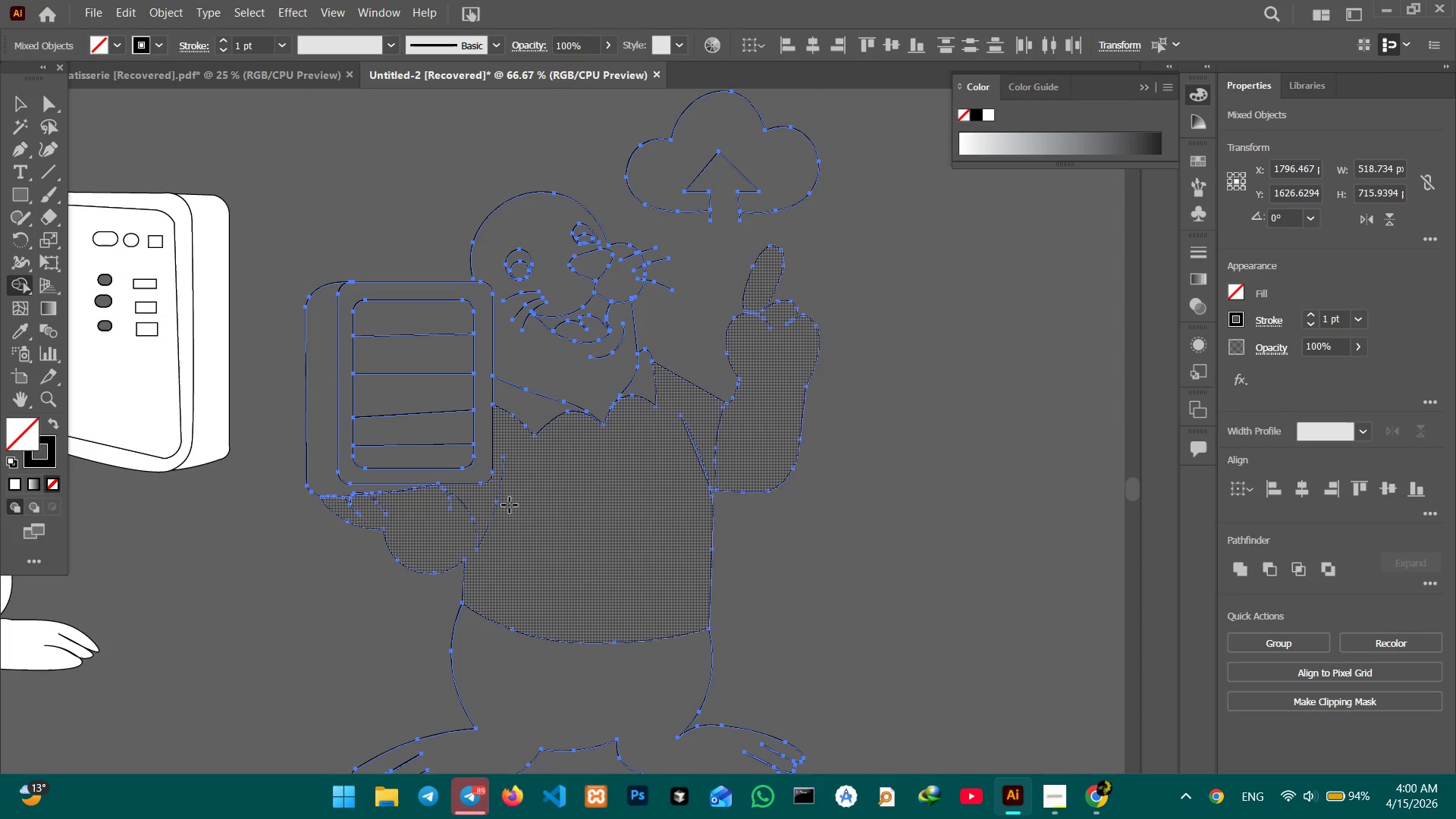 
left_click([455, 454])
 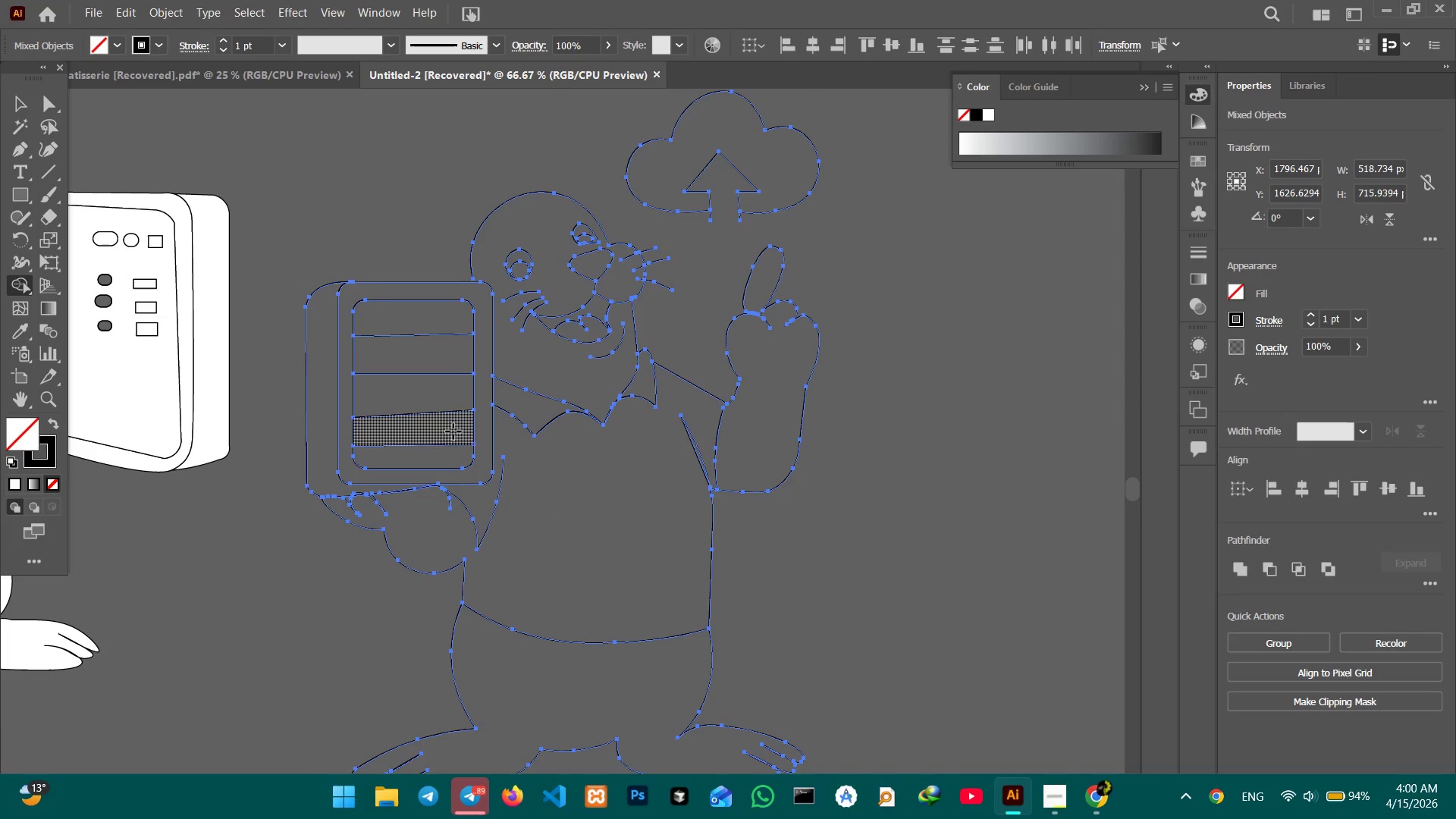 
left_click_drag(start_coordinate=[453, 431], to_coordinate=[453, 426])
 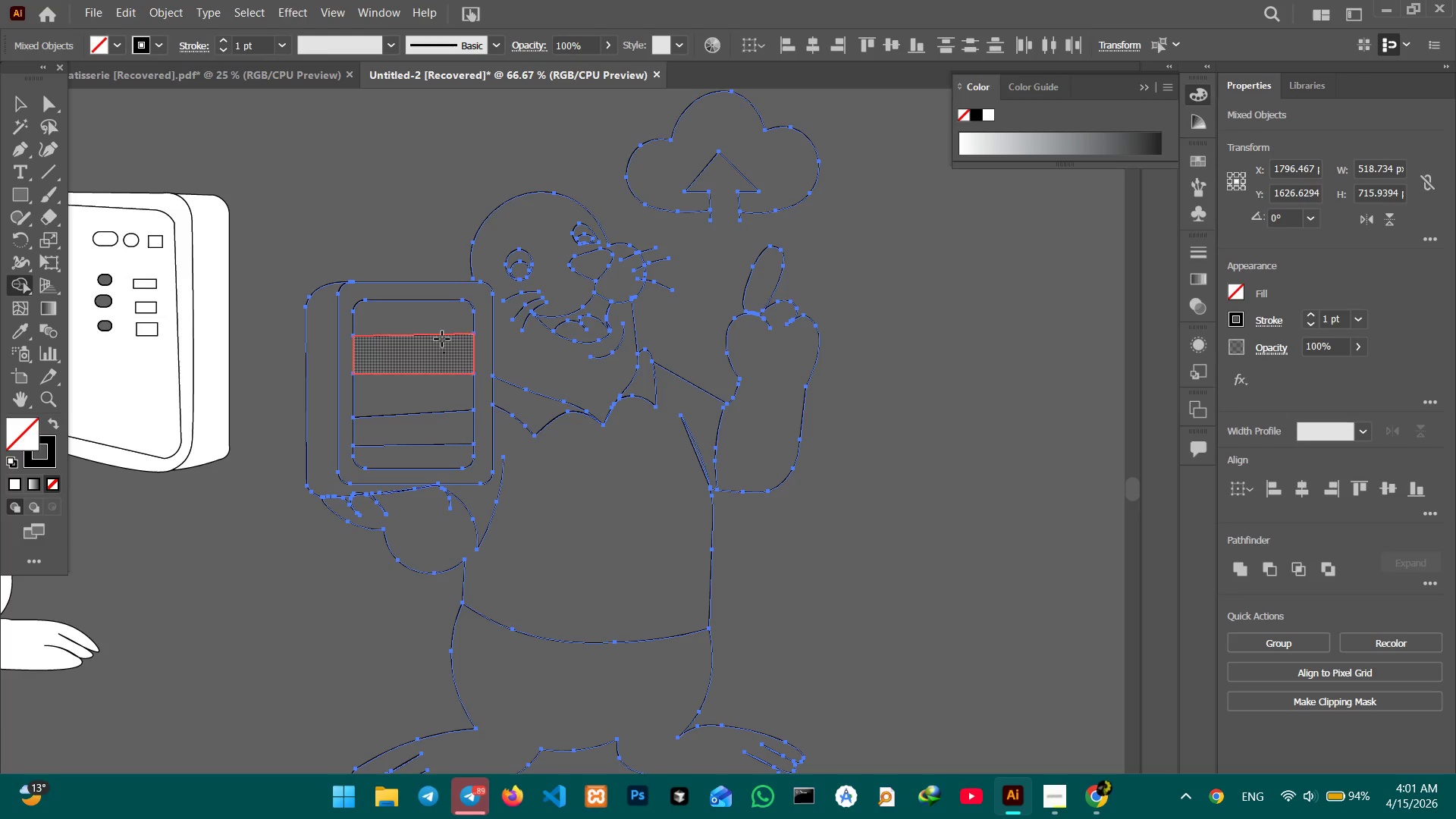 
triple_click([438, 315])
 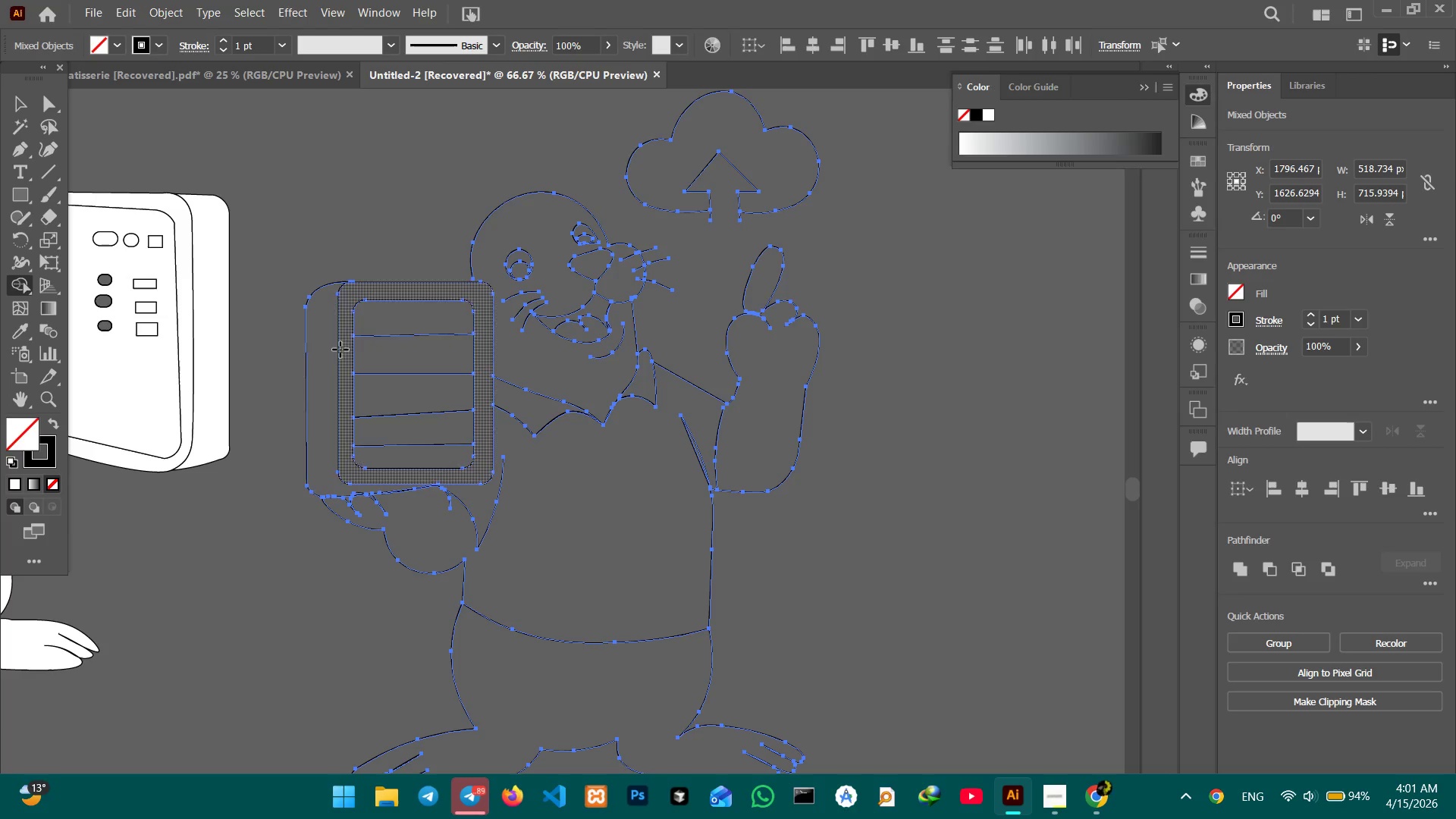 
left_click([330, 350])
 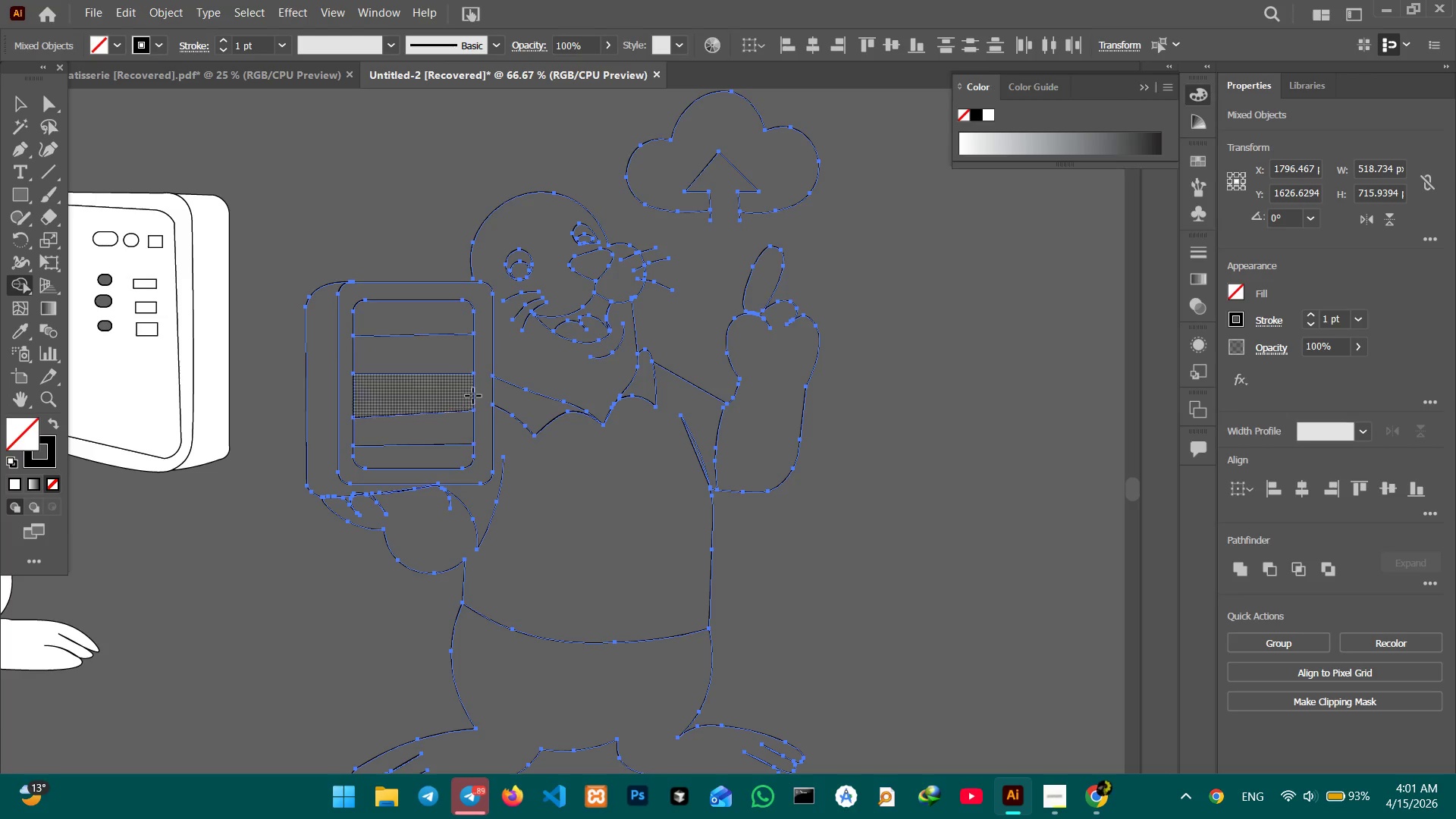 
scroll: coordinate [474, 396], scroll_direction: down, amount: 4.0
 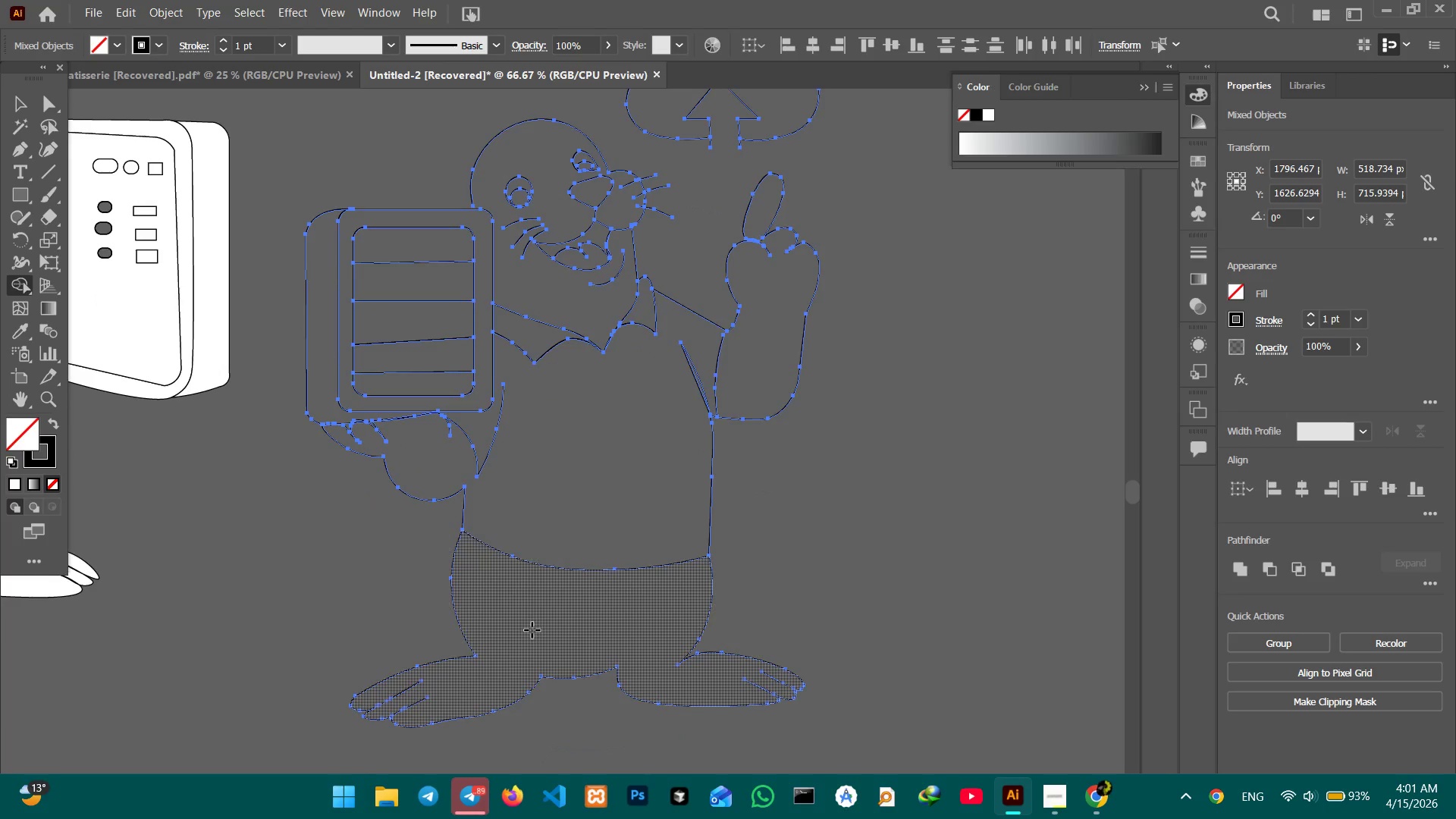 
left_click([532, 630])
 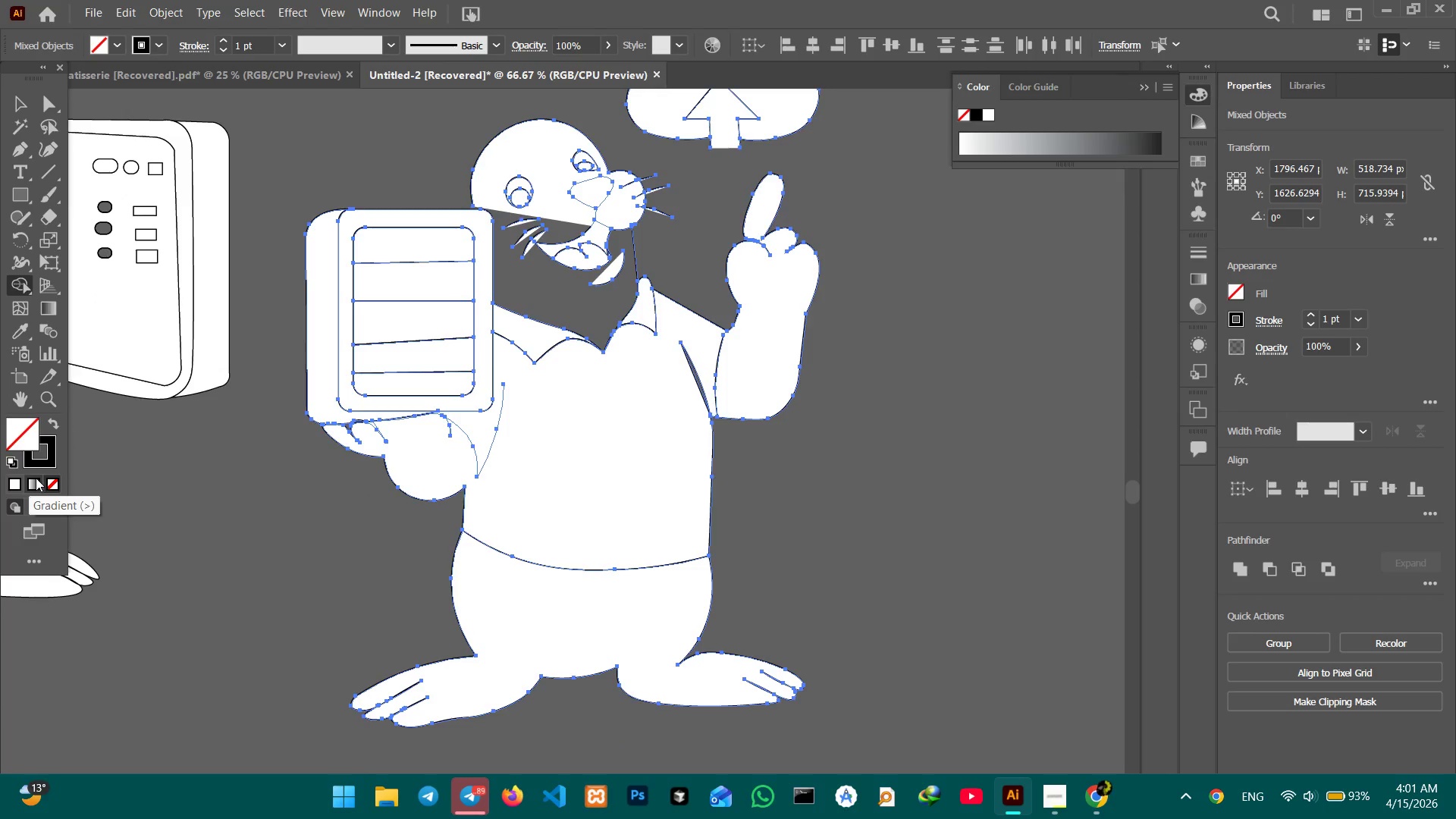 
wait(5.39)
 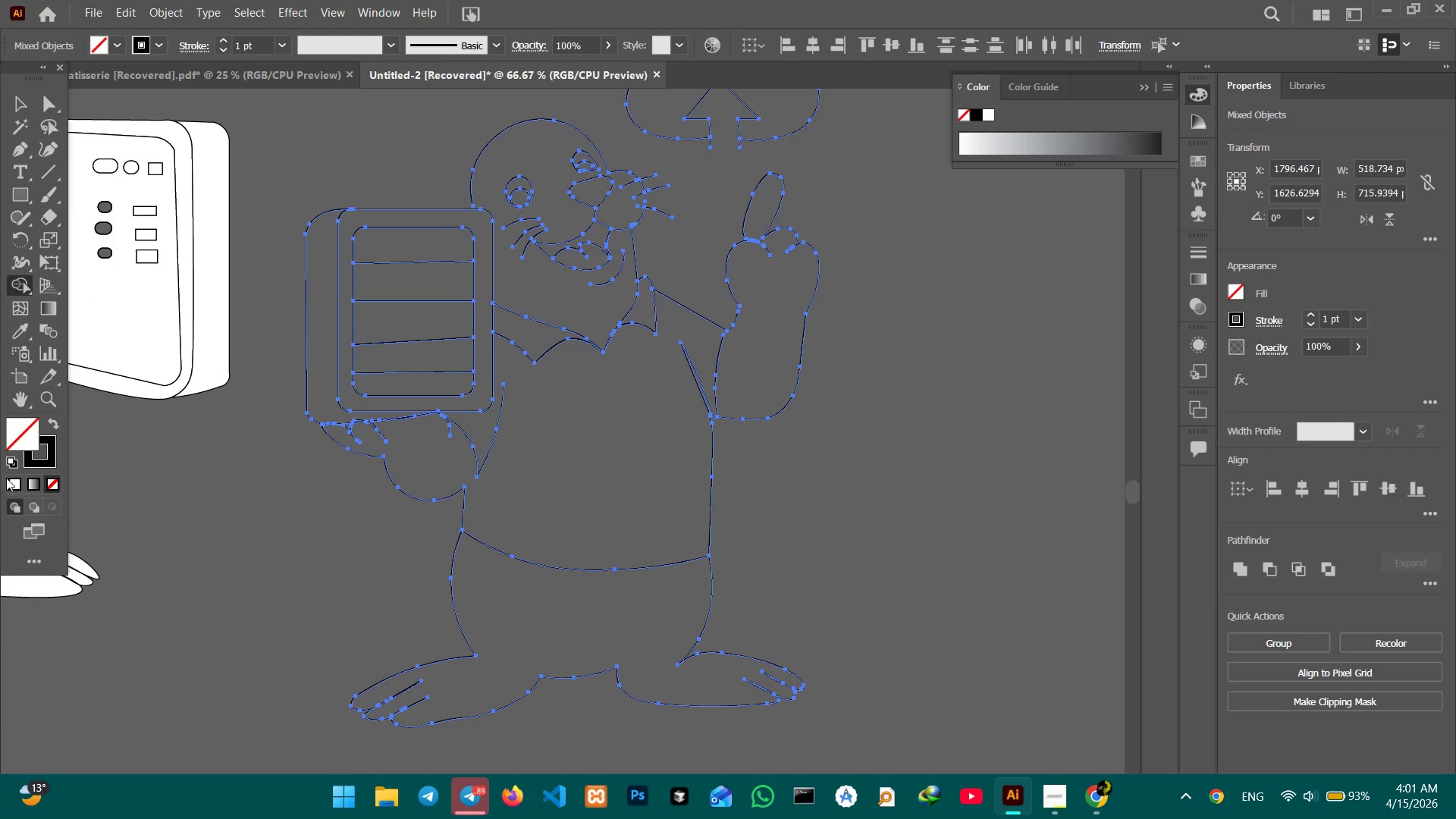 
key(Control+Z)
 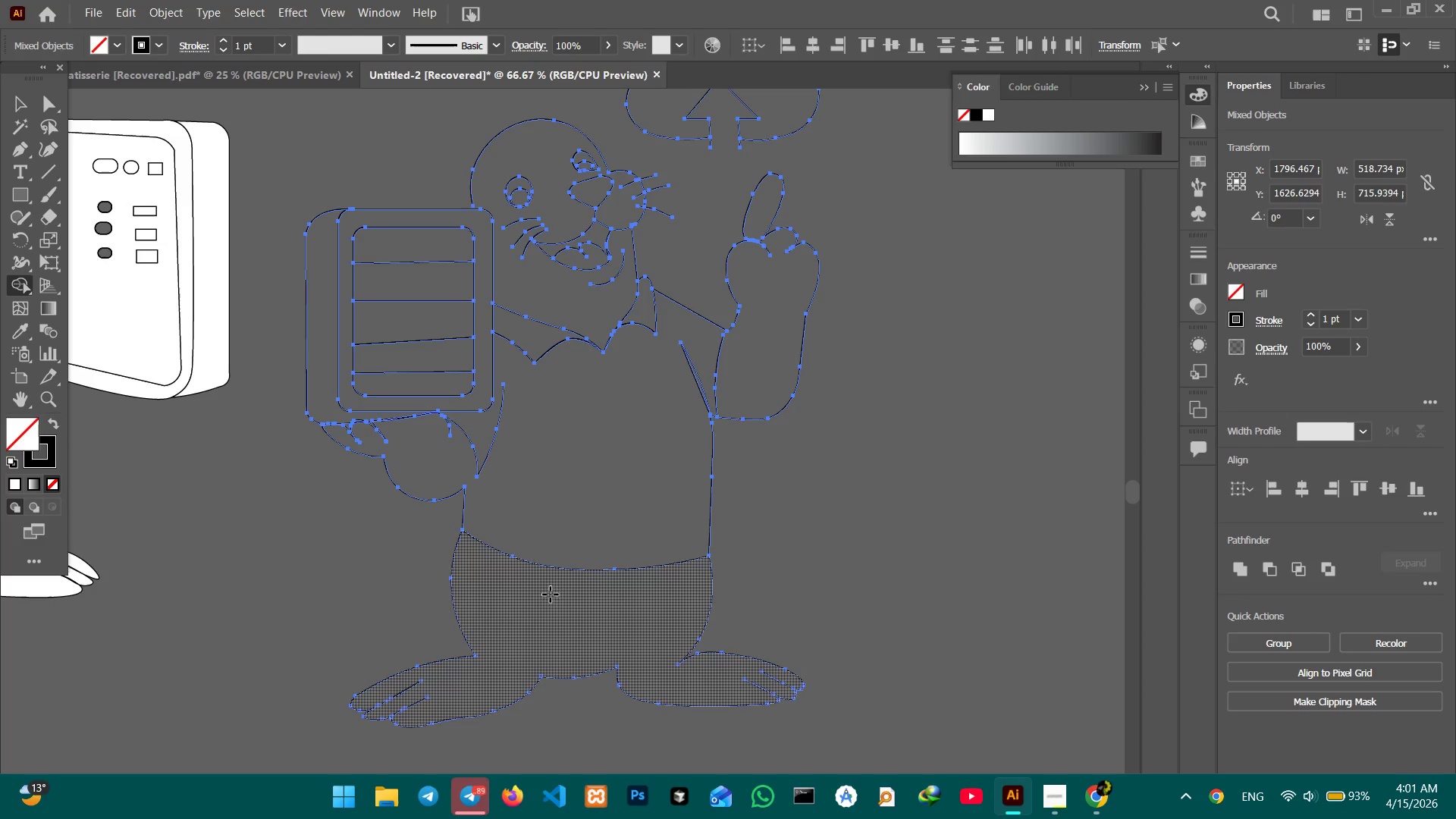 
left_click([560, 602])
 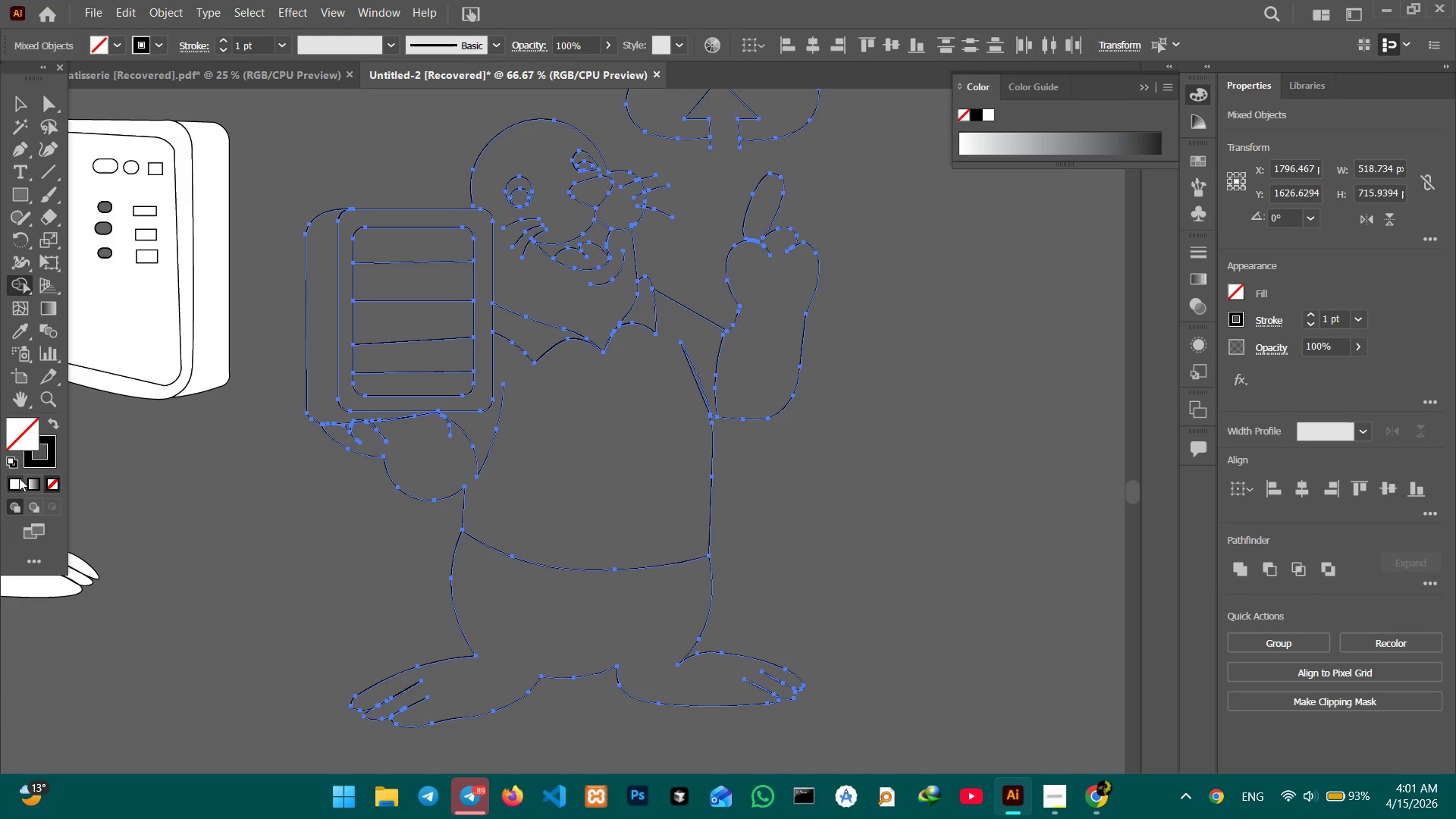 
left_click([11, 479])
 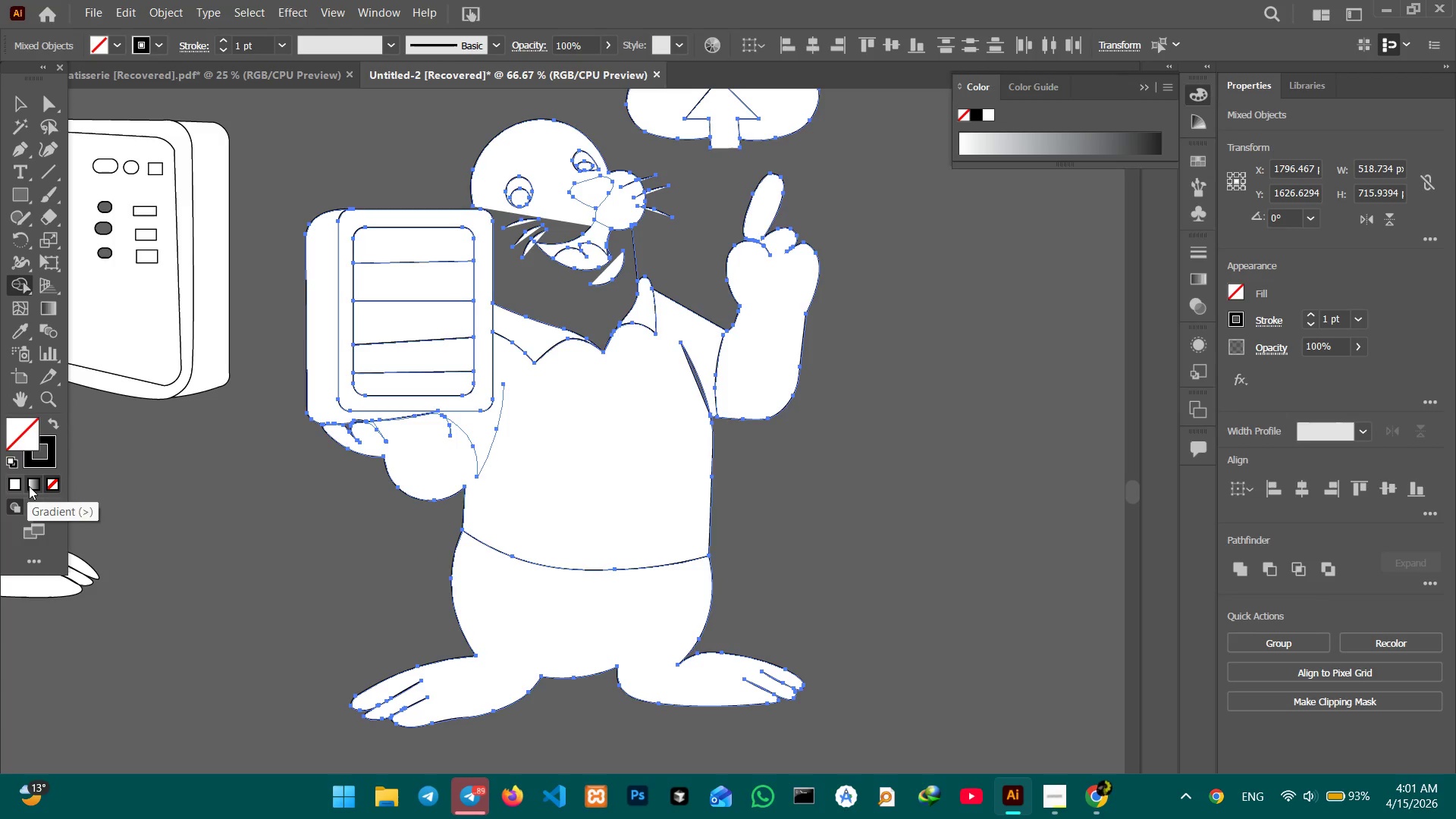 
key(Control+Z)
 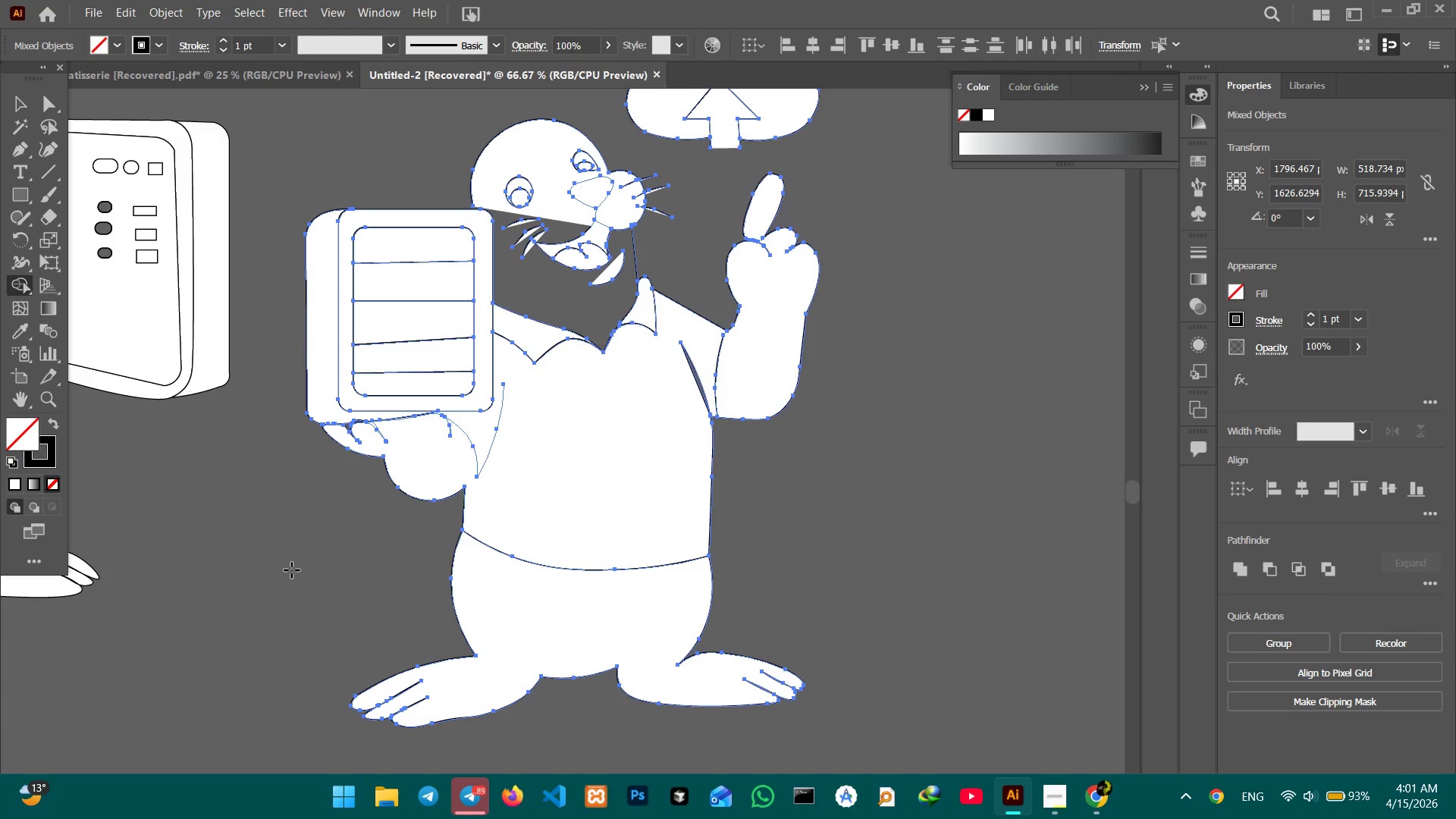 
left_click([479, 603])
 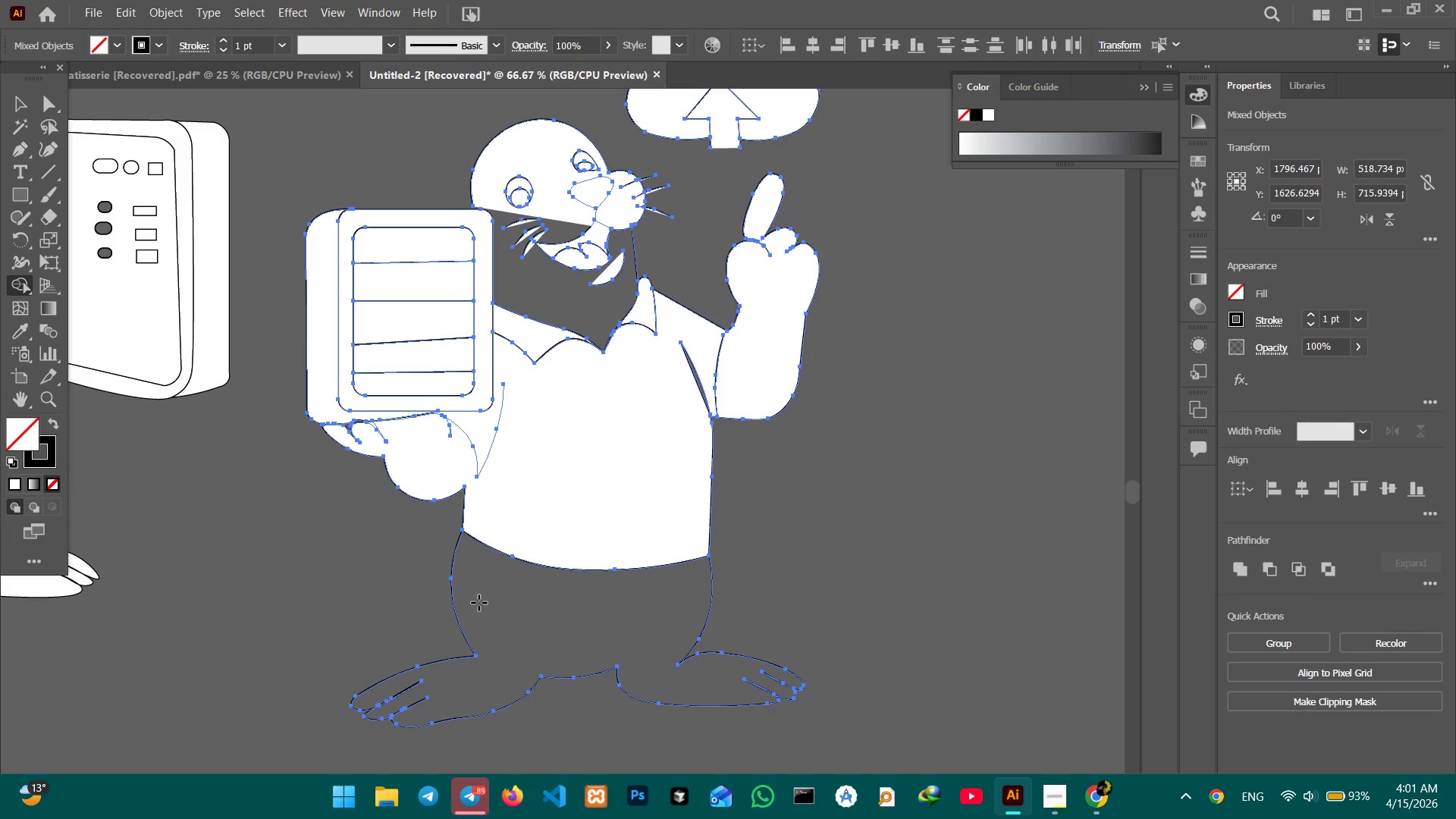 
left_click([479, 603])
 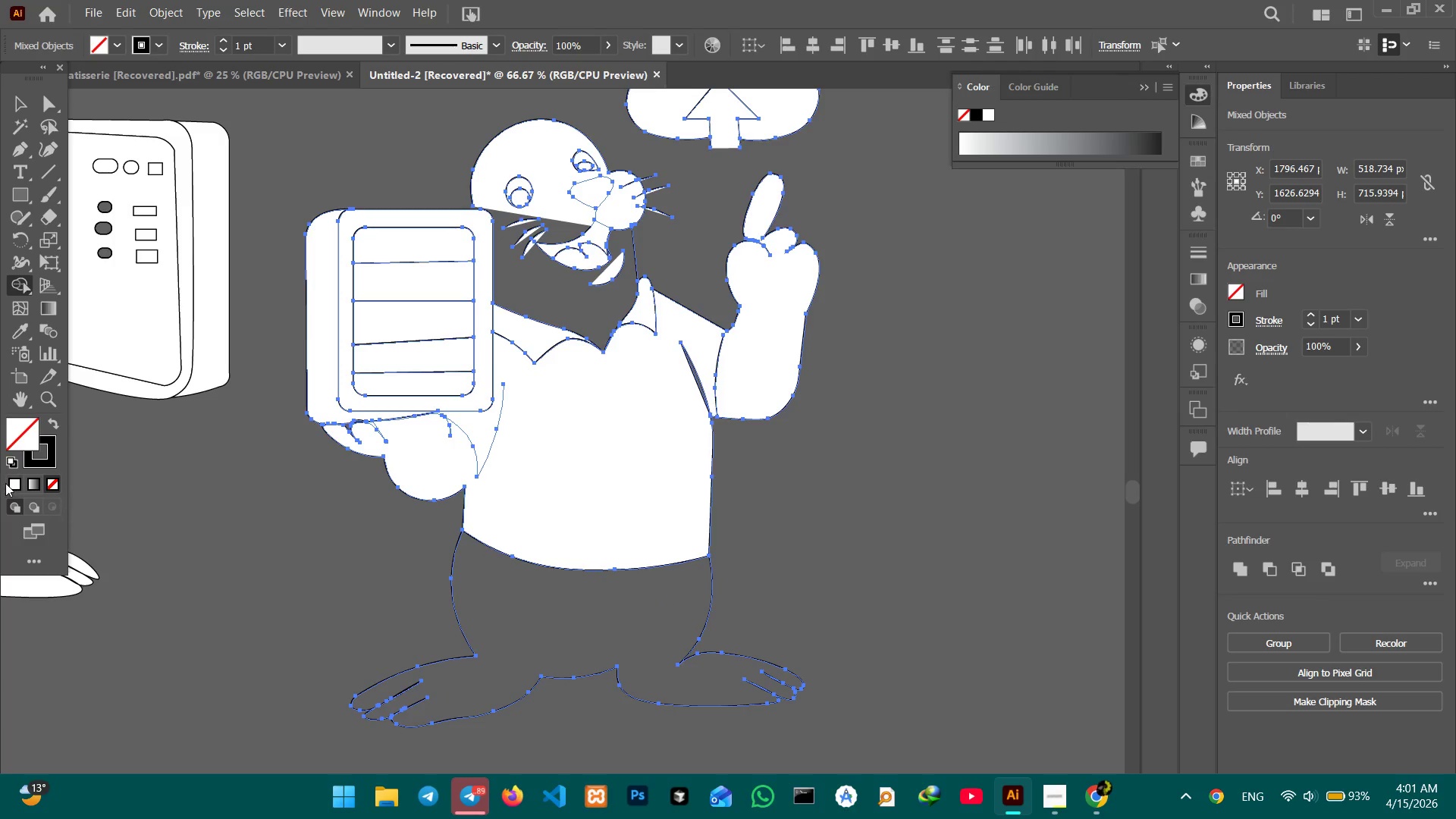 
left_click([5, 482])
 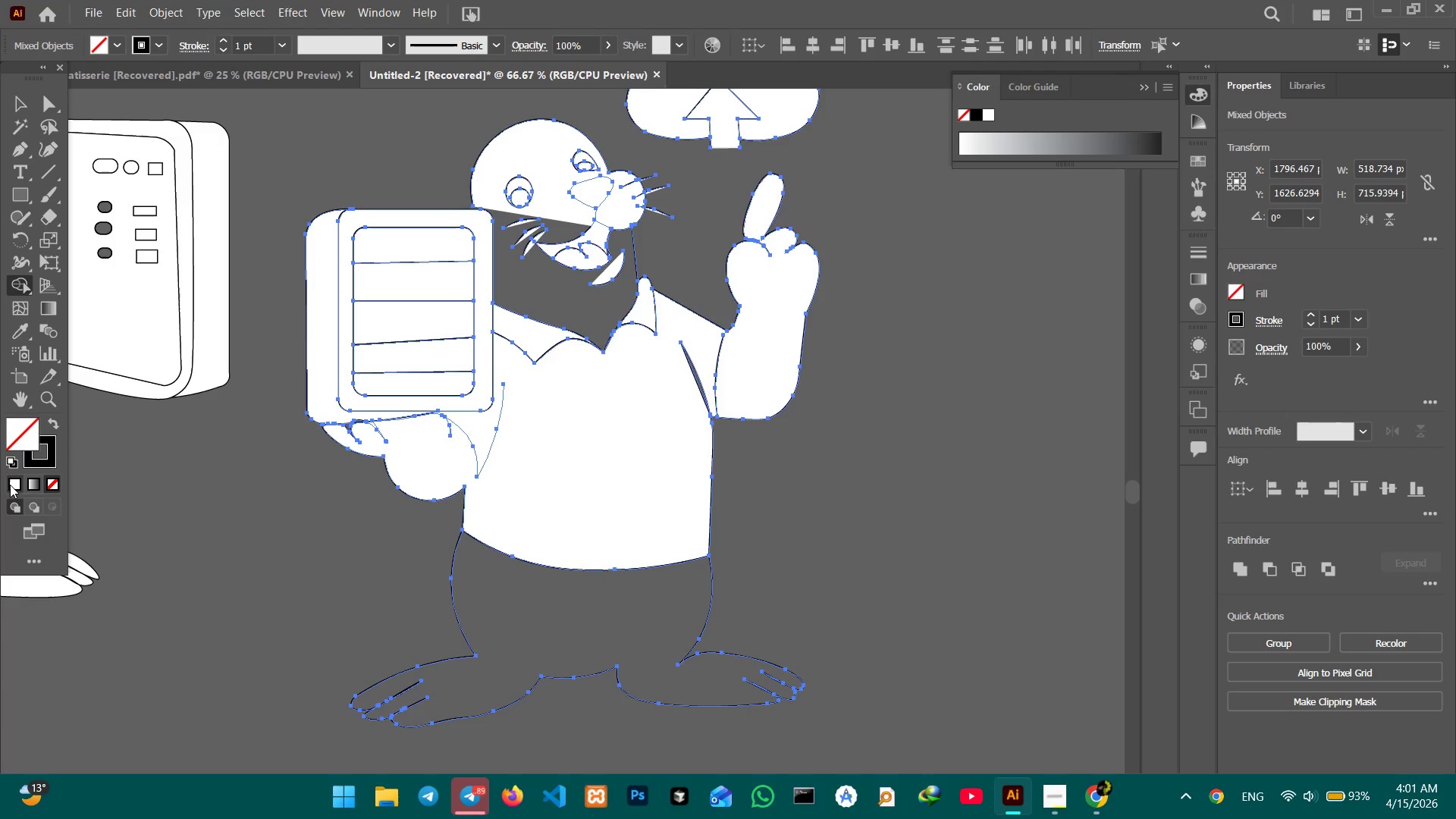 
double_click([10, 485])
 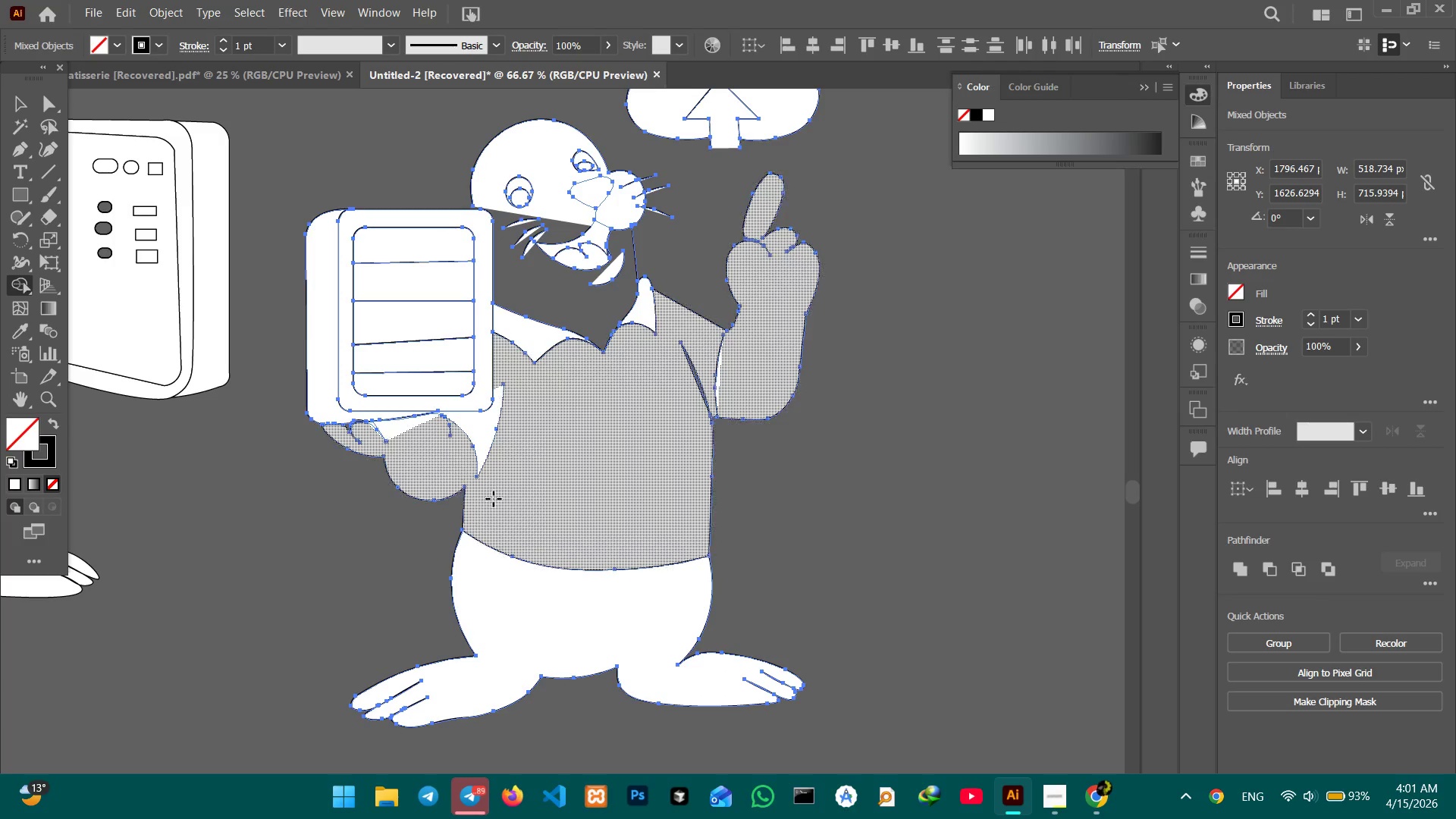 
left_click([541, 486])
 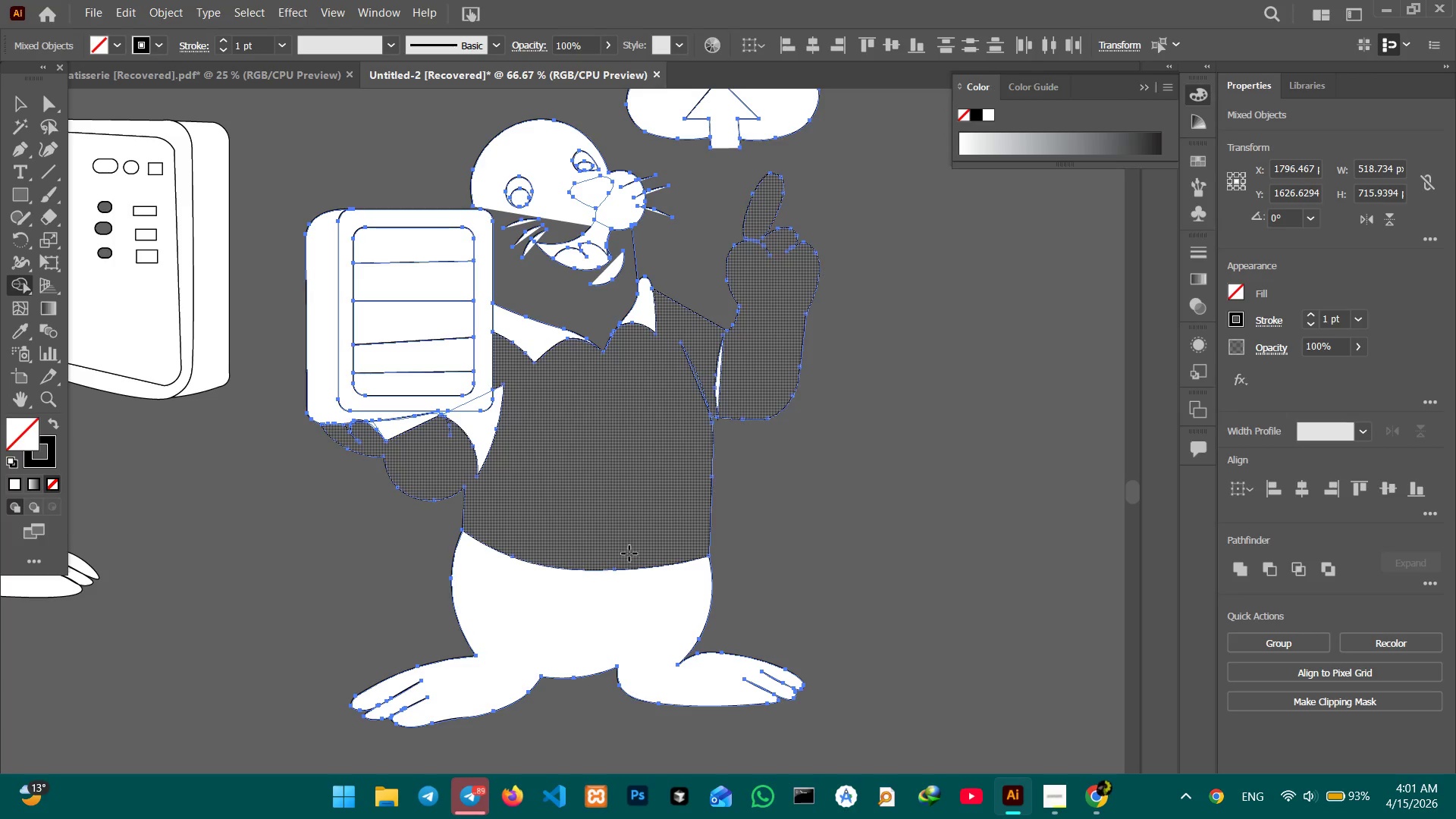 
hold_key(key=Space, duration=0.7)
 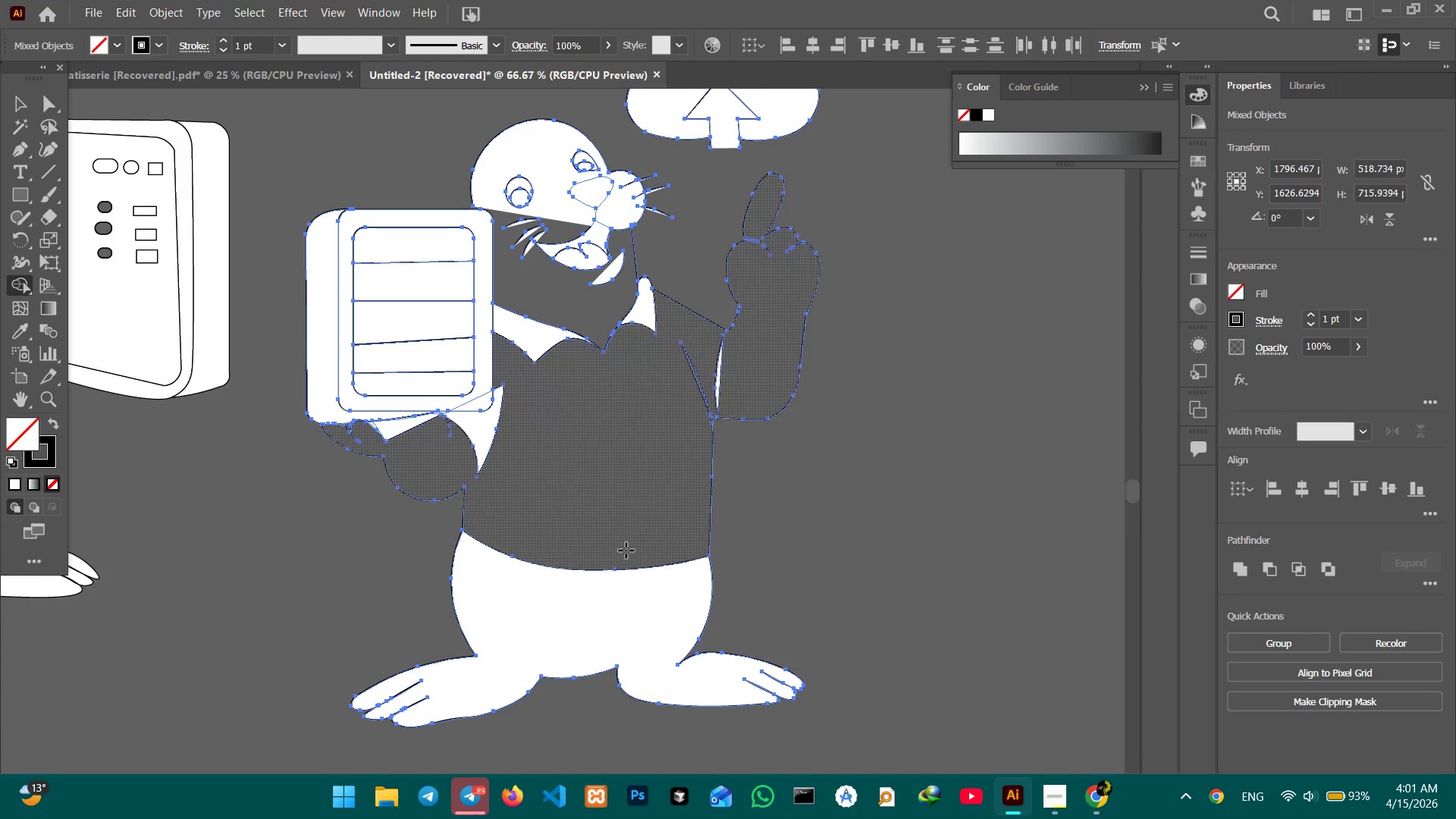 
scroll: coordinate [626, 551], scroll_direction: up, amount: 2.0
 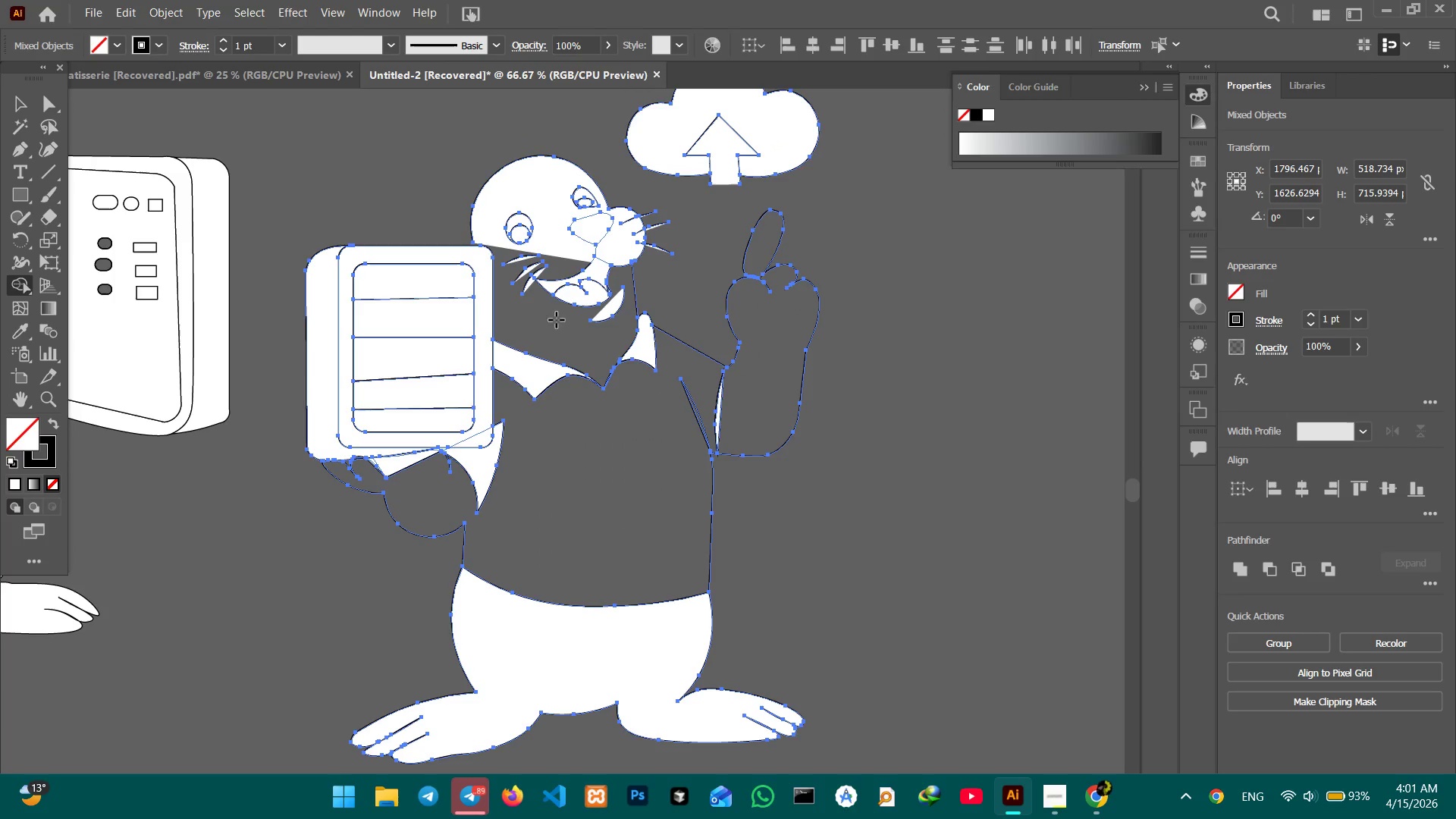 
key(Control+Z)
 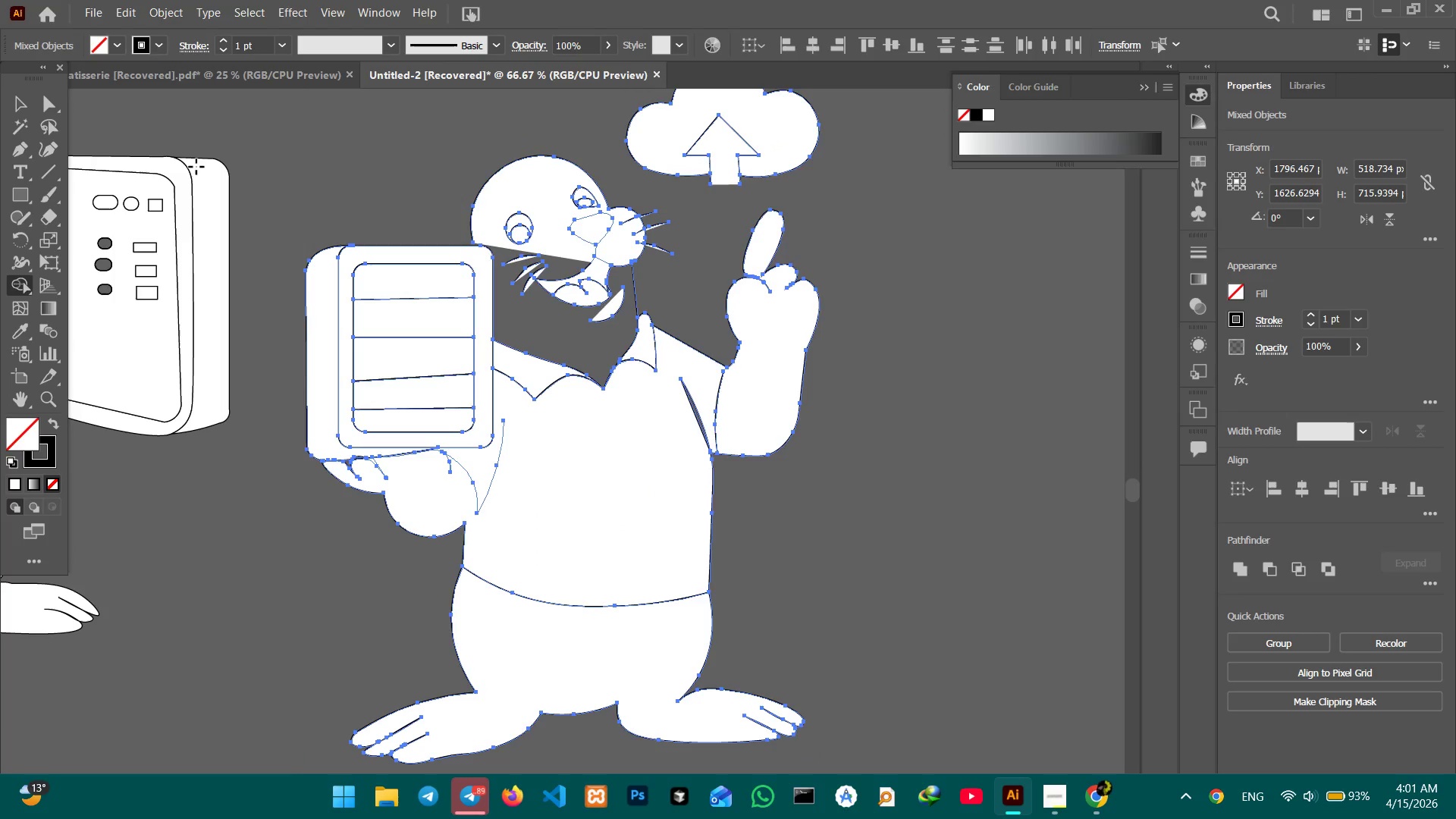 
key(Control+Z)
 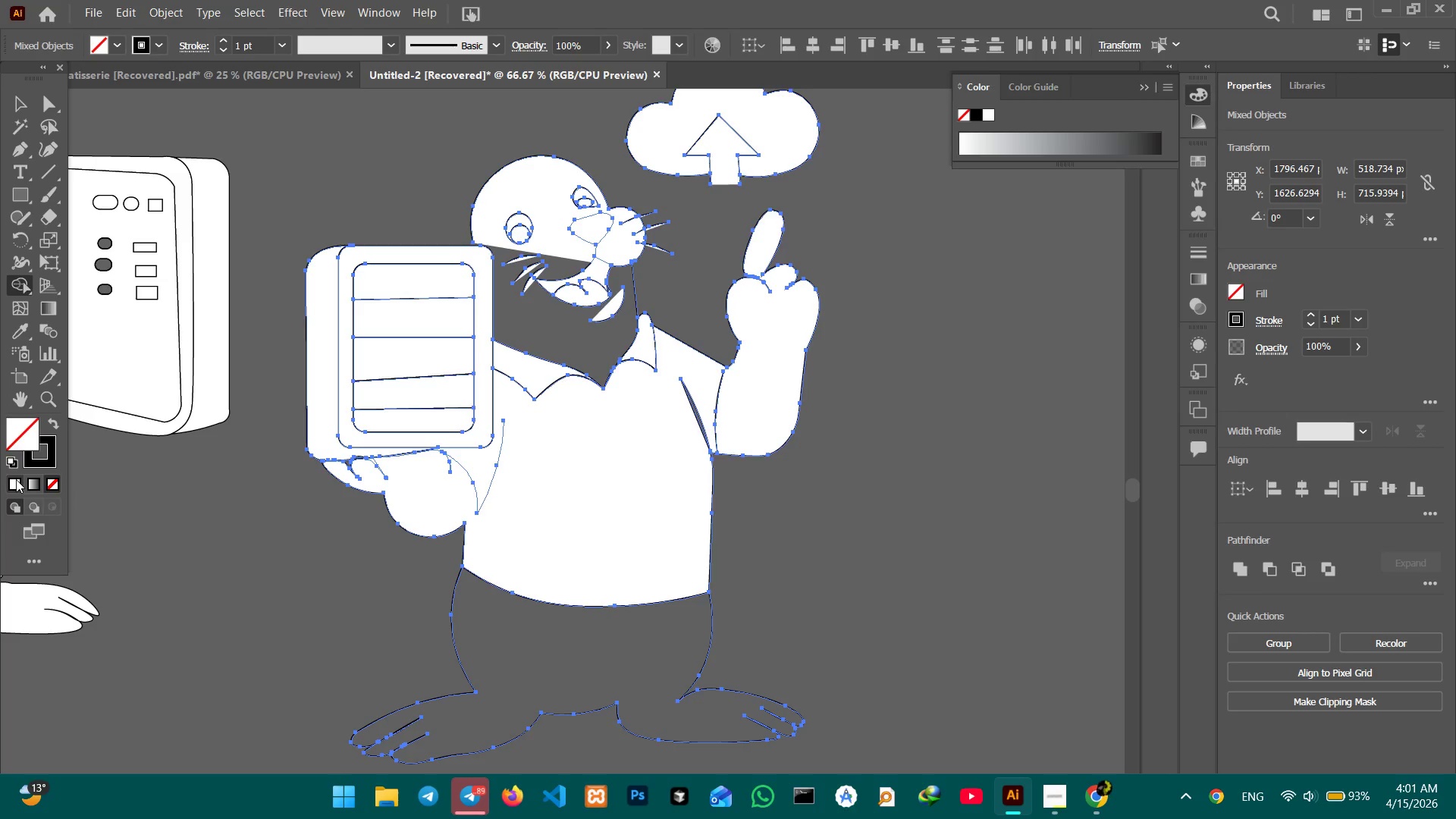 
wait(5.34)
 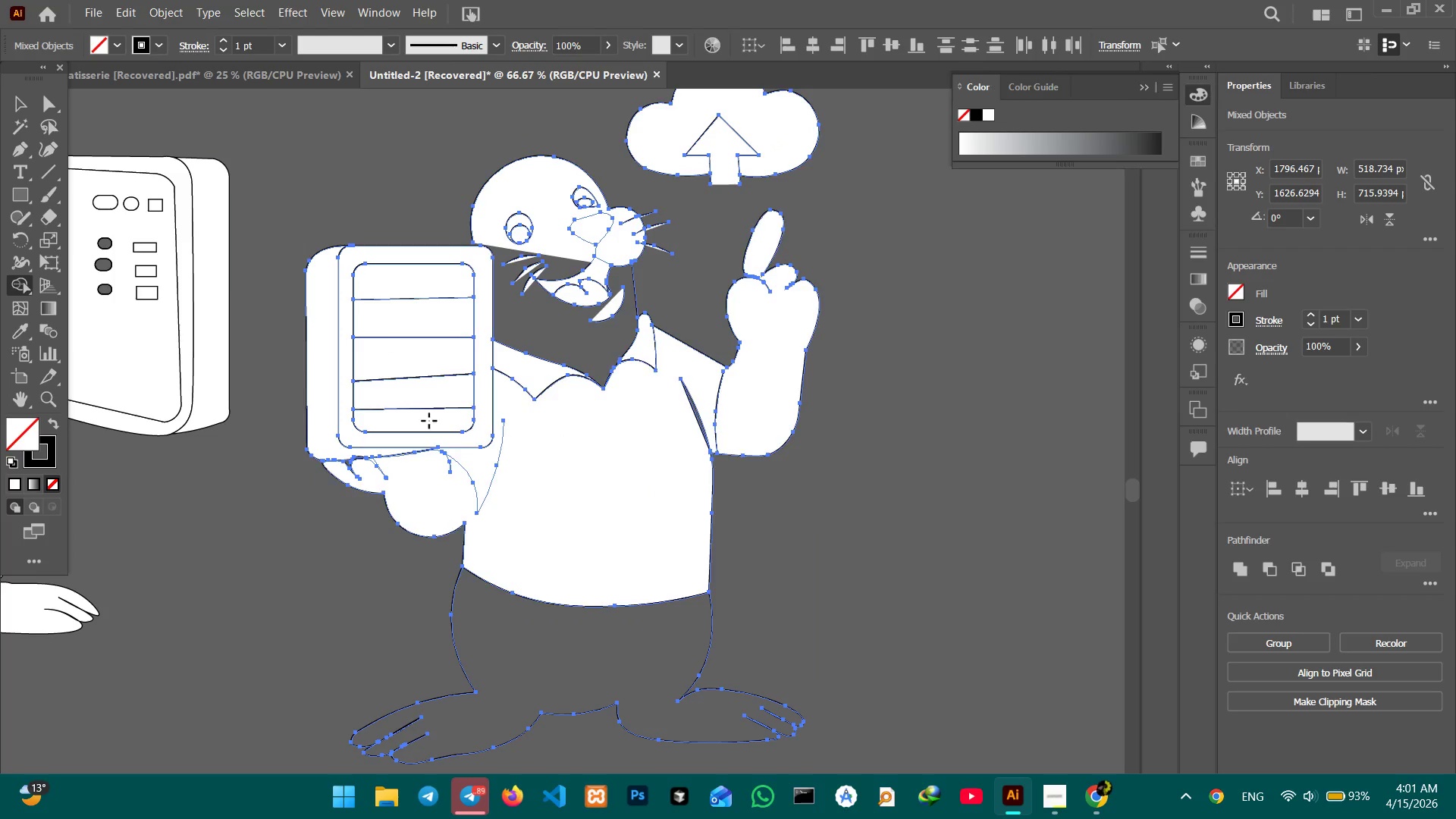 
left_click([26, 92])
 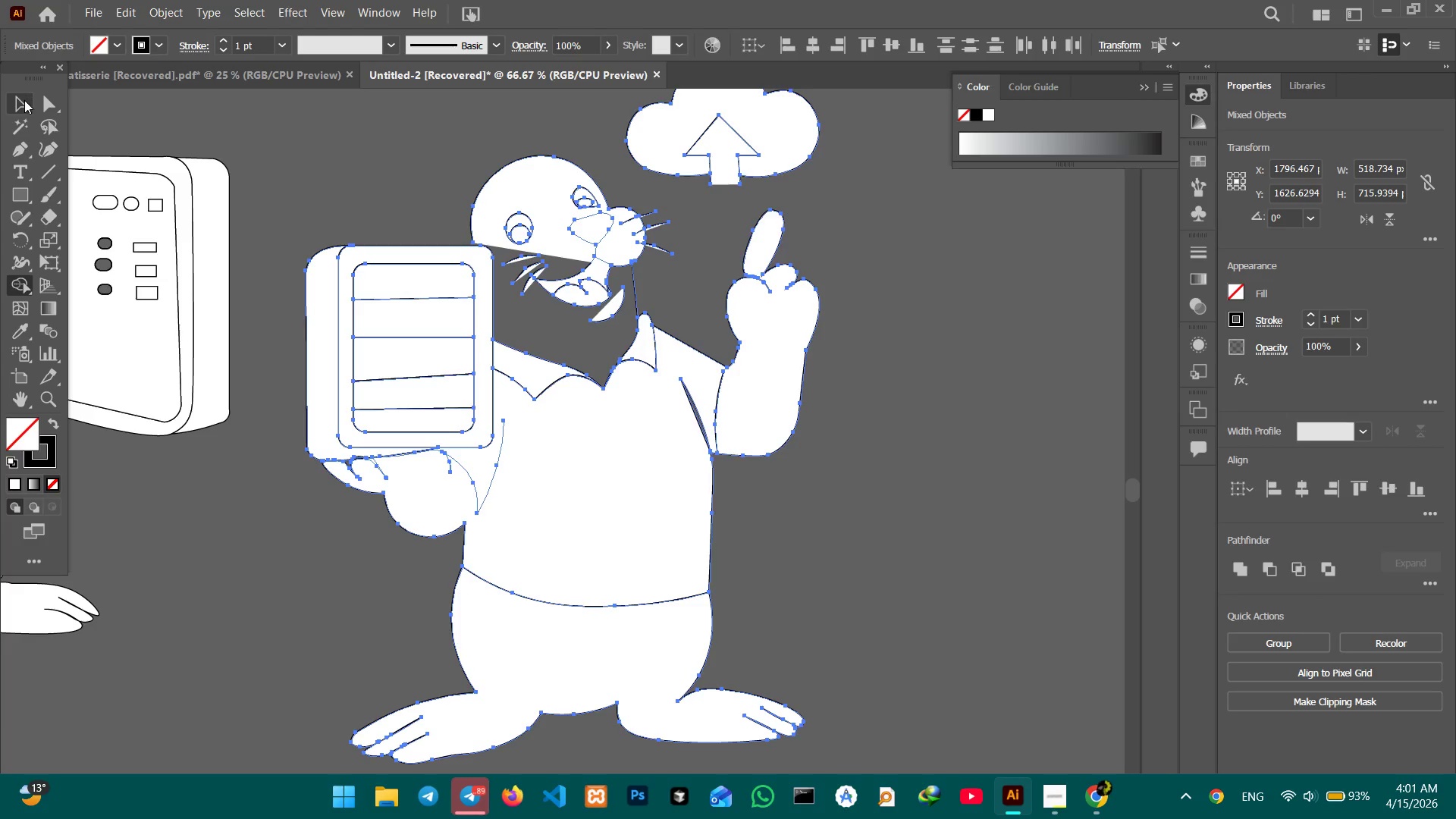 
double_click([24, 100])
 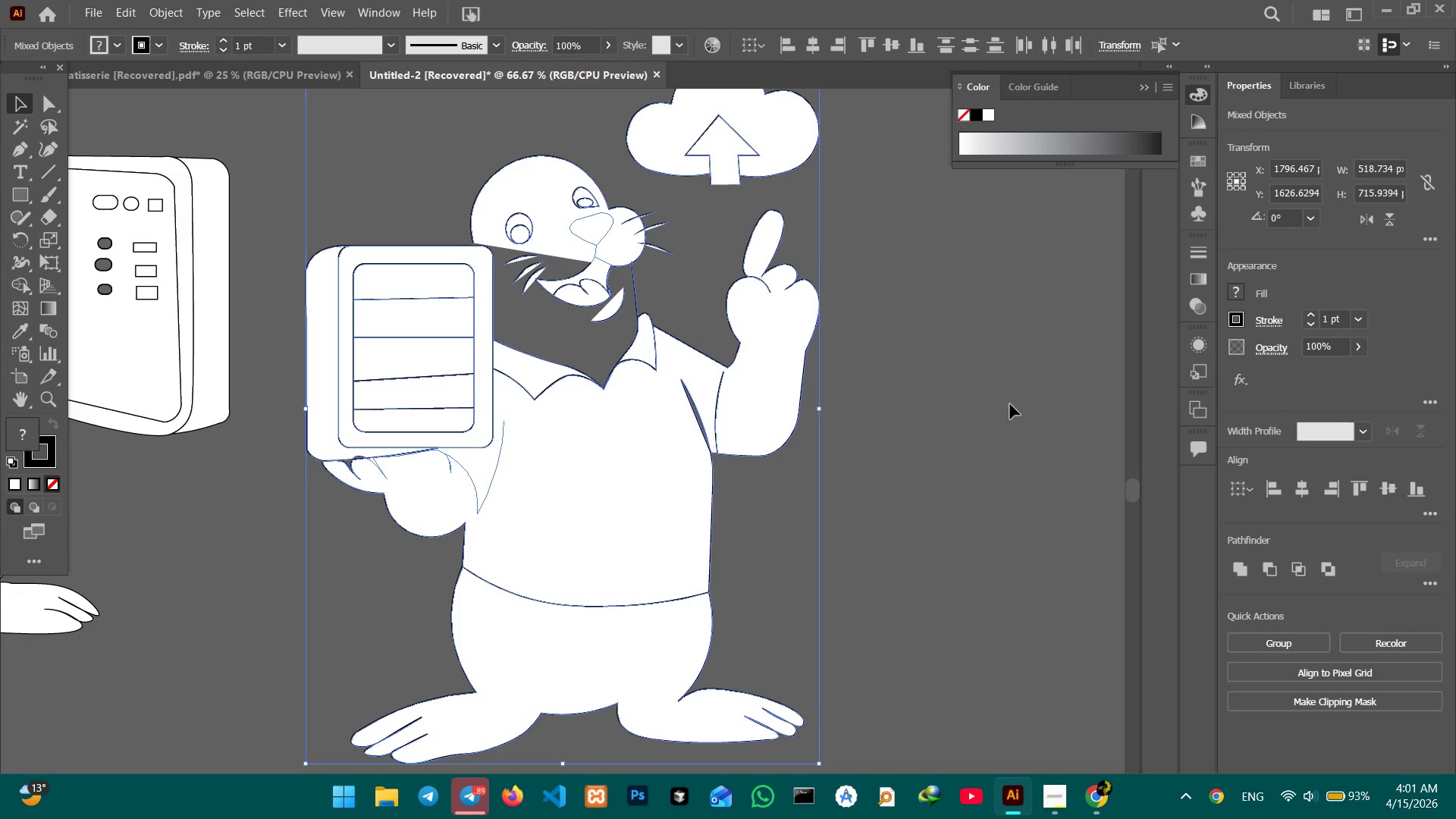 
left_click([1025, 415])
 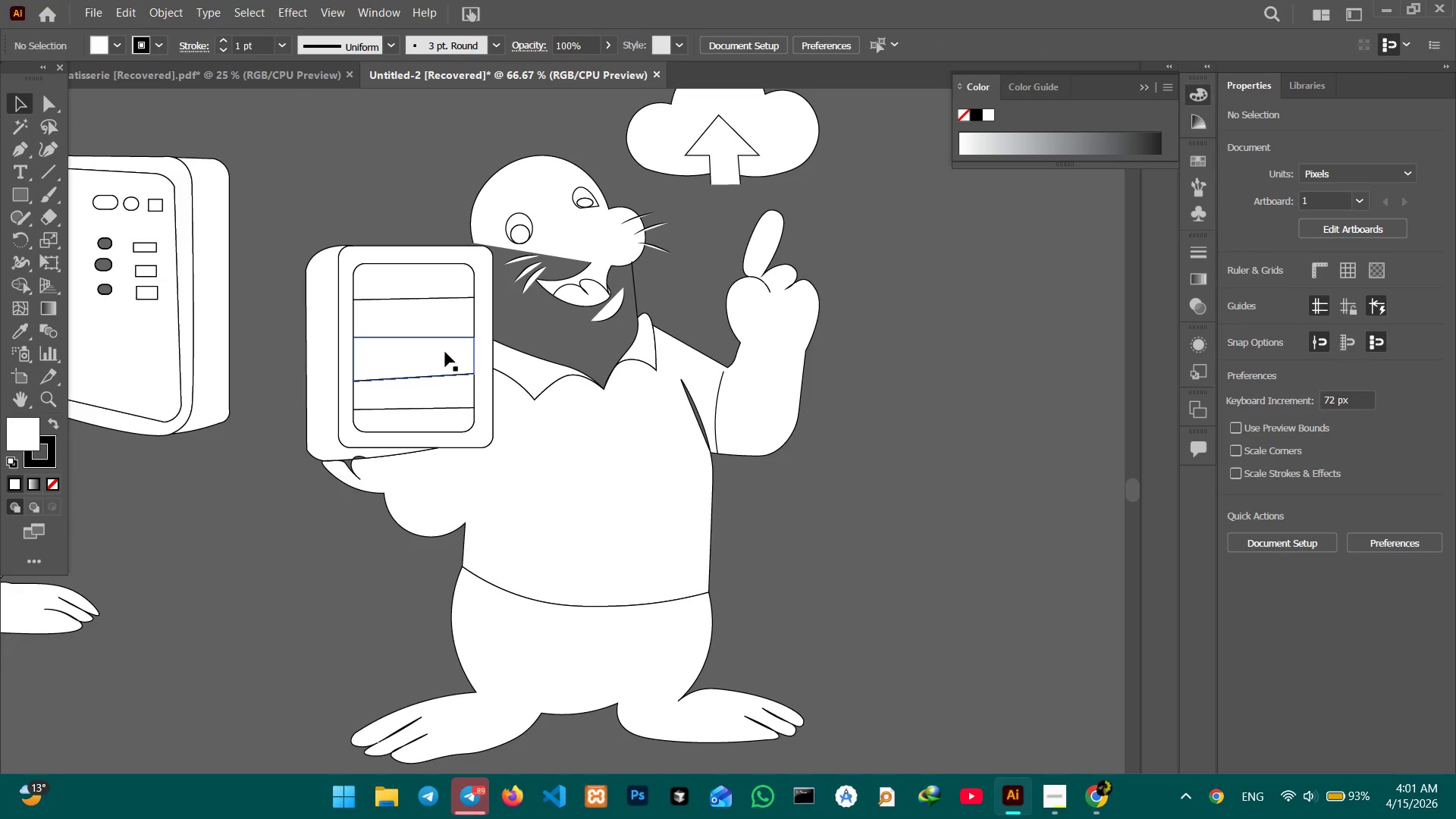 
hold_key(key=Space, duration=0.52)
 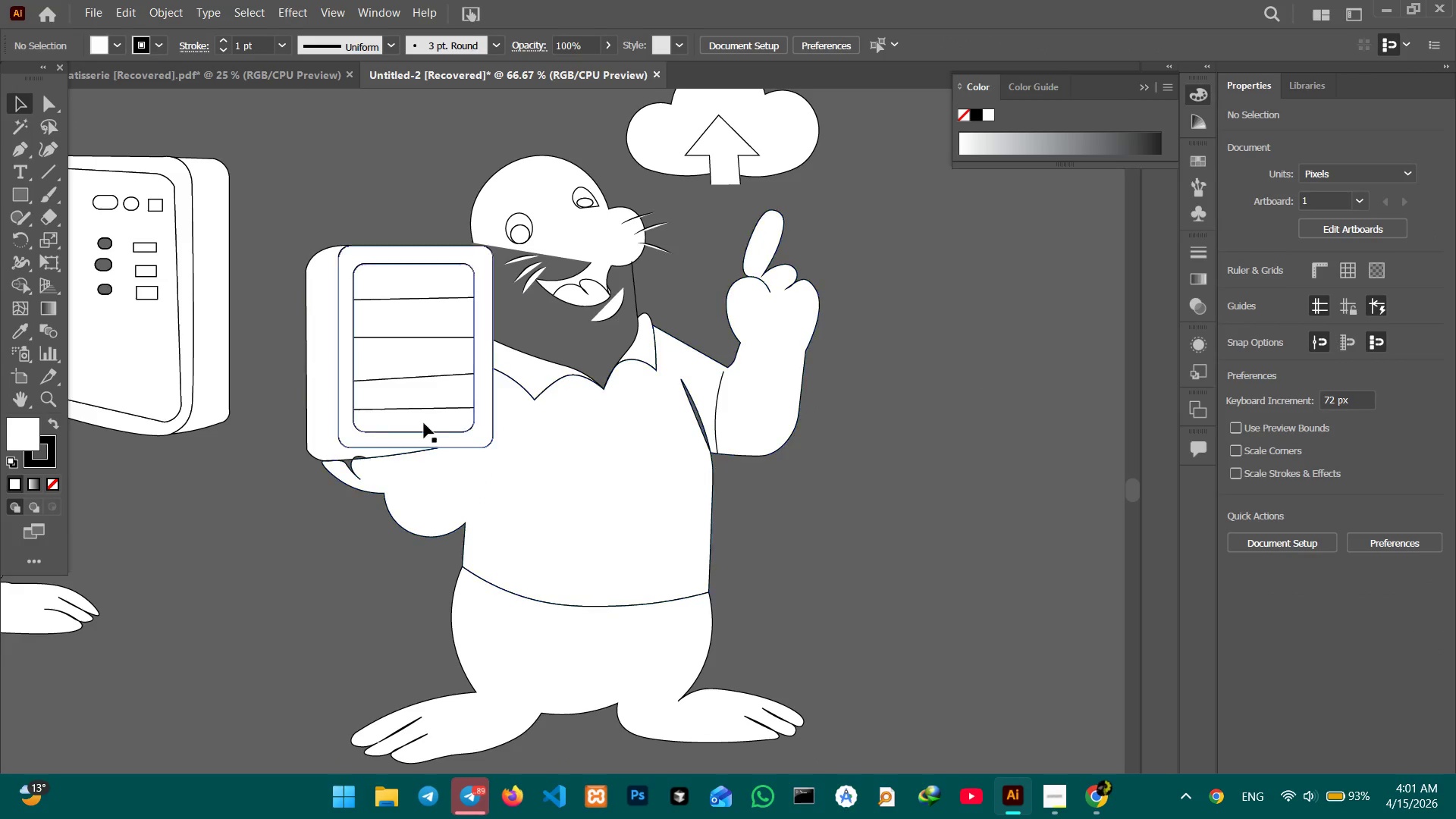 
hold_key(key=Space, duration=1.5)
 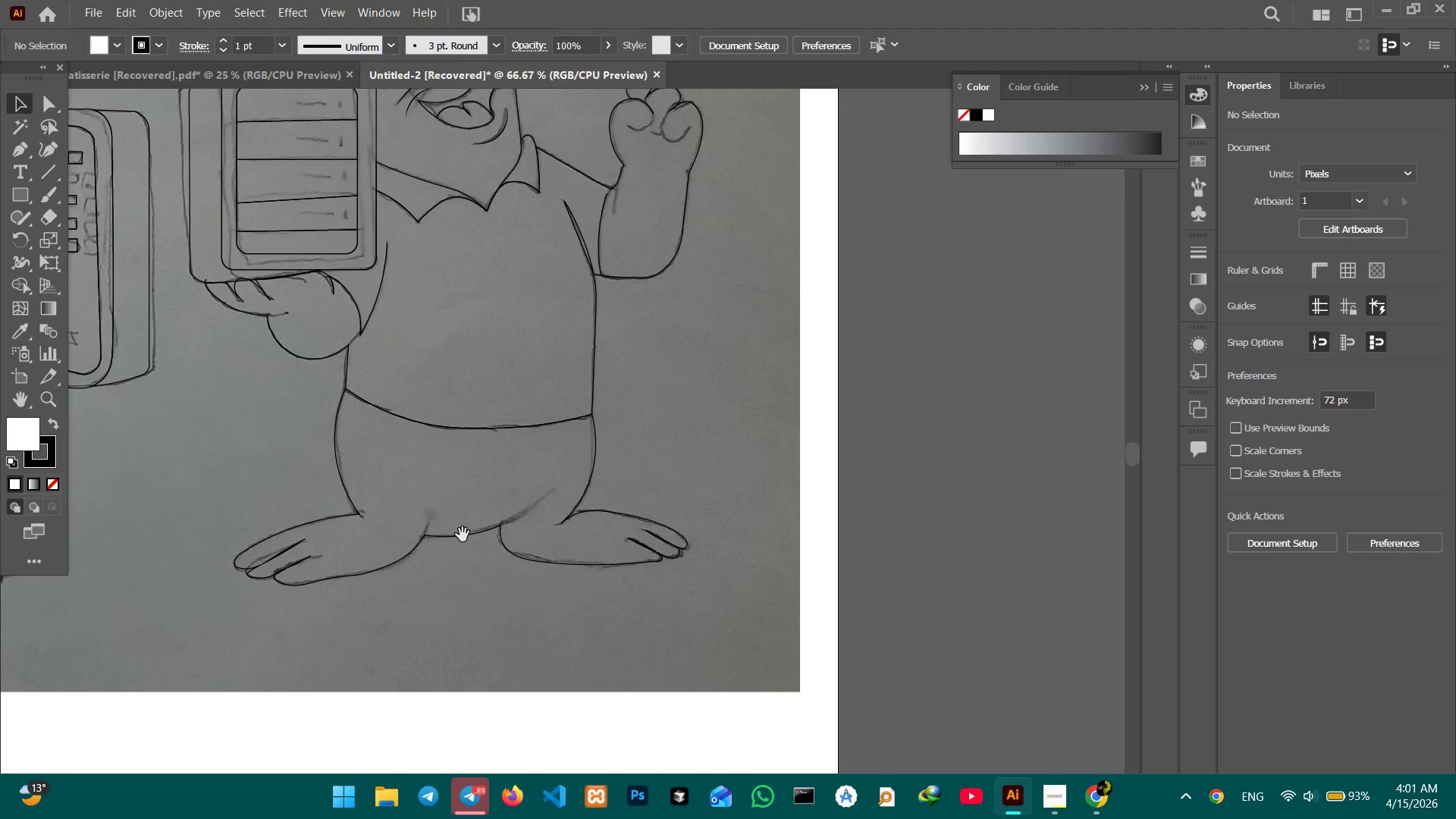 
left_click_drag(start_coordinate=[455, 278], to_coordinate=[502, 815])
 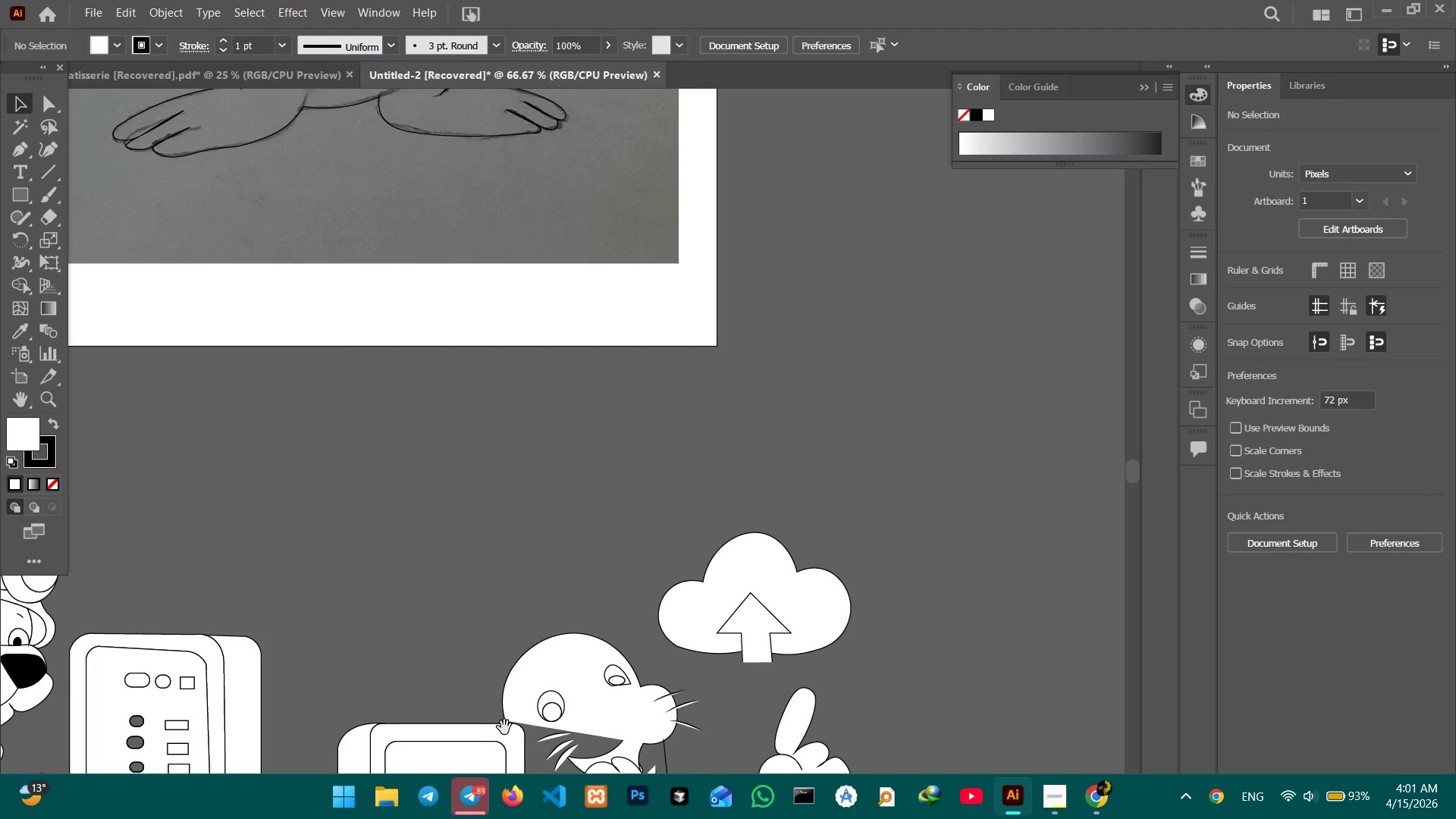 
left_click_drag(start_coordinate=[506, 758], to_coordinate=[520, 800])
 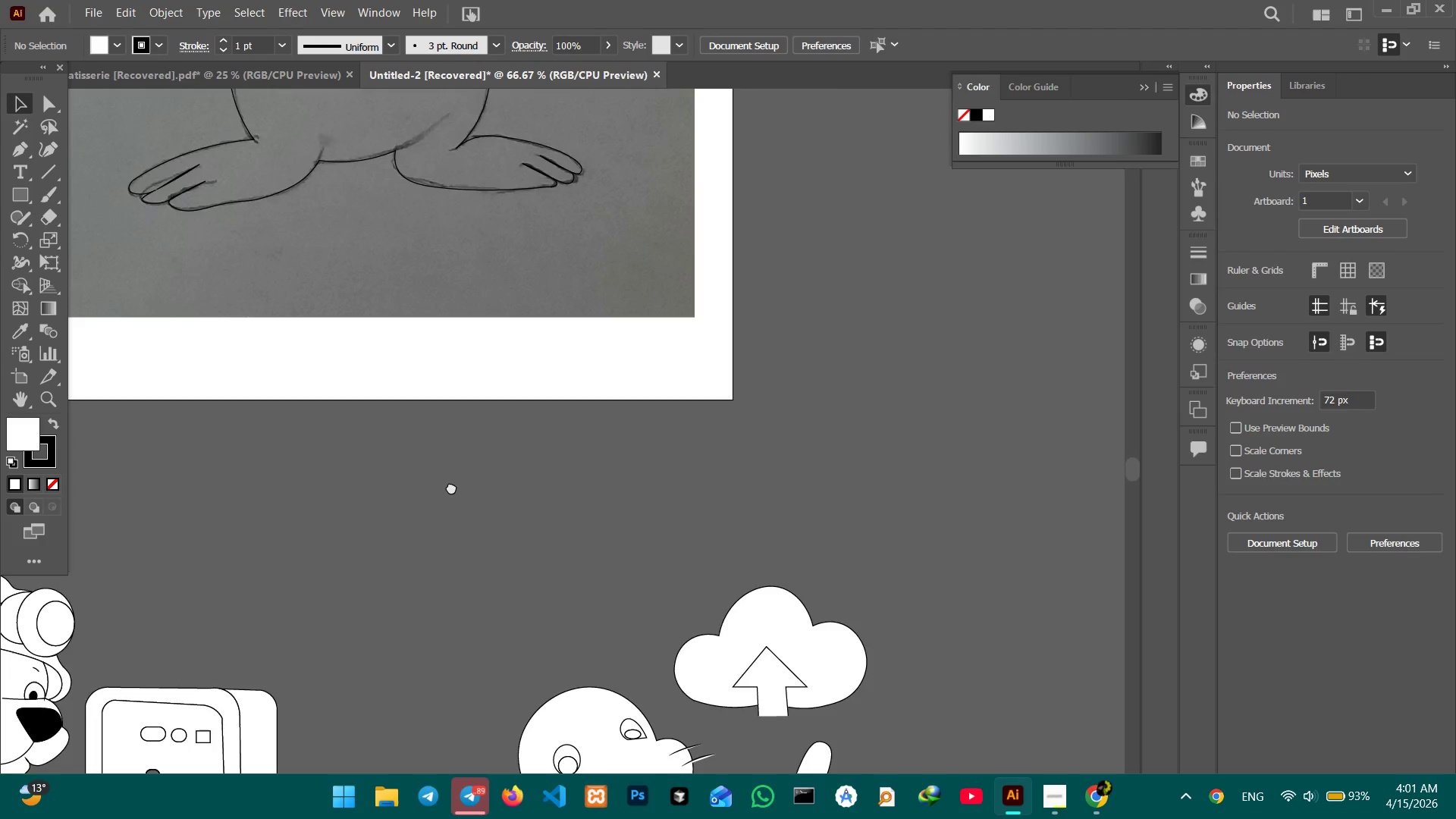 
left_click_drag(start_coordinate=[444, 444], to_coordinate=[549, 810])
 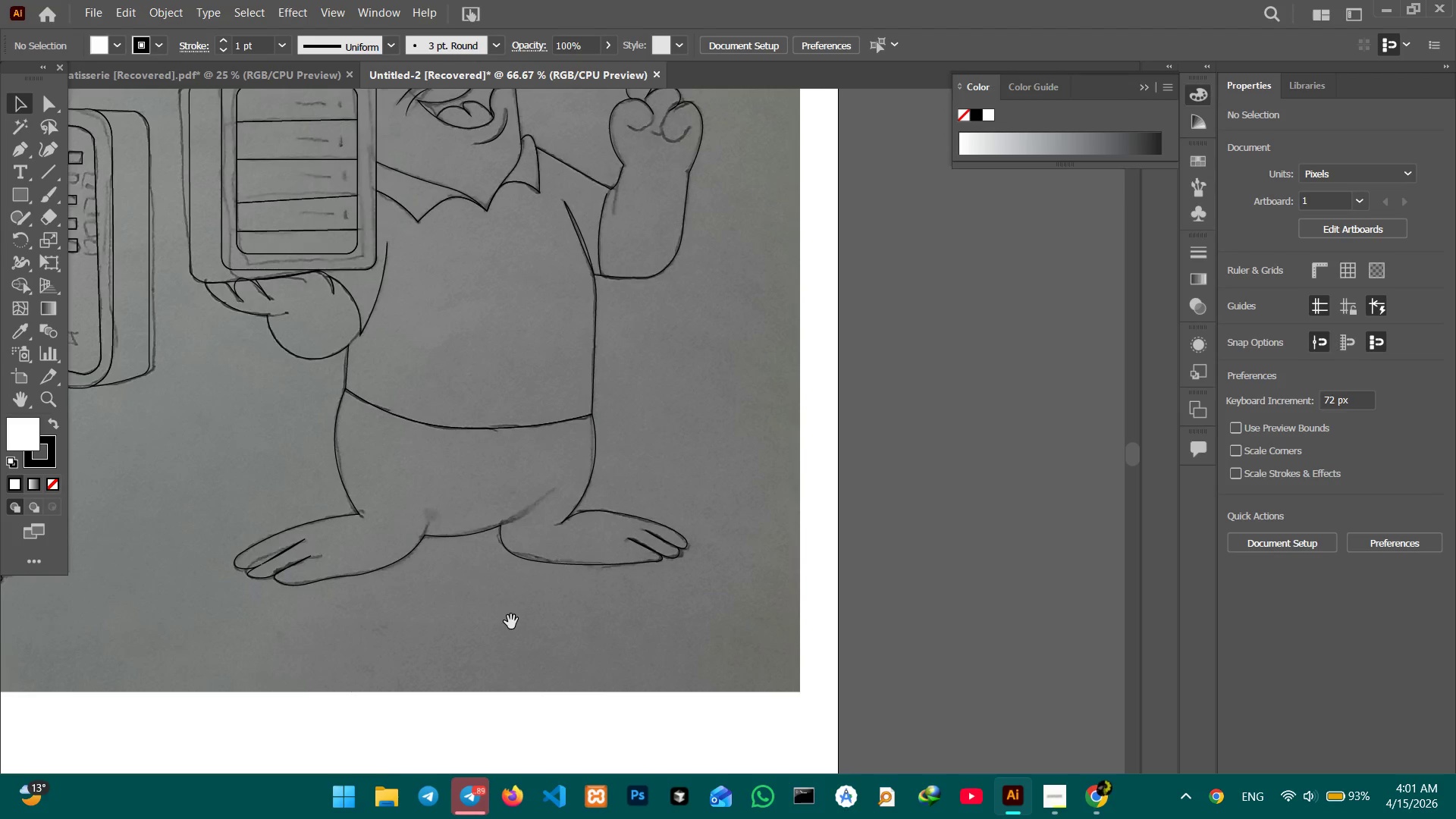 
hold_key(key=Space, duration=1.5)
 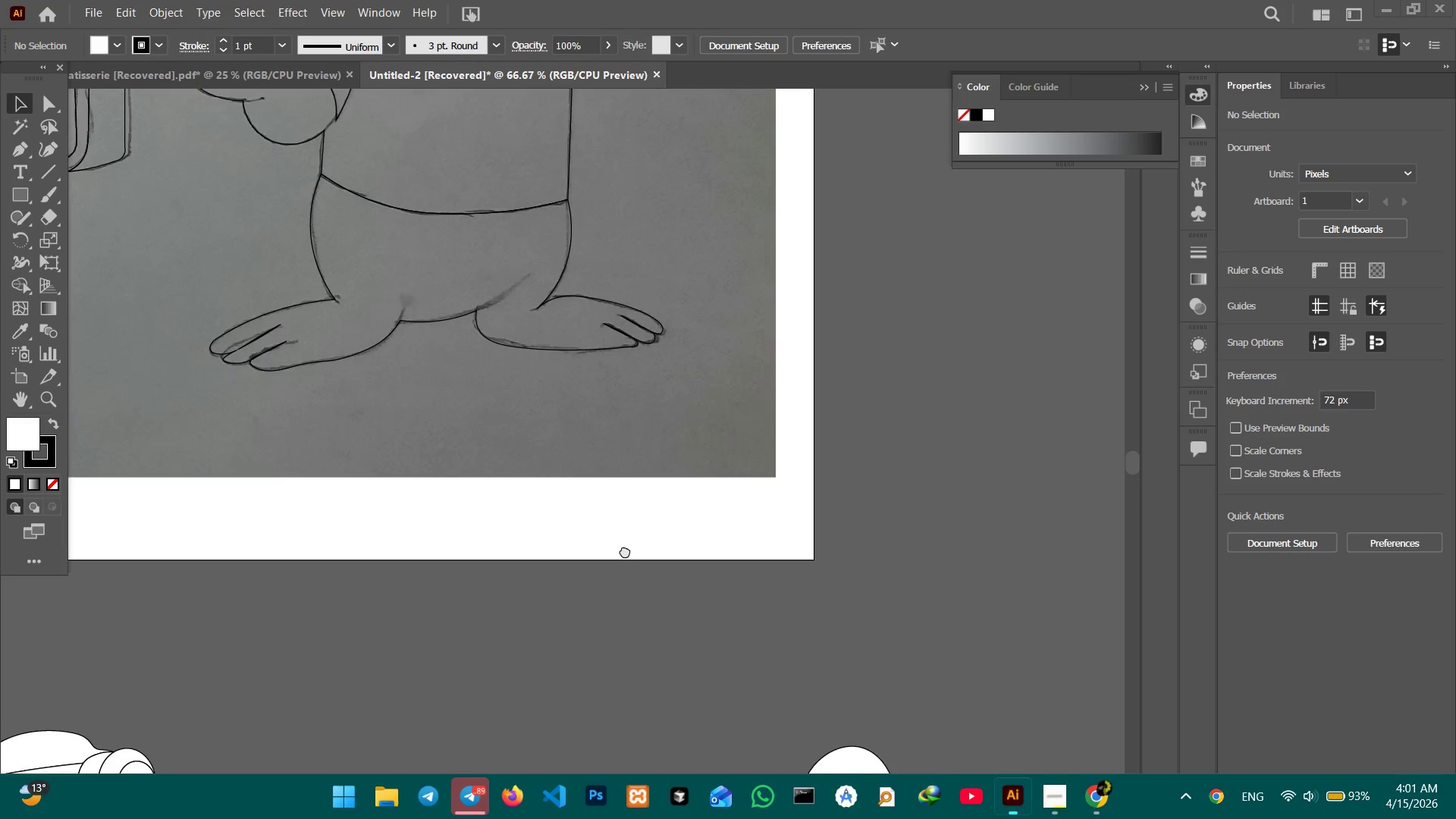 
left_click_drag(start_coordinate=[541, 654], to_coordinate=[517, 427])
 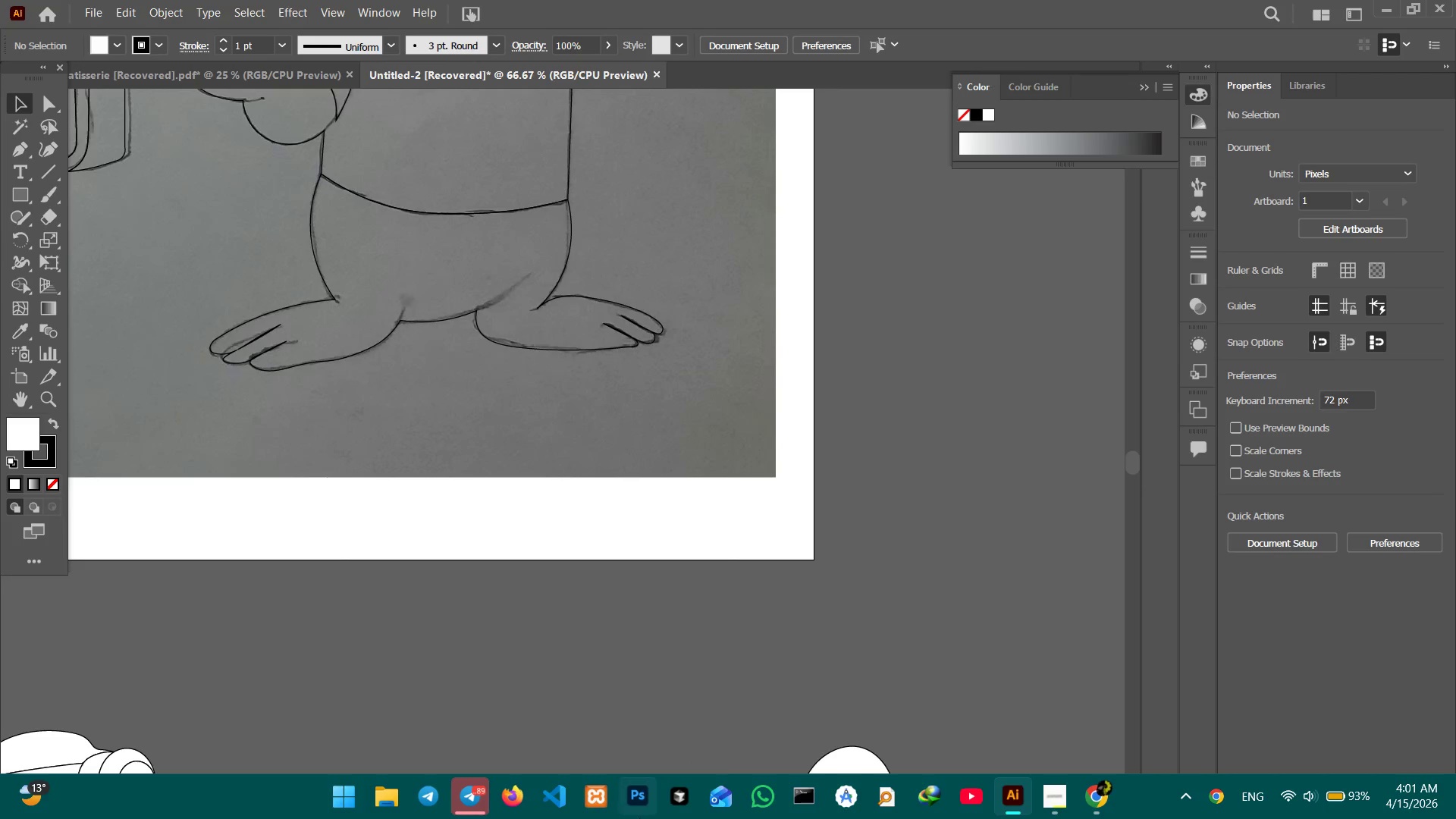 
left_click_drag(start_coordinate=[639, 818], to_coordinate=[611, 259])
 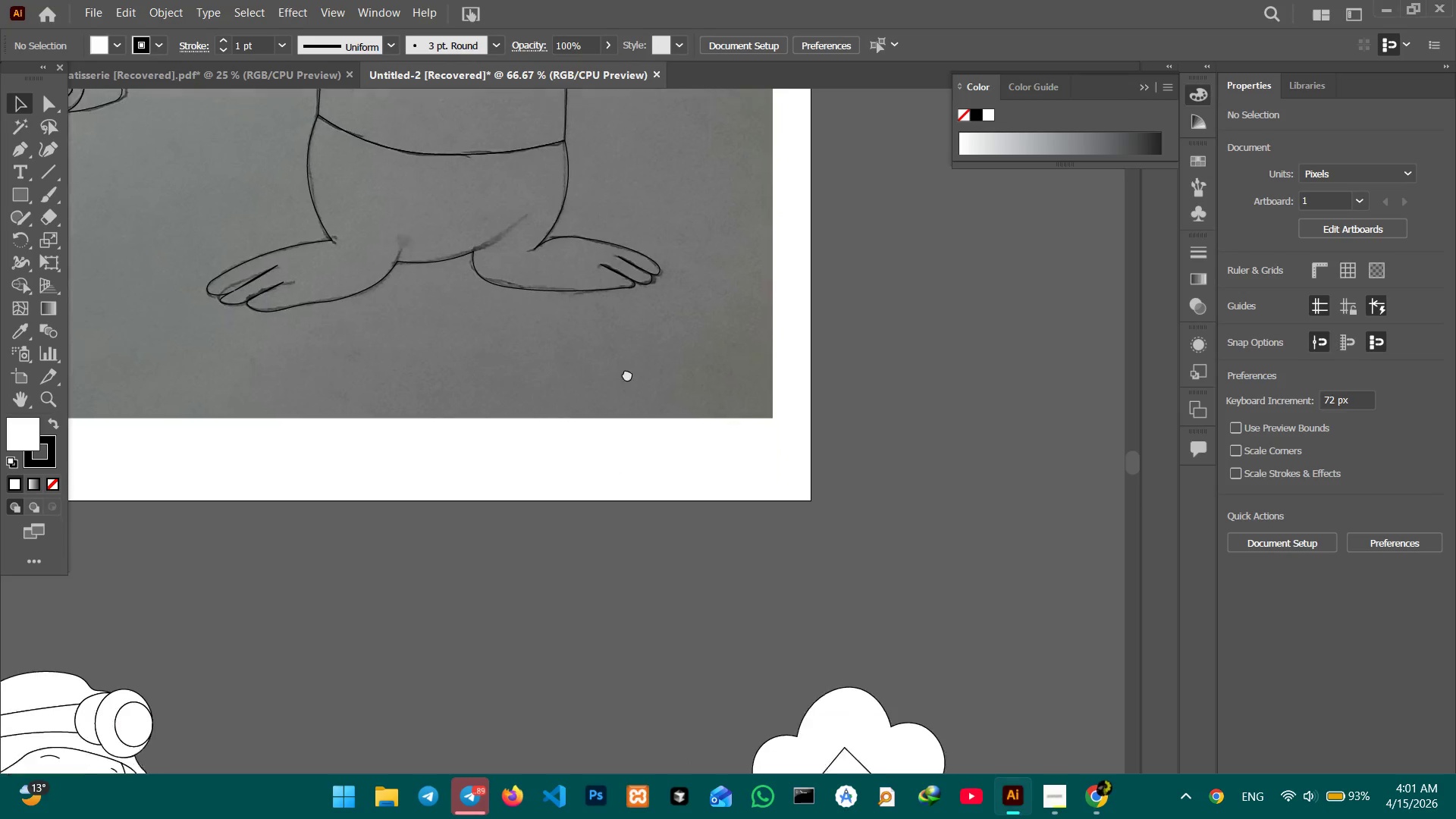 
hold_key(key=Space, duration=1.5)
 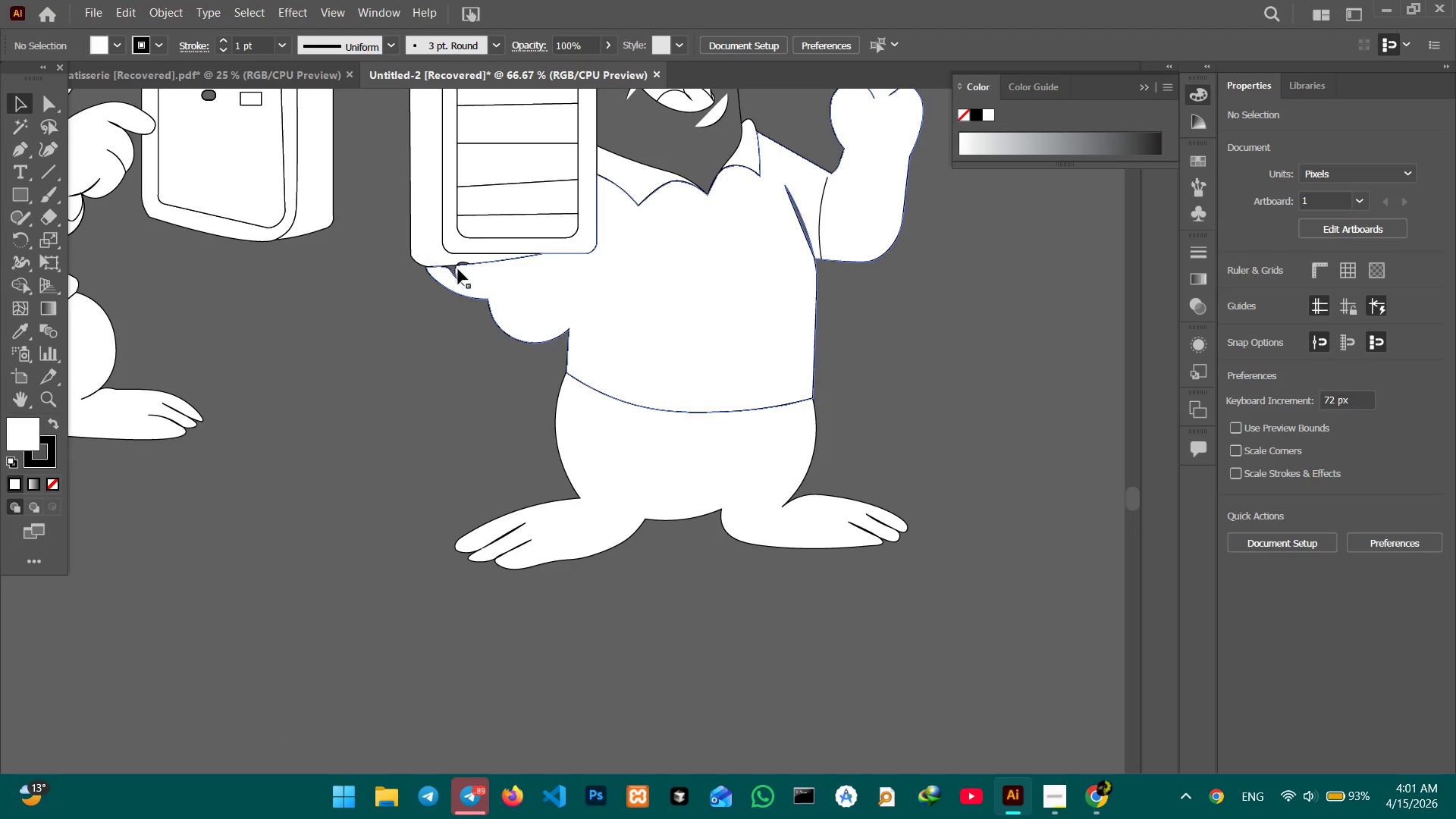 
left_click_drag(start_coordinate=[626, 551], to_coordinate=[642, 179])
 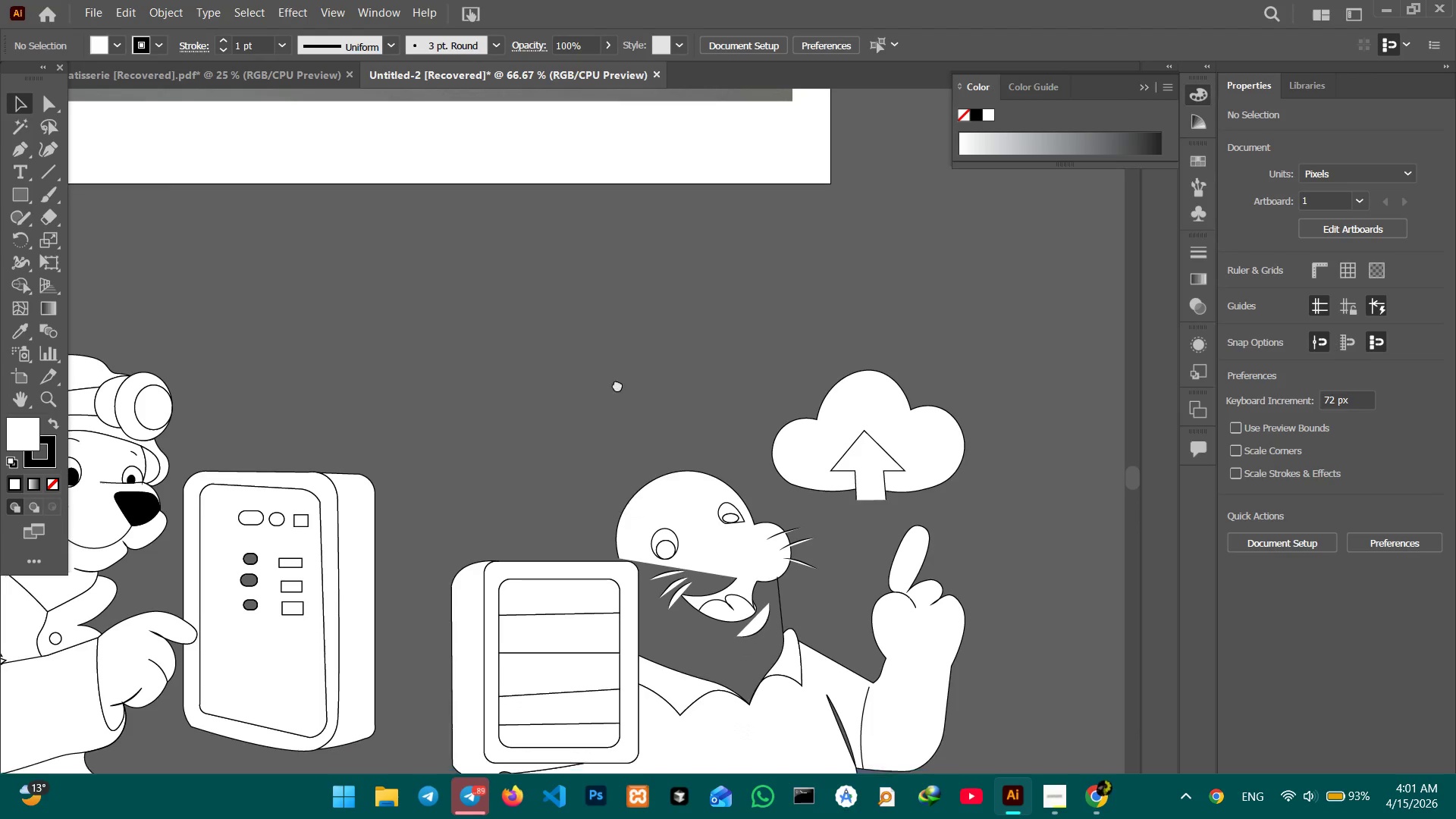 
left_click_drag(start_coordinate=[635, 649], to_coordinate=[593, 132])
 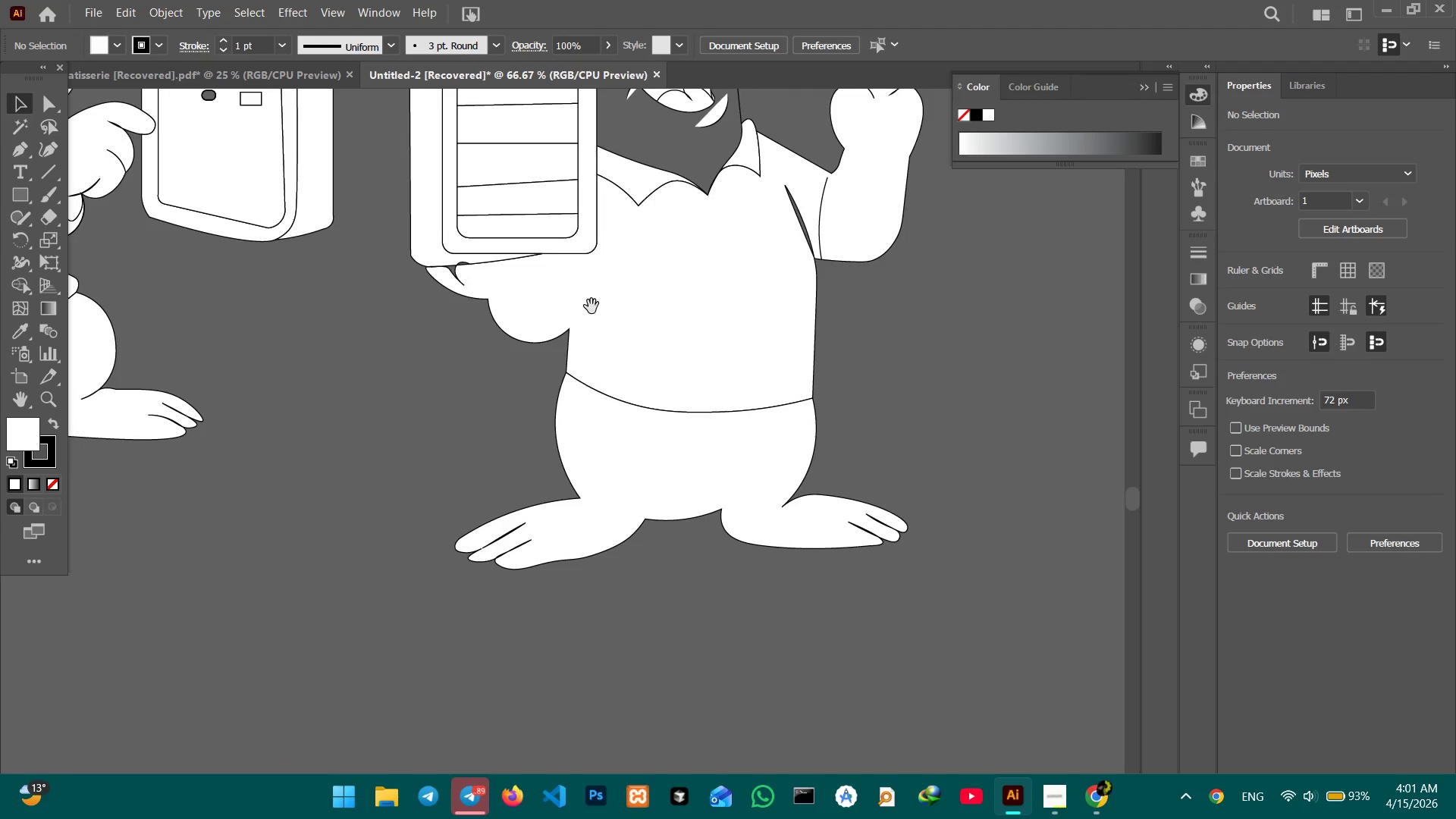 
key(Space)
 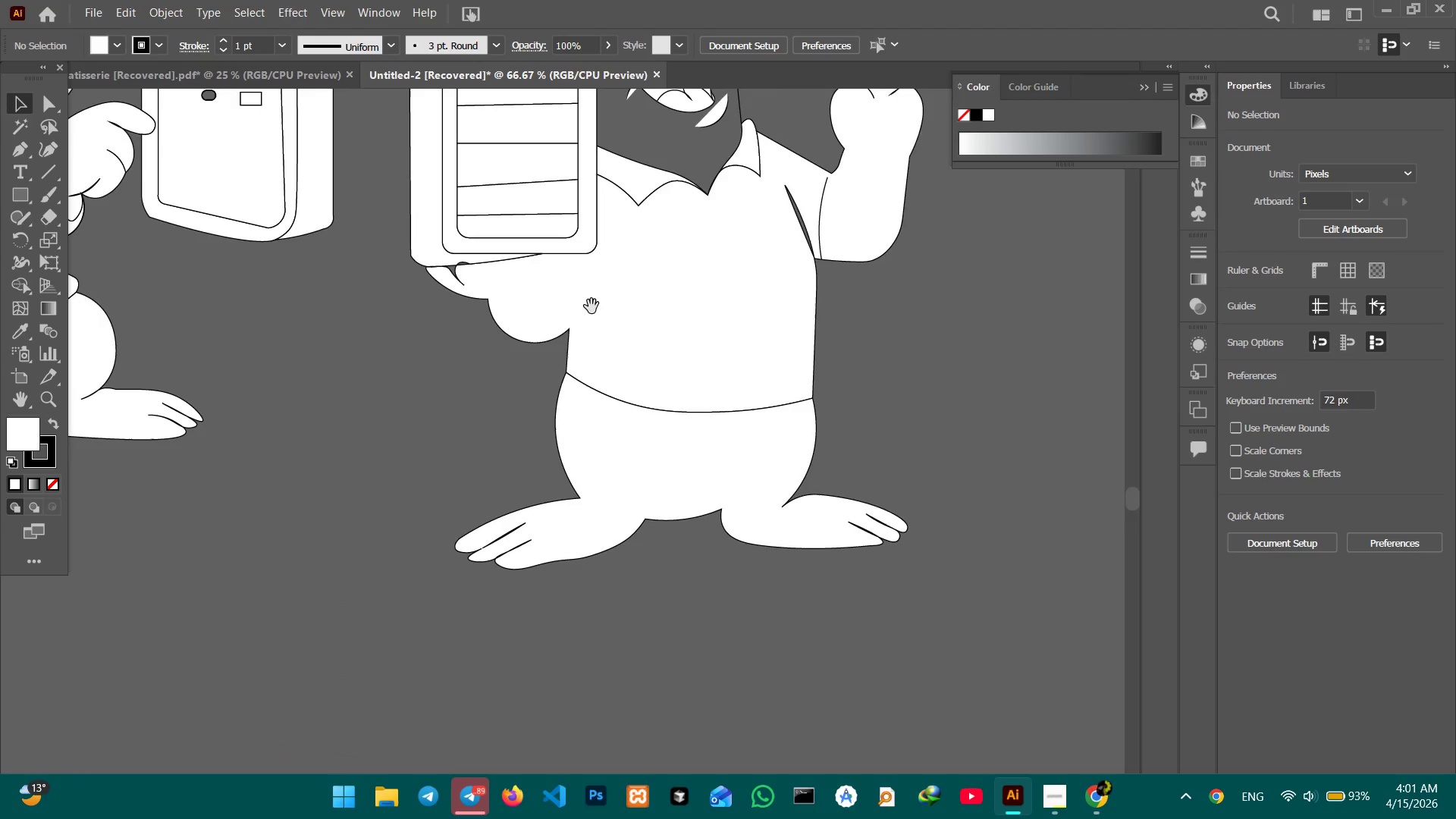 
key(Space)
 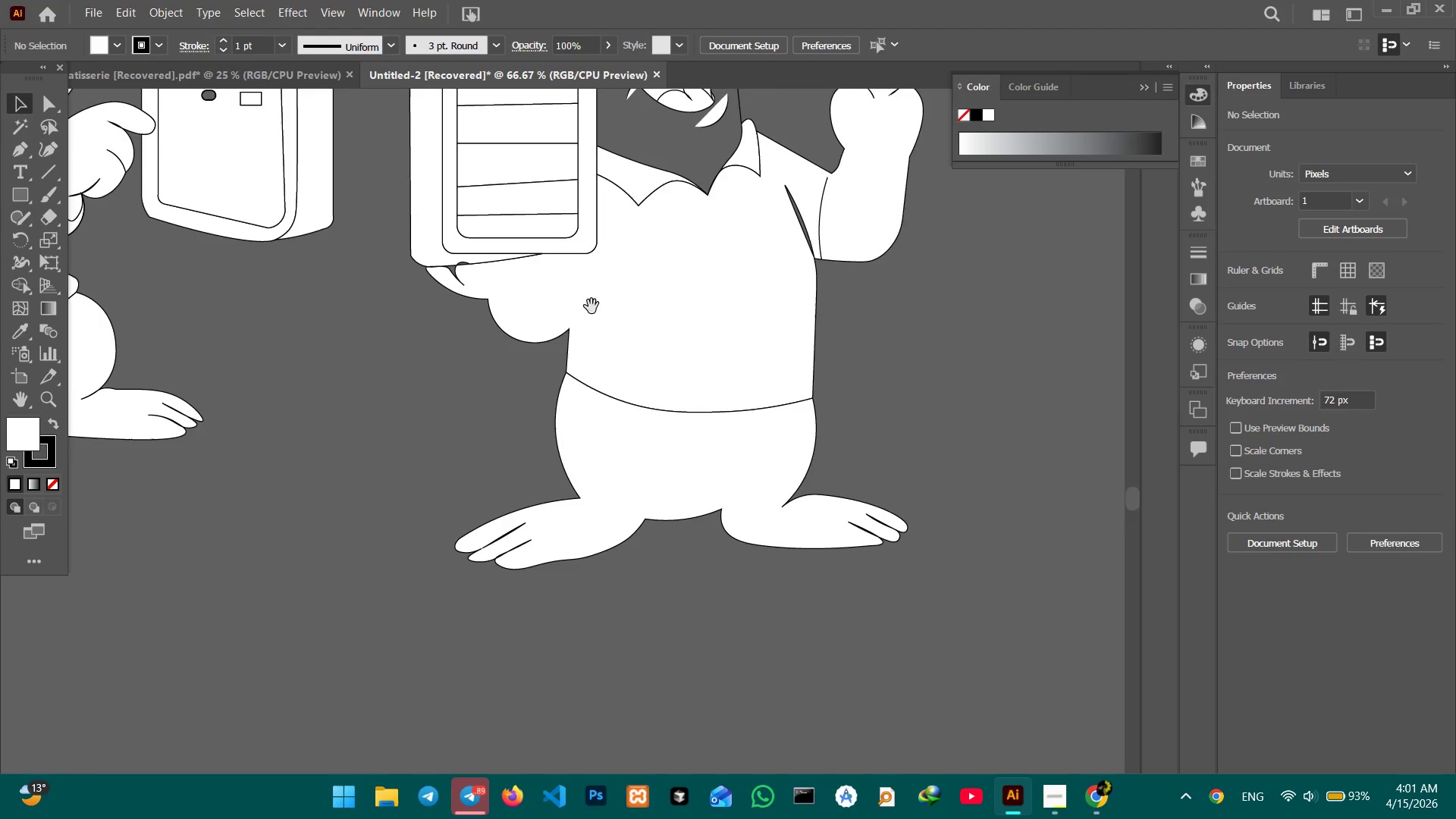 
key(Space)
 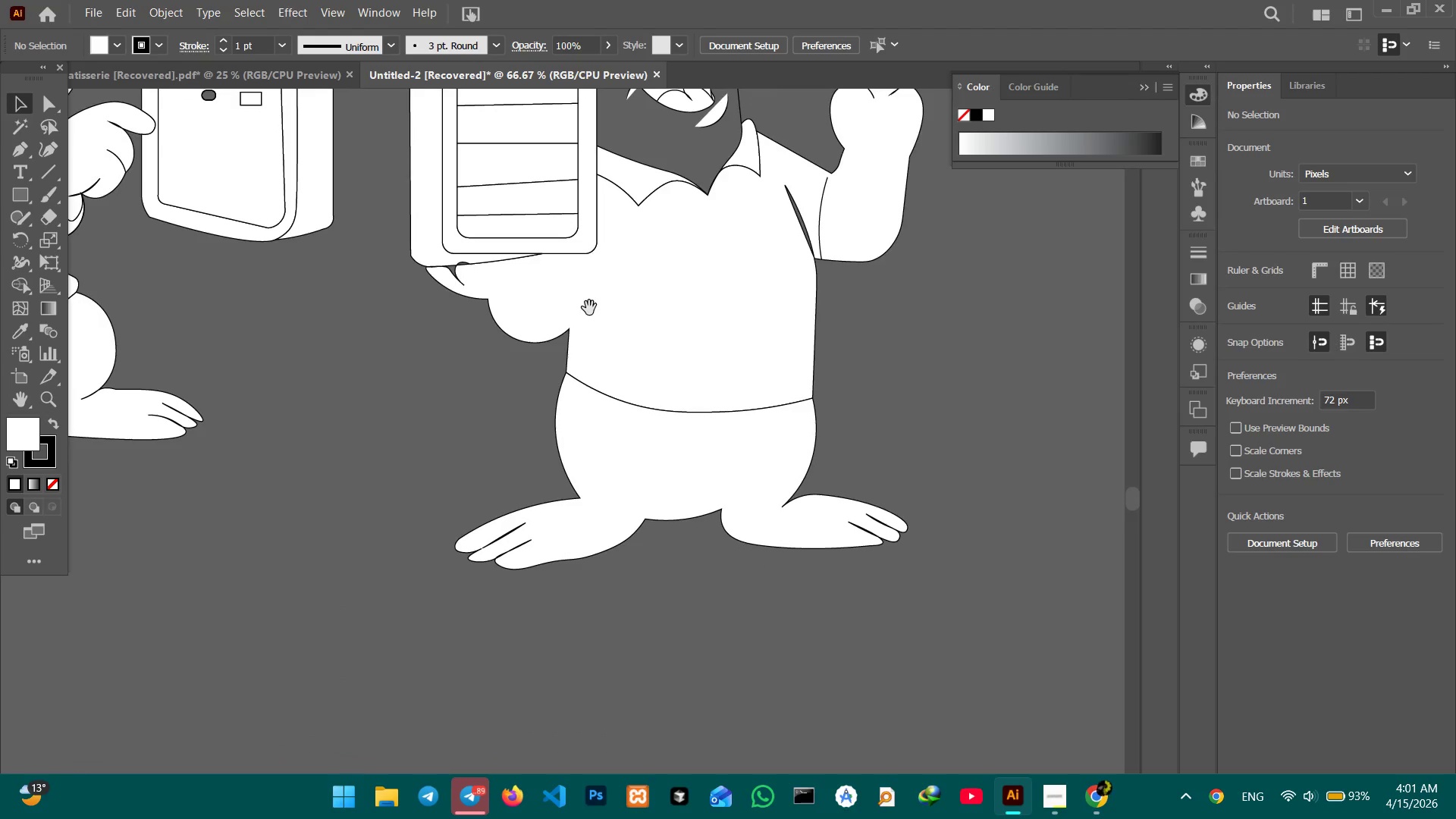 
key(Space)
 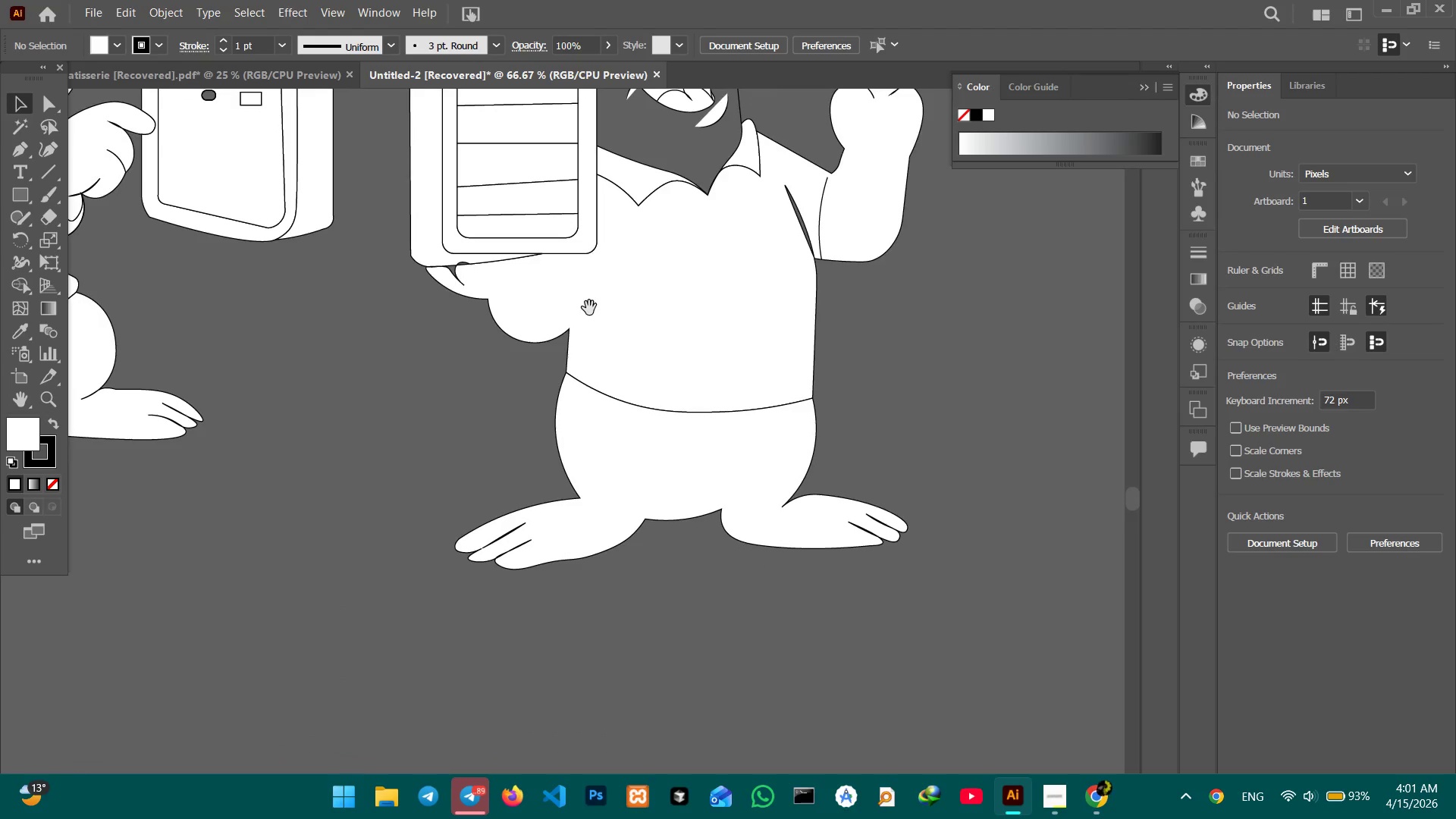 
key(Space)
 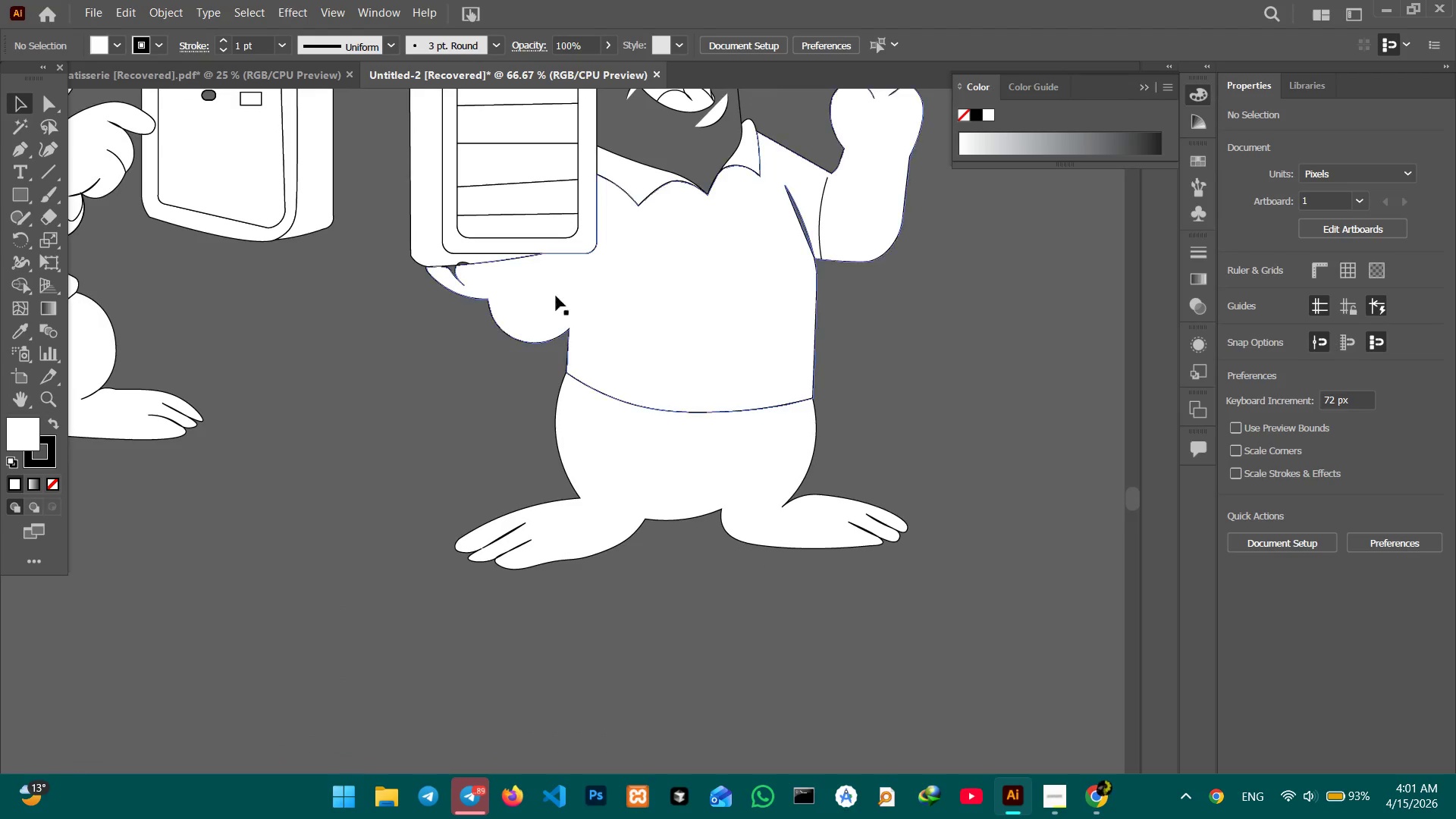 
key(Space)
 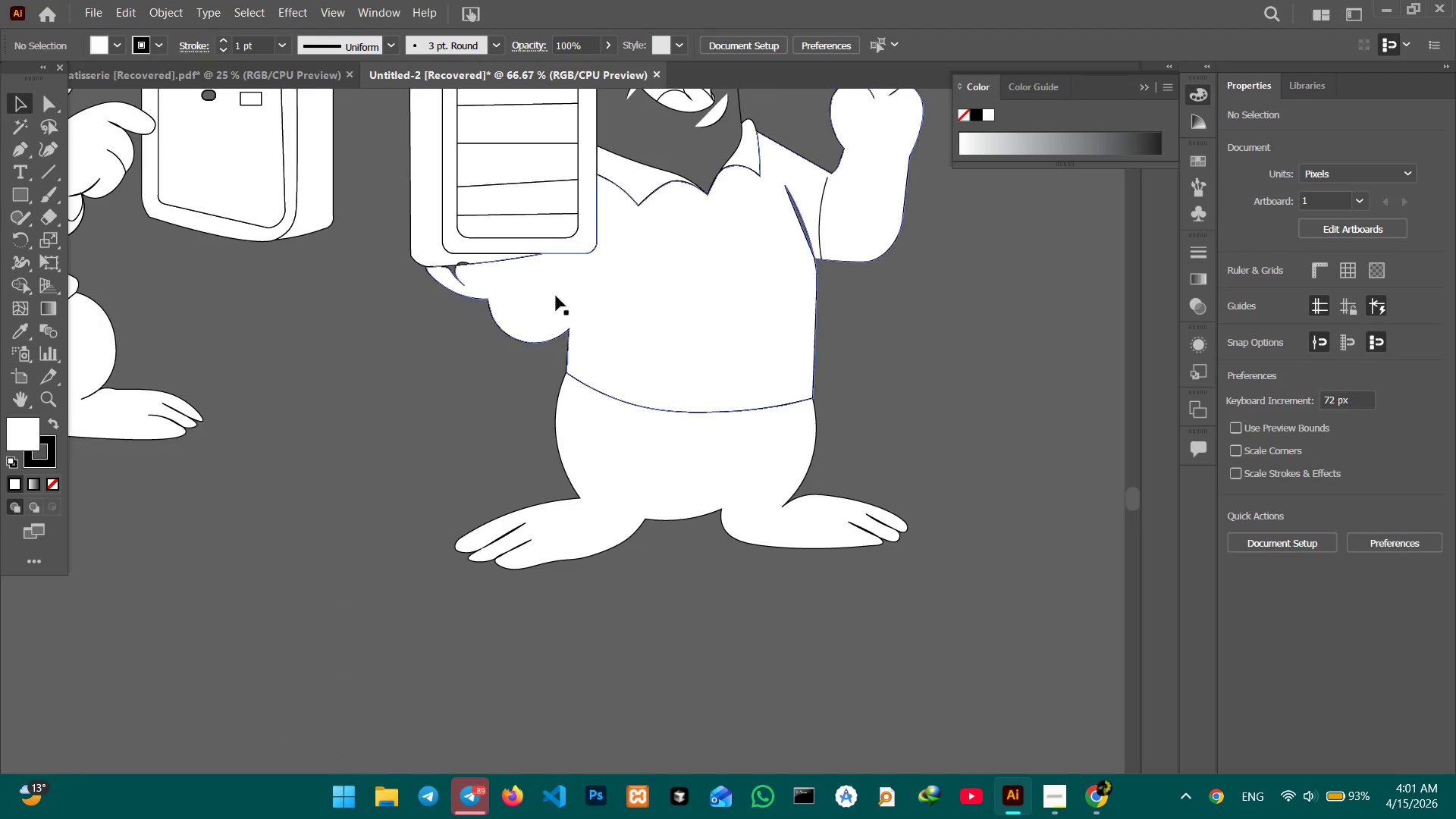 
key(Space)
 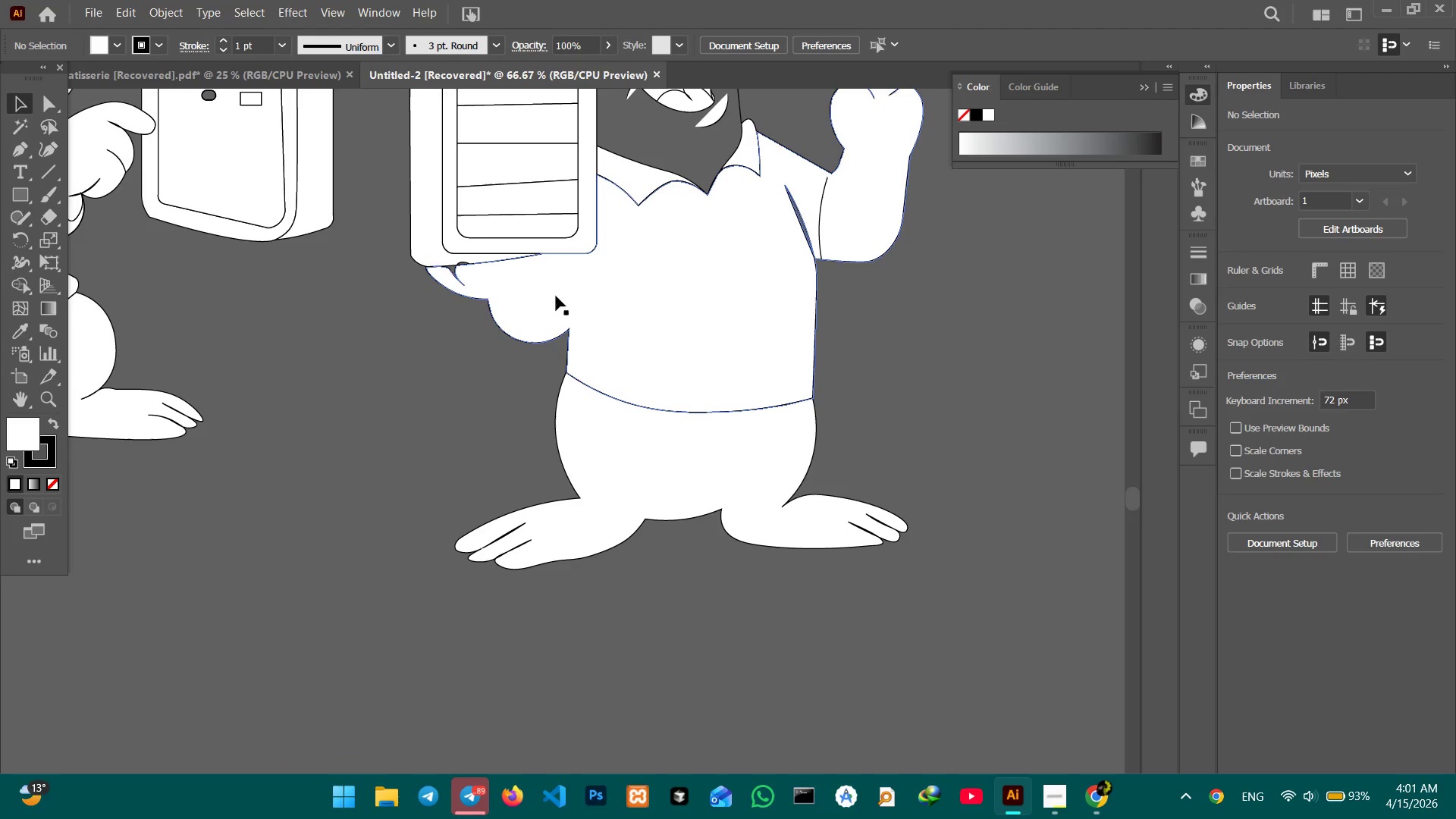 
key(Space)
 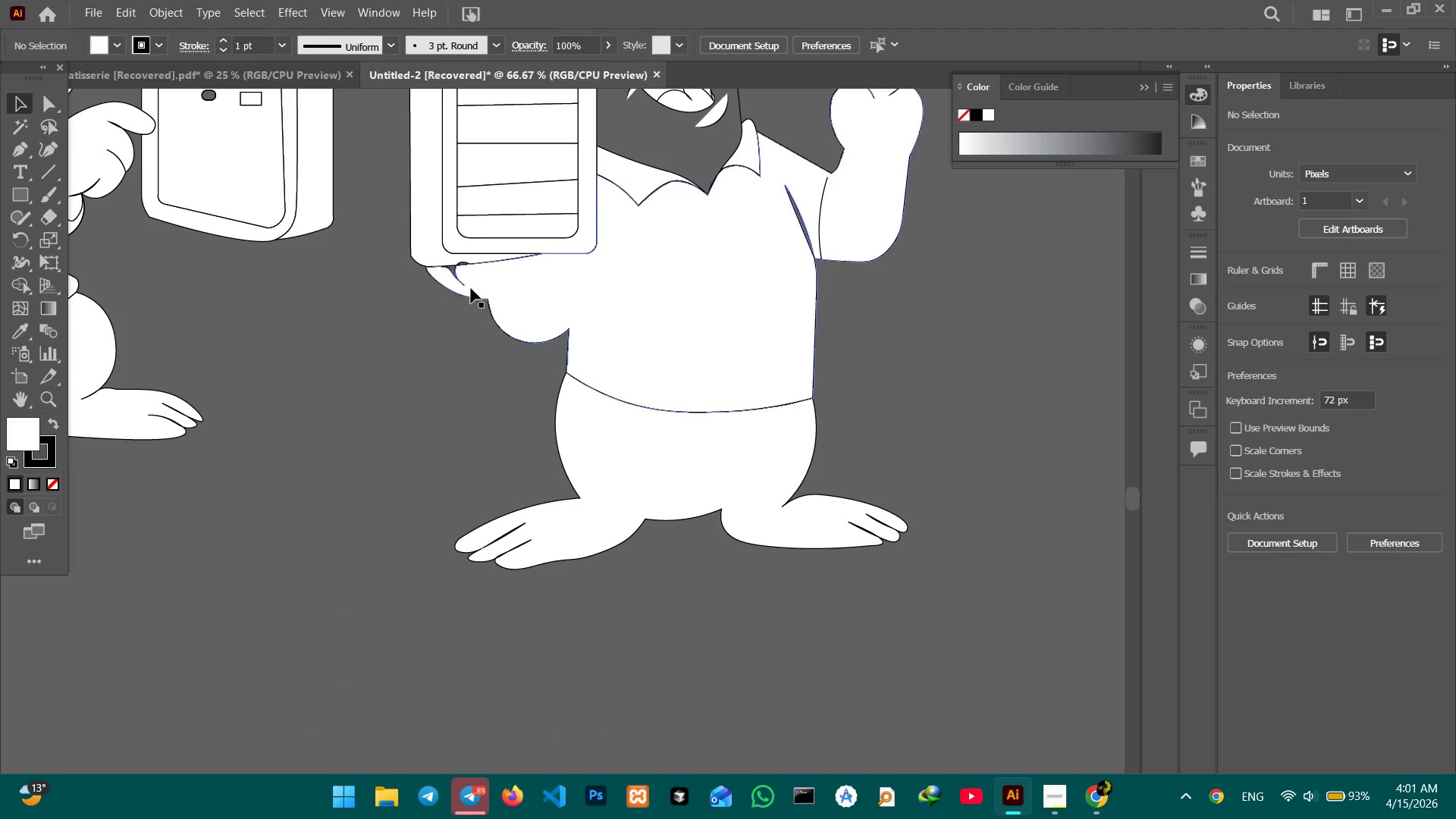 
left_click([471, 288])
 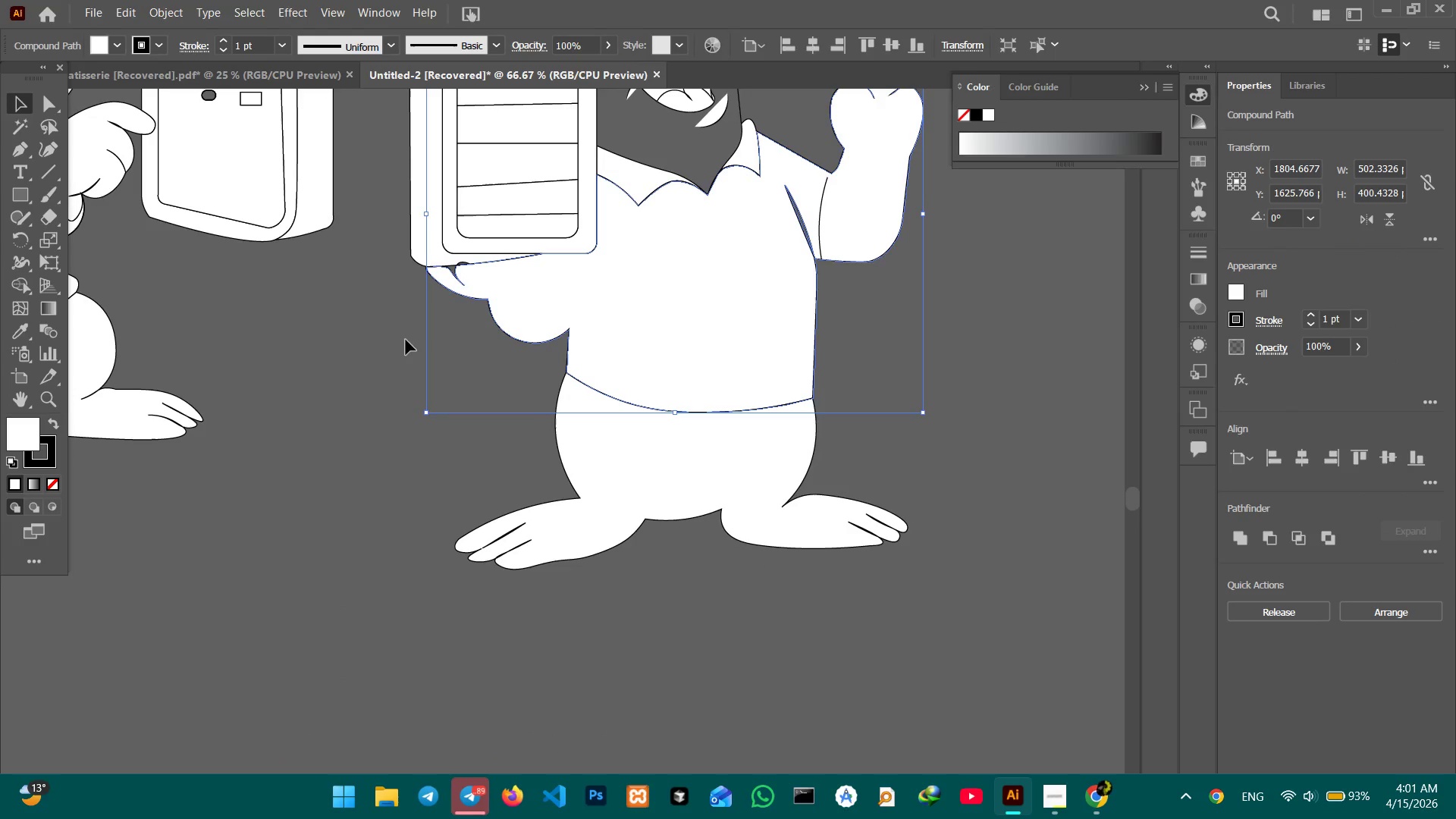 
key(Backspace)
 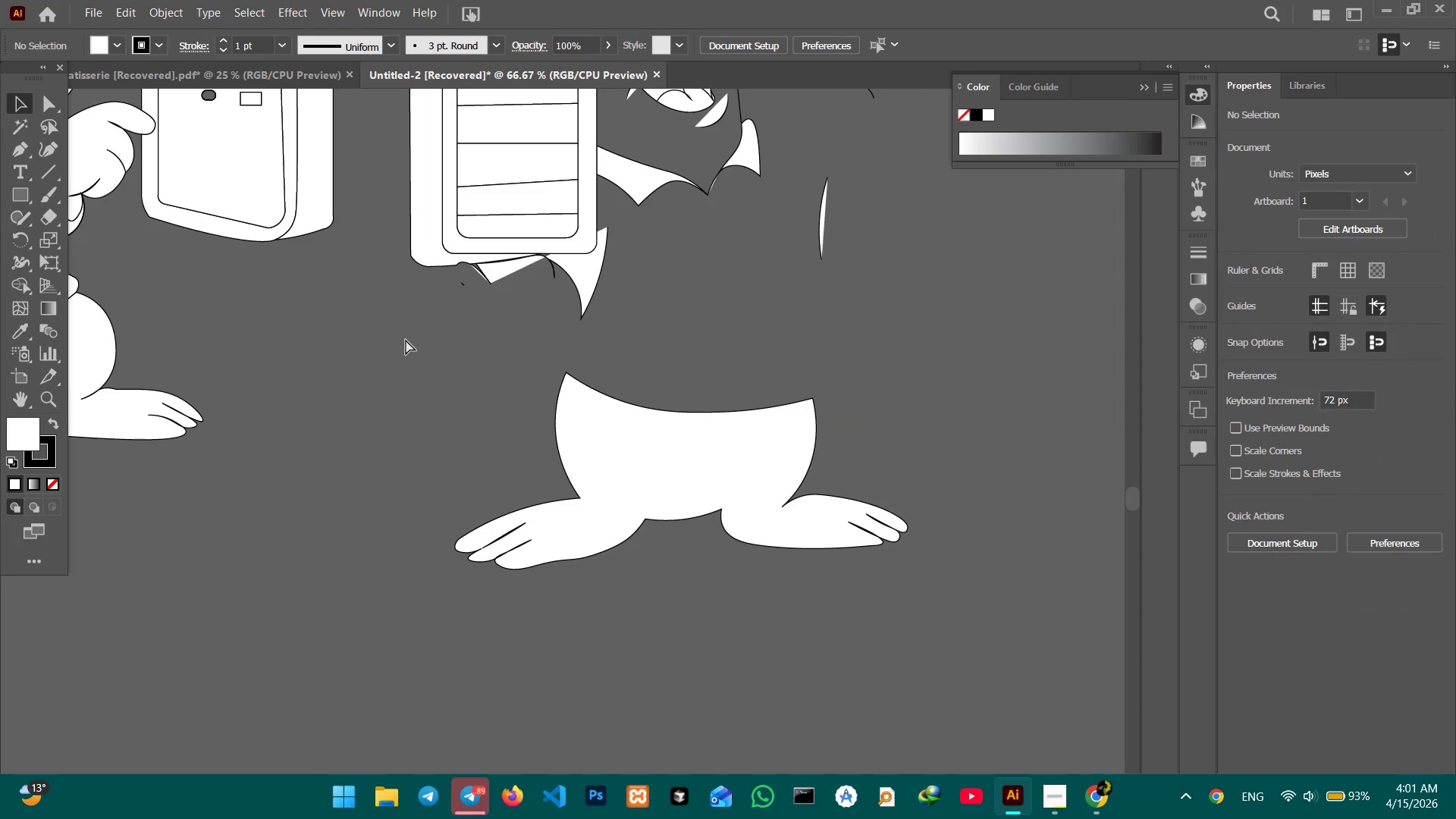 
key(Control+Z)
 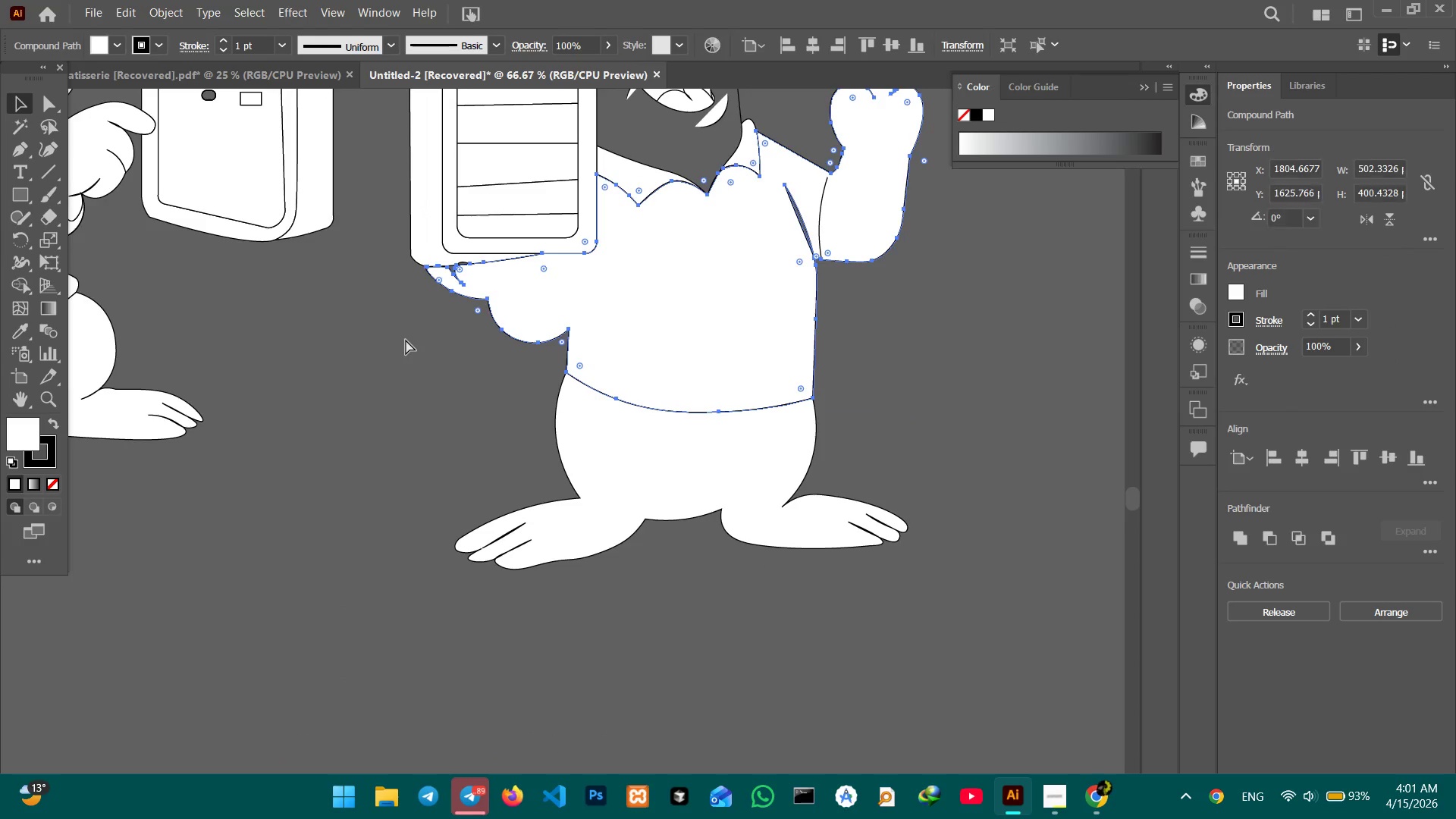 
key(Control+Z)
 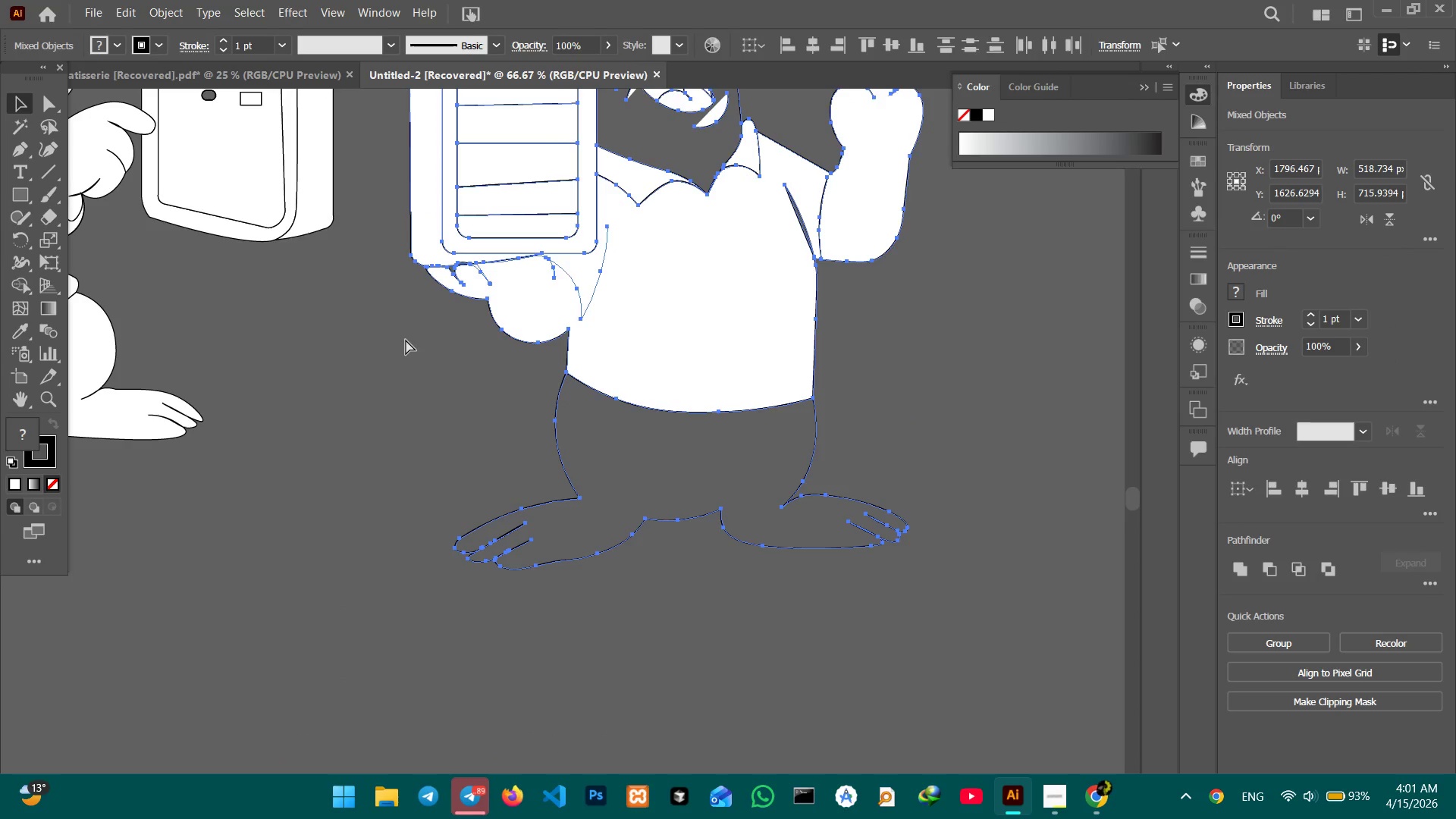 
key(Control+Z)
 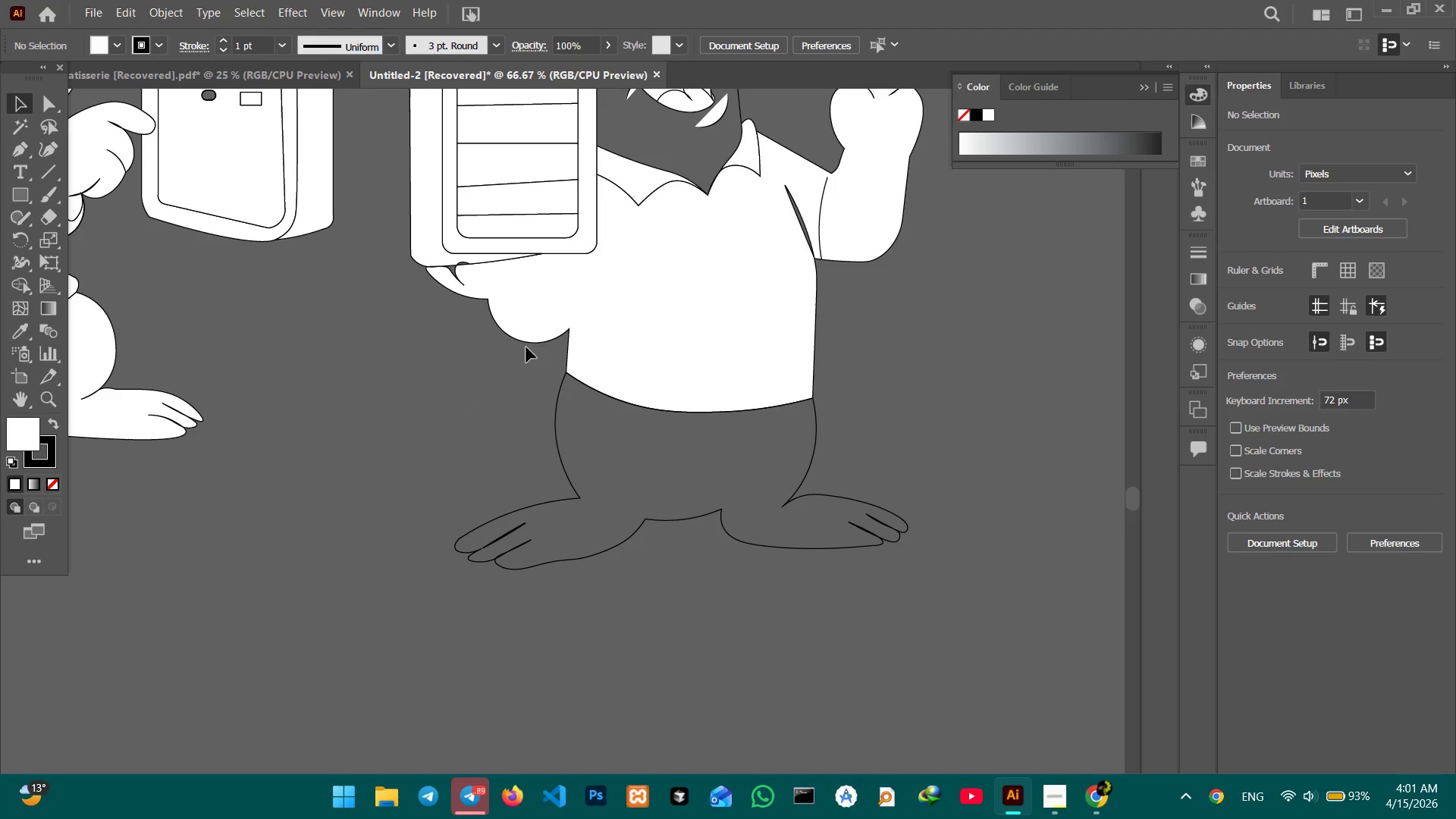 
key(Control+Z)
 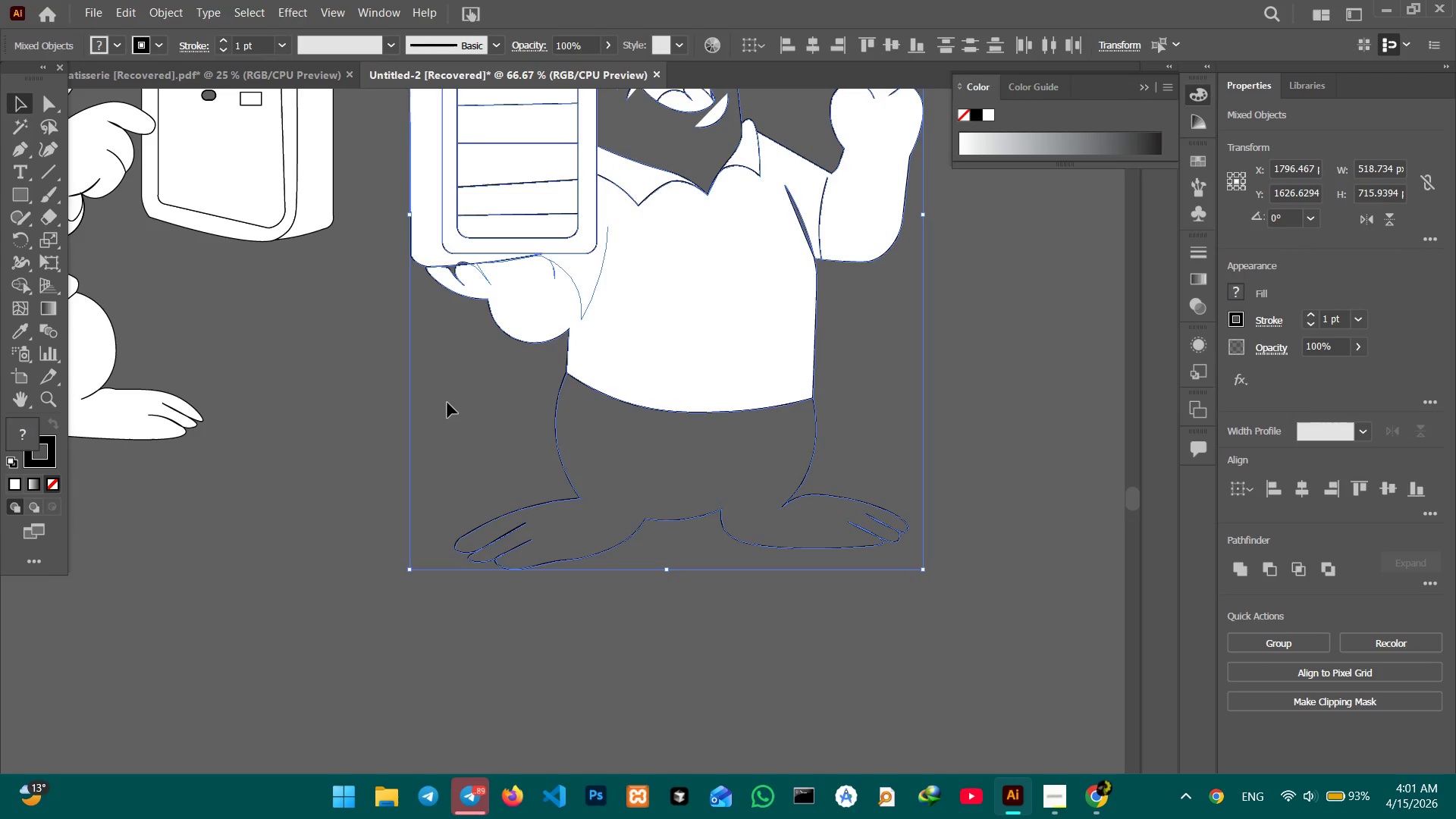 
left_click([445, 401])
 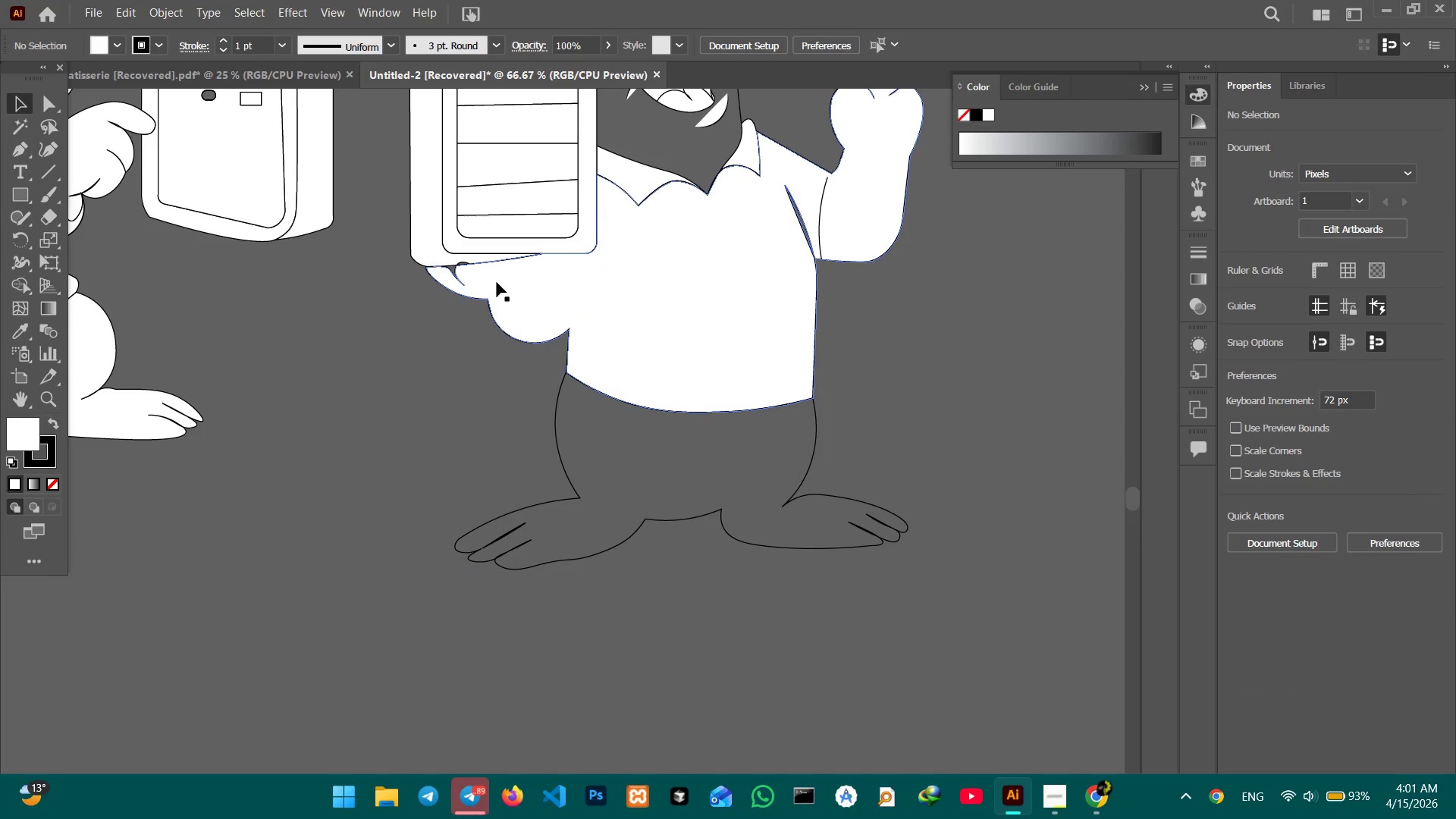 
key(Control+Z)
 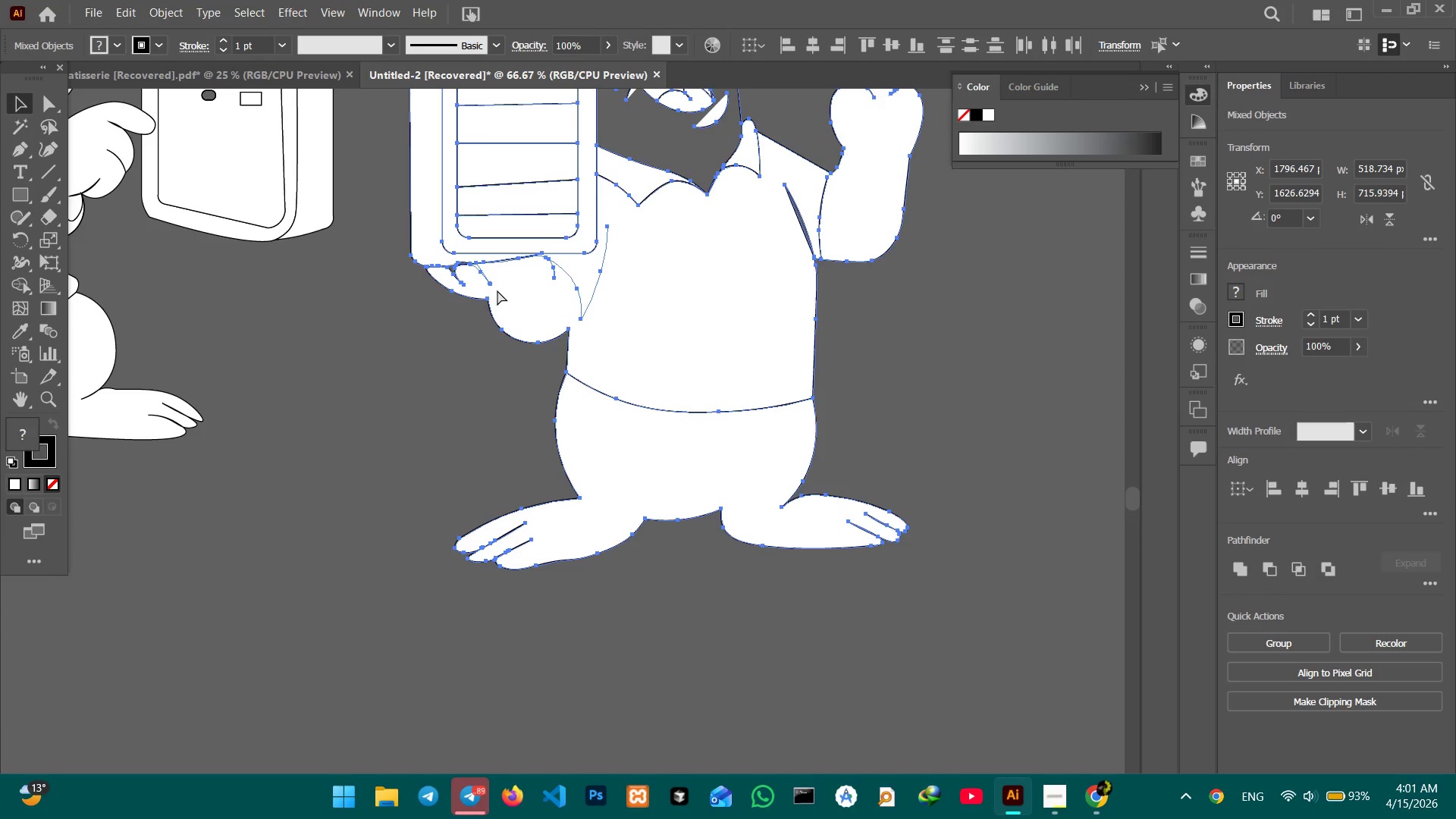 
key(Control+Z)
 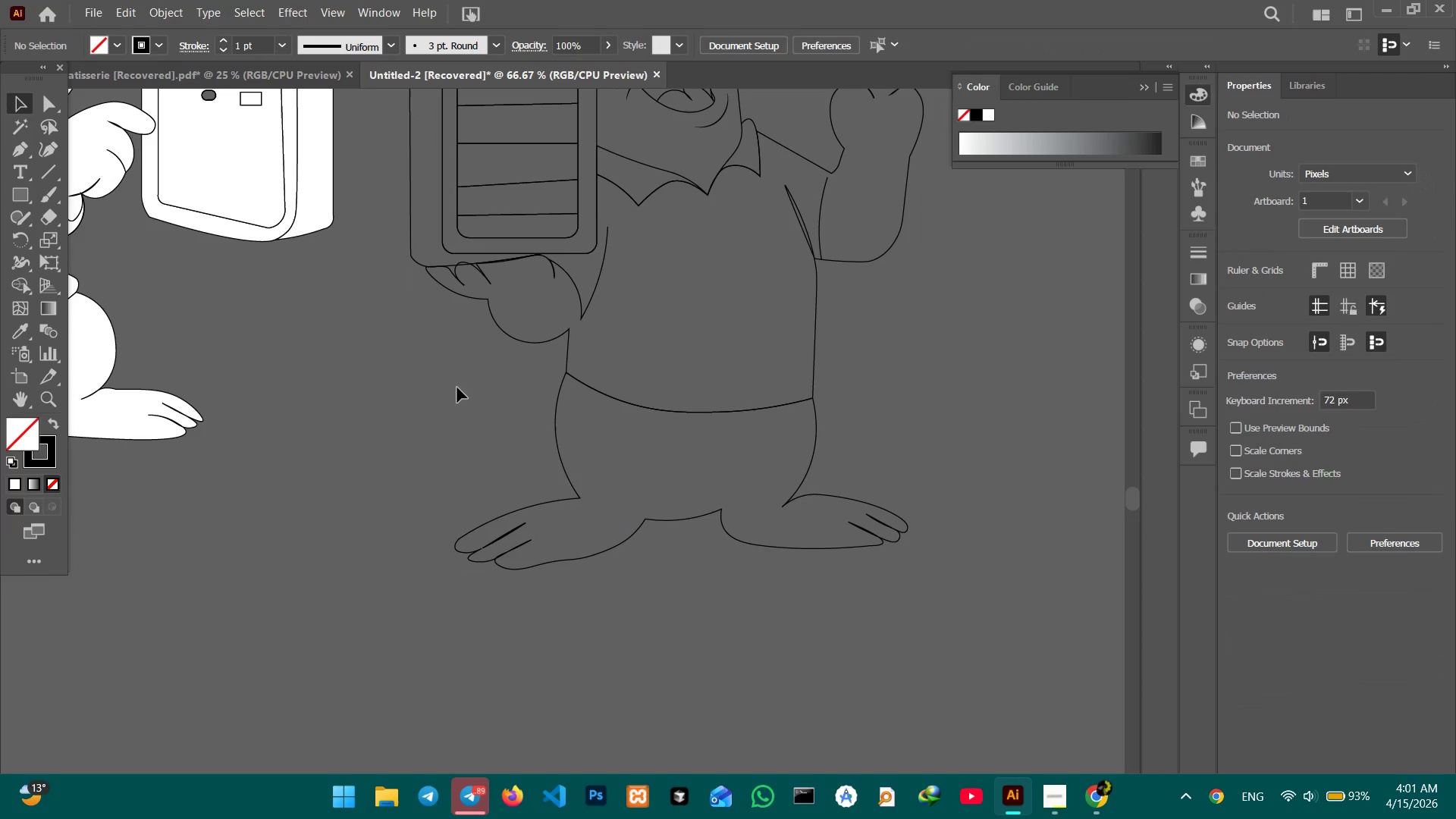 
hold_key(key=Space, duration=1.5)
 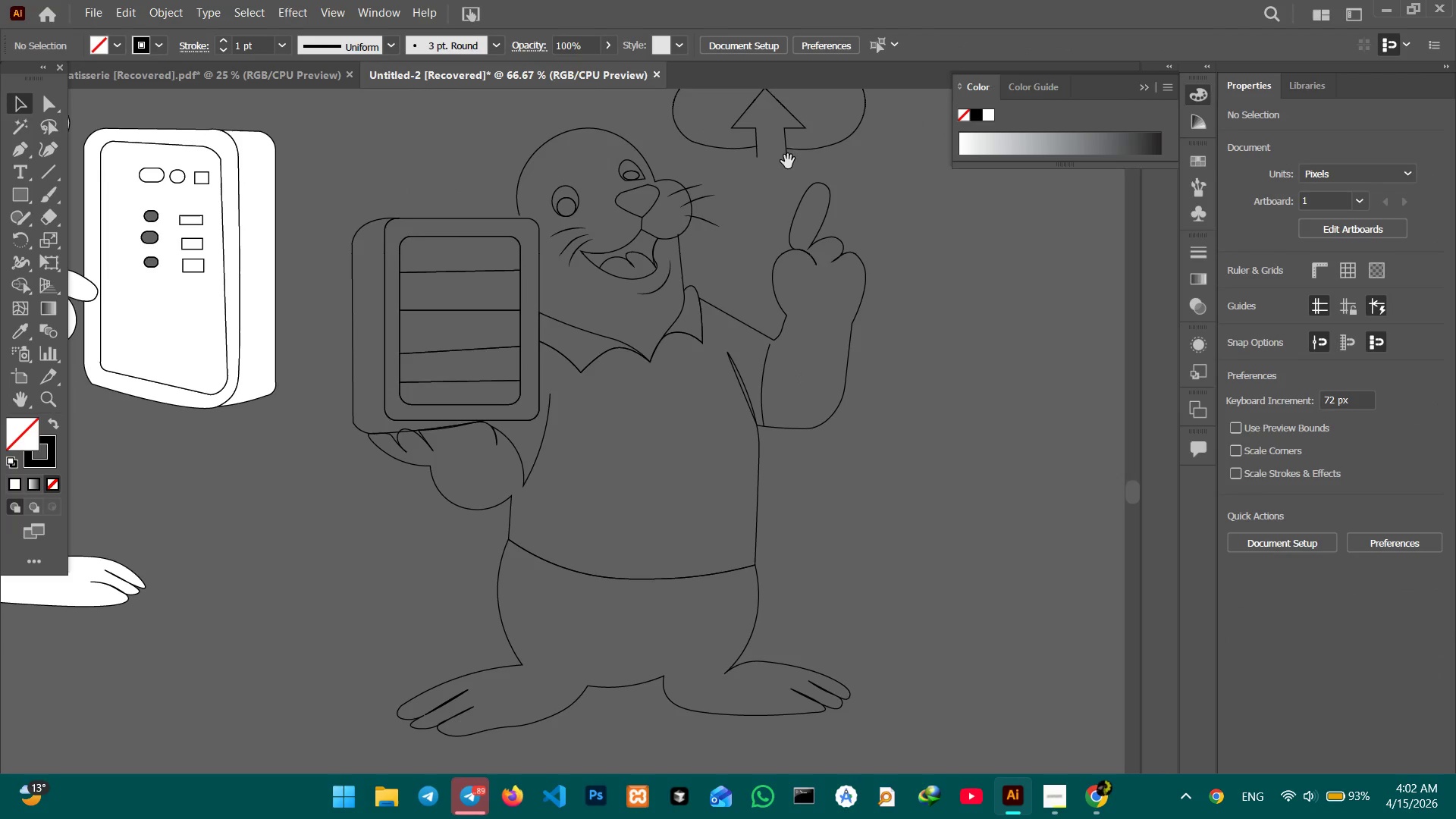 
left_click_drag(start_coordinate=[592, 347], to_coordinate=[534, 513])
 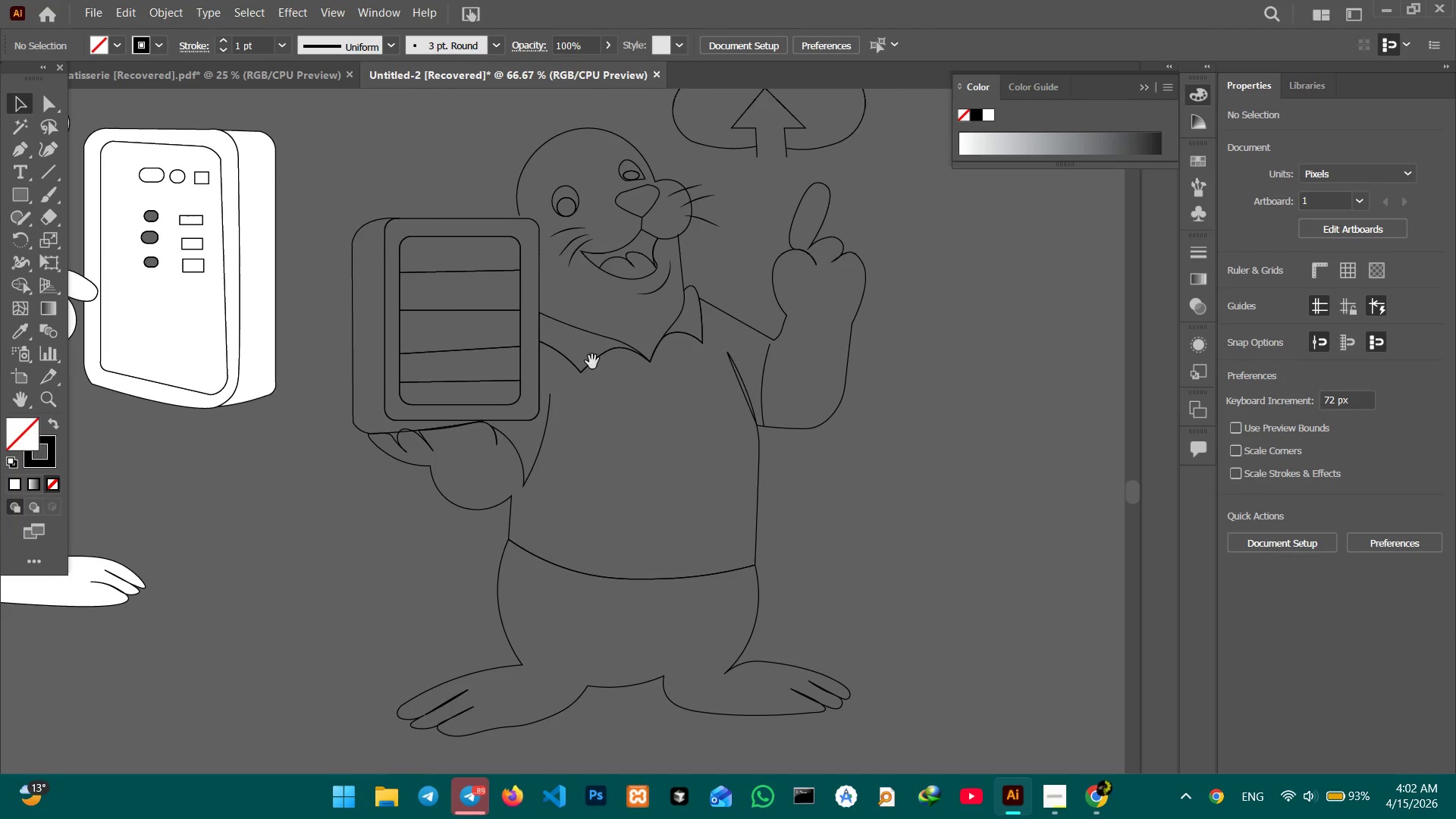 
hold_key(key=Space, duration=1.24)
 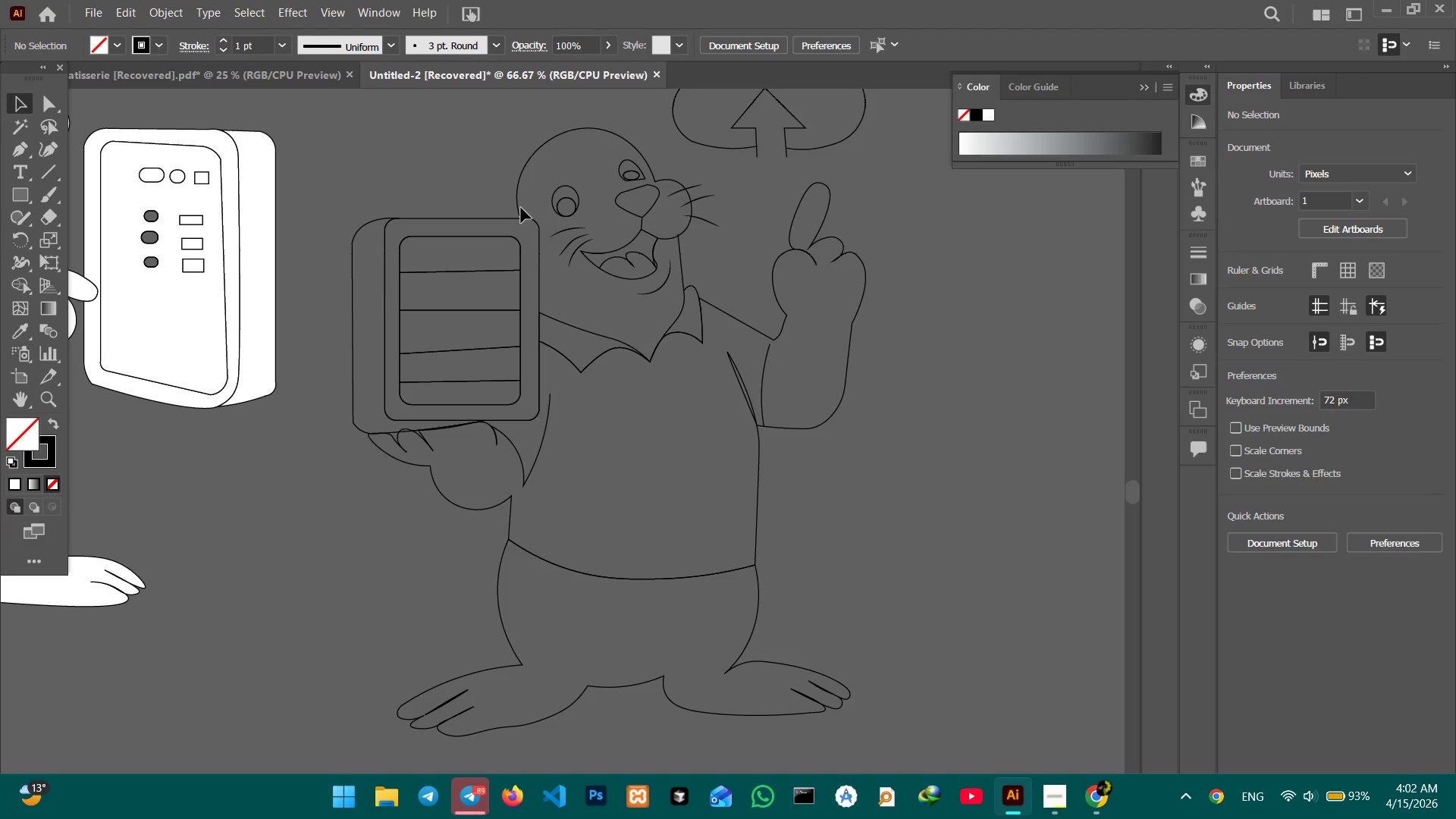 
left_click([520, 207])
 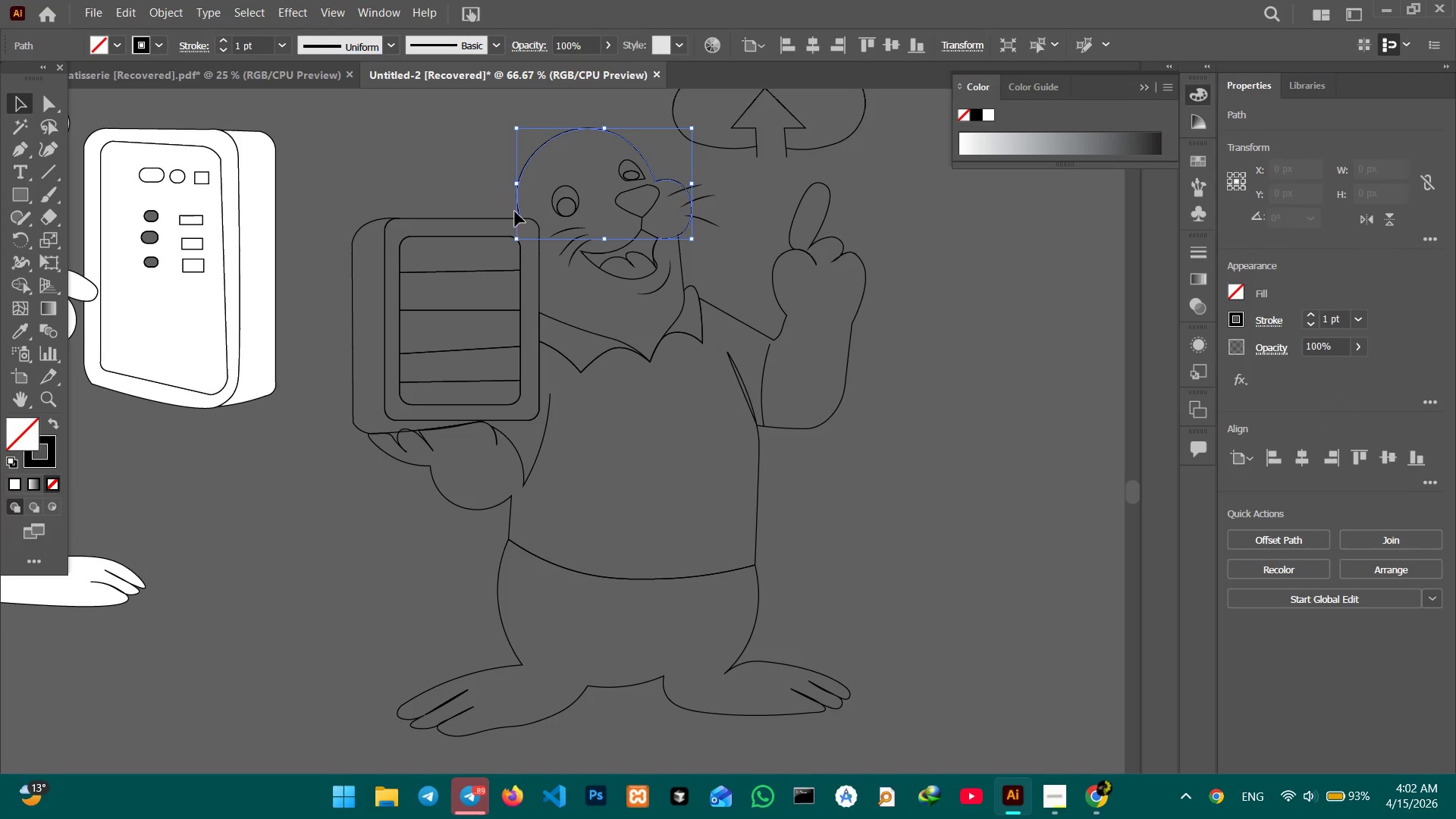 
key(Control+Equal)
 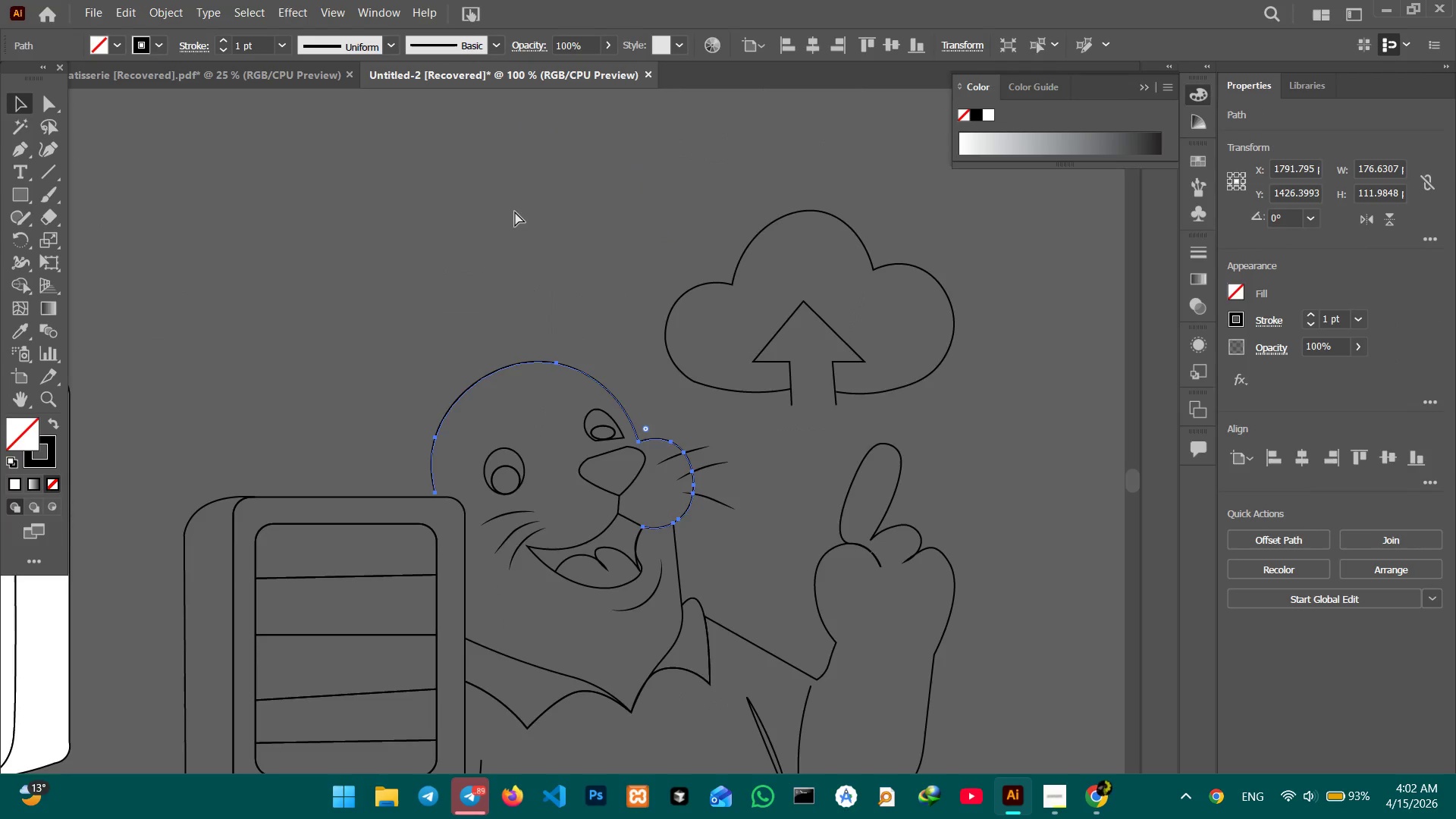 
key(Control+Equal)
 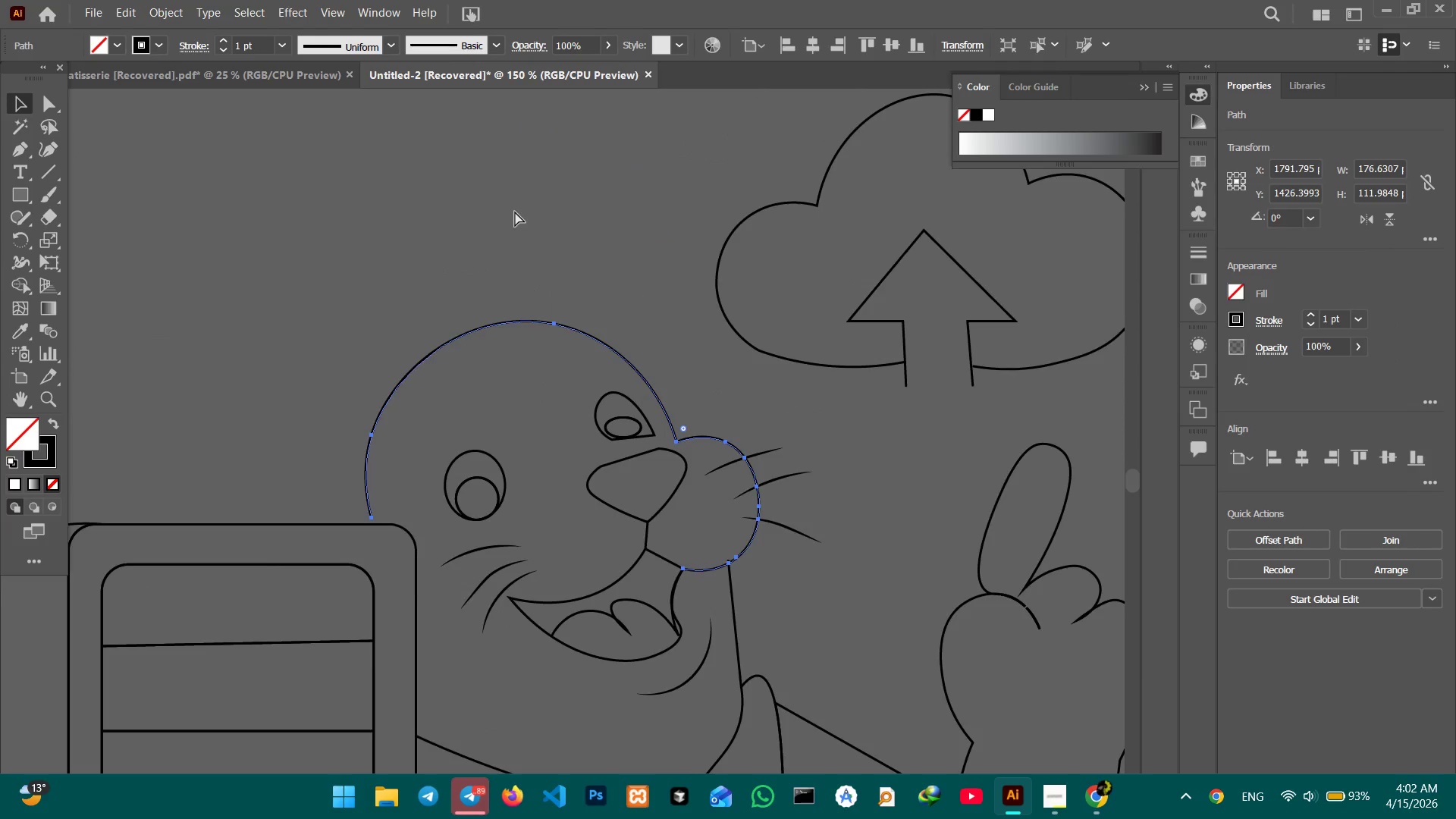 
key(Control+Equal)
 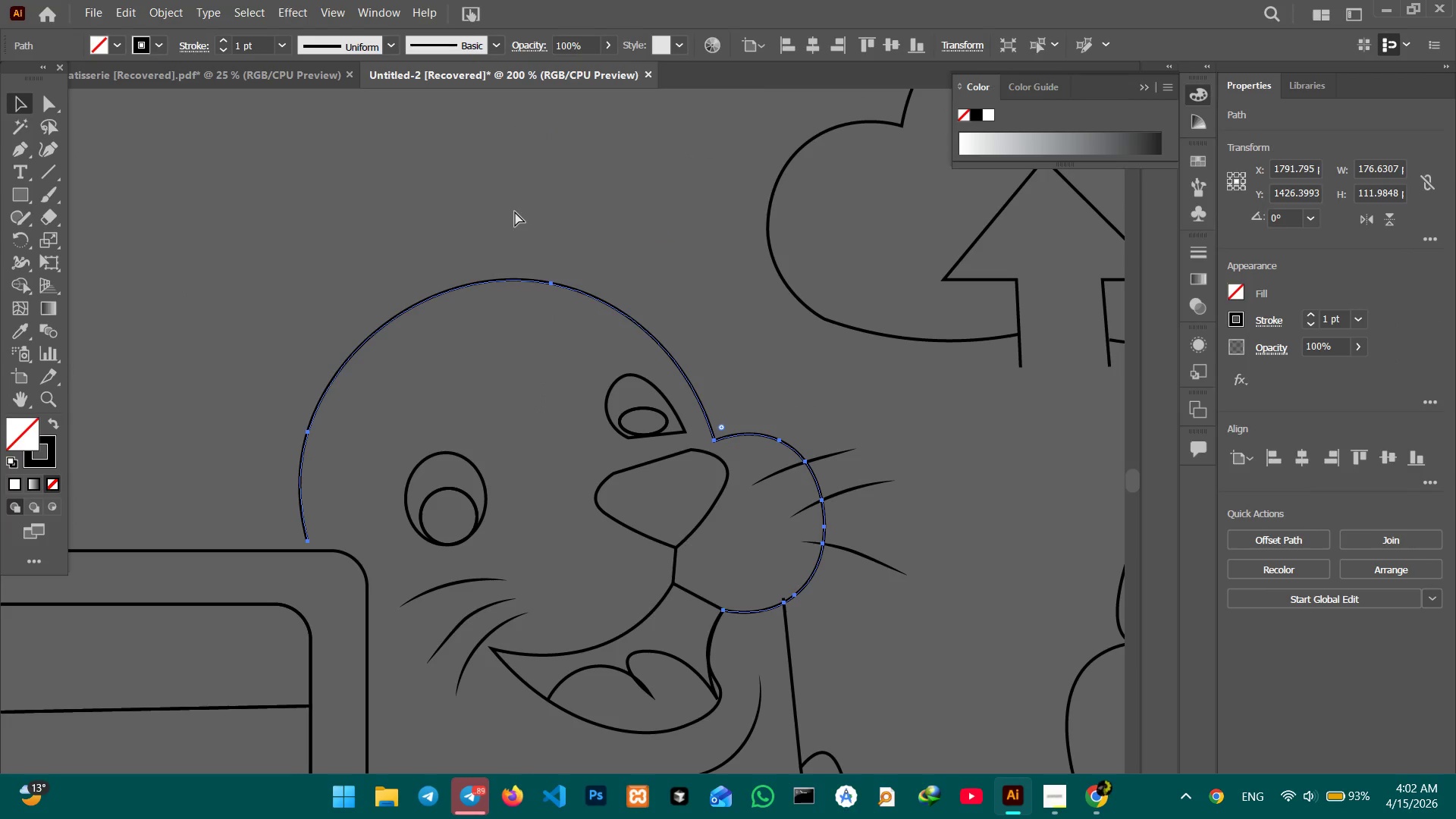 
key(Control+Equal)
 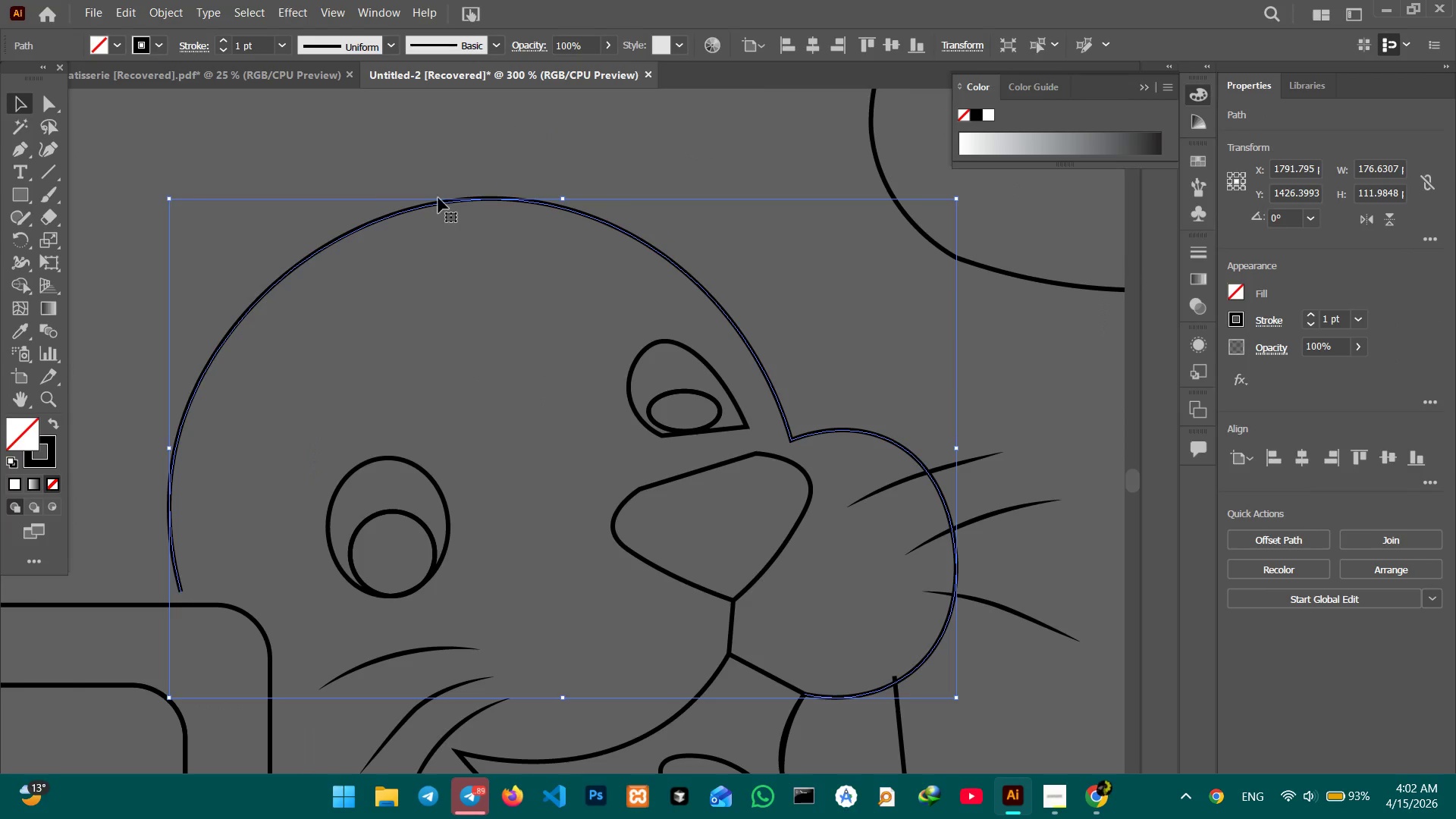 
hold_key(key=Space, duration=0.7)
 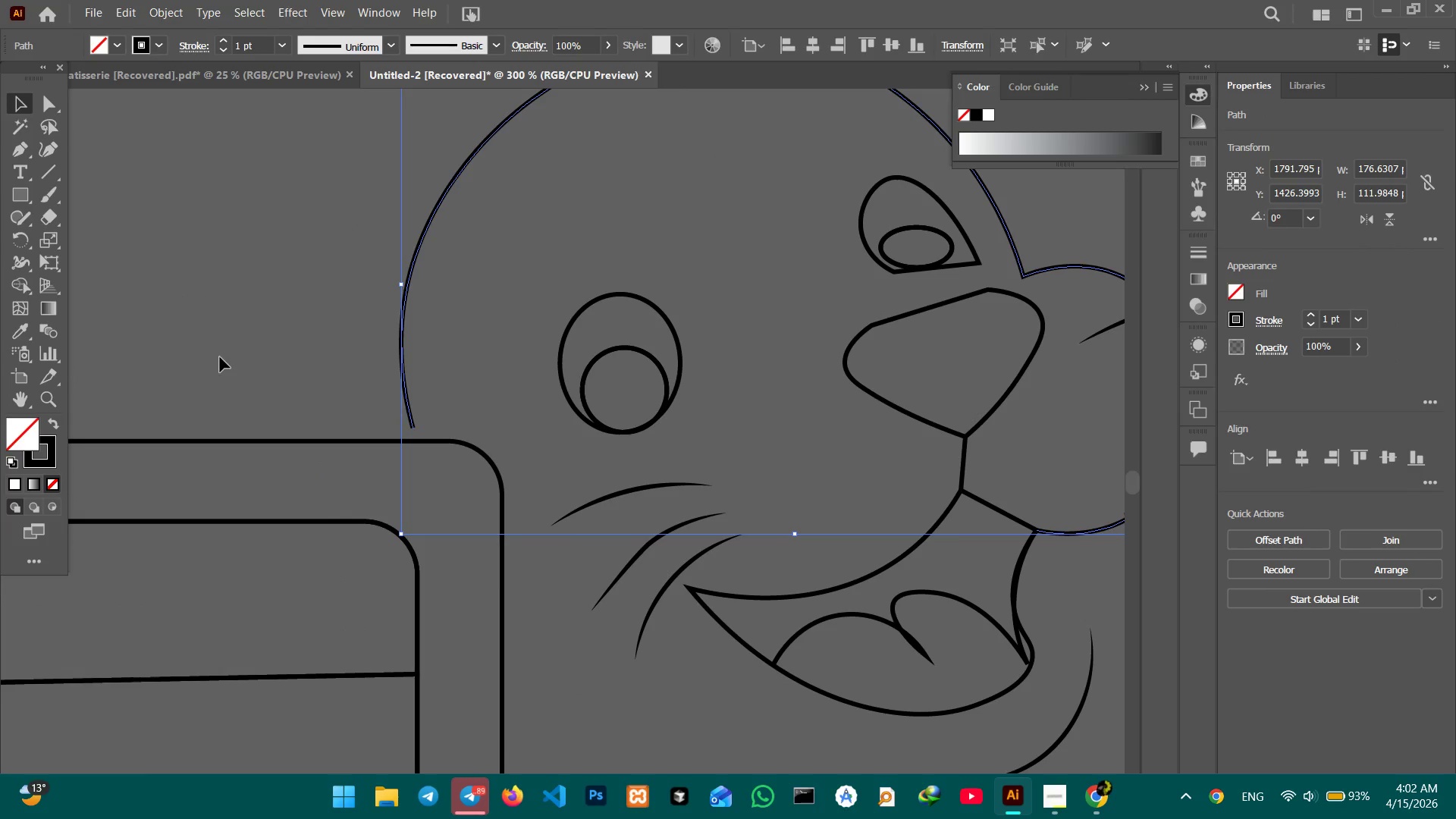 
left_click_drag(start_coordinate=[377, 218], to_coordinate=[609, 53])
 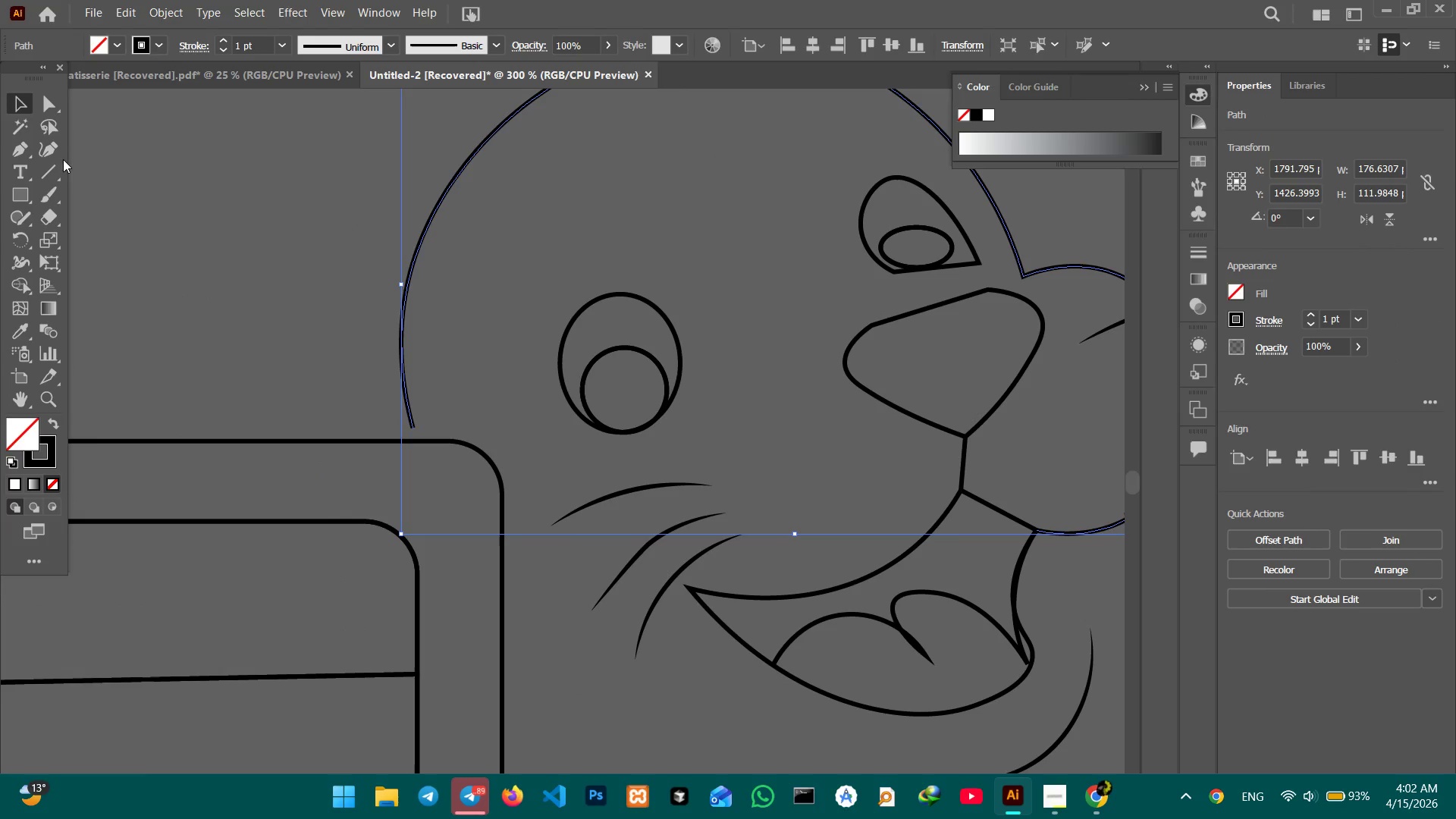 
left_click_drag(start_coordinate=[62, 156], to_coordinate=[68, 158])
 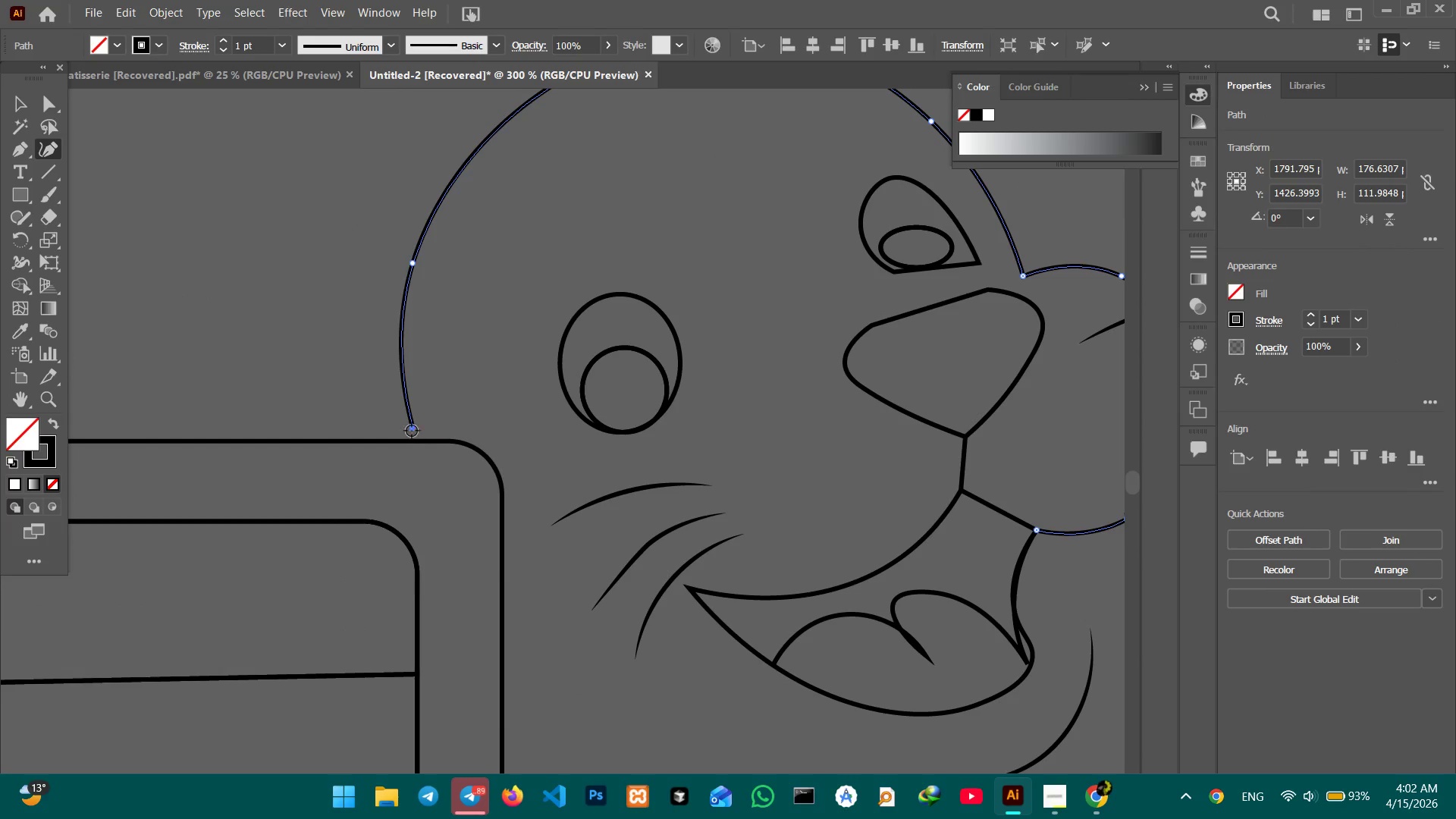 
left_click_drag(start_coordinate=[411, 428], to_coordinate=[411, 441])
 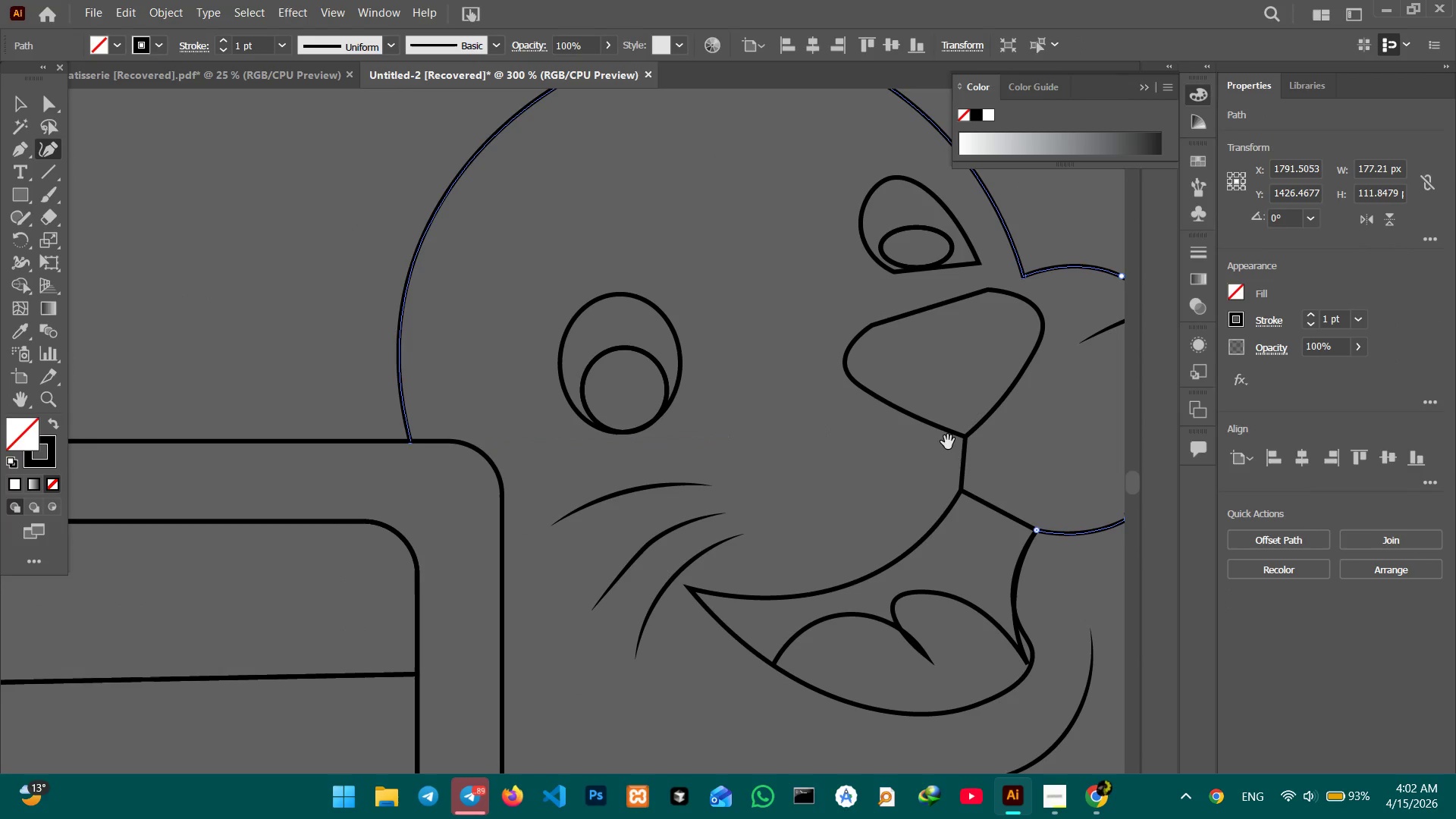 
hold_key(key=Space, duration=1.5)
 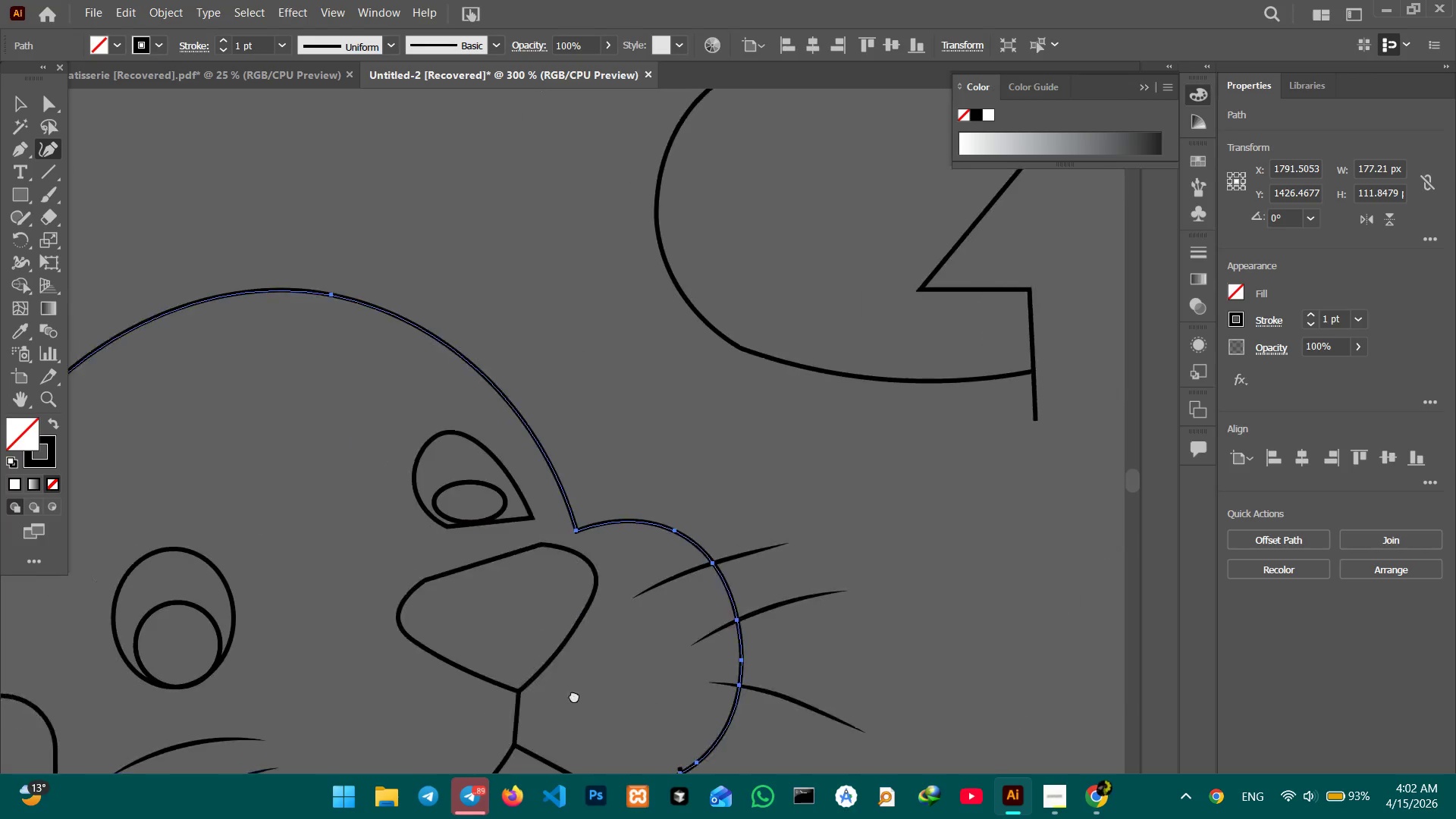 
left_click_drag(start_coordinate=[1013, 442], to_coordinate=[625, 393])
 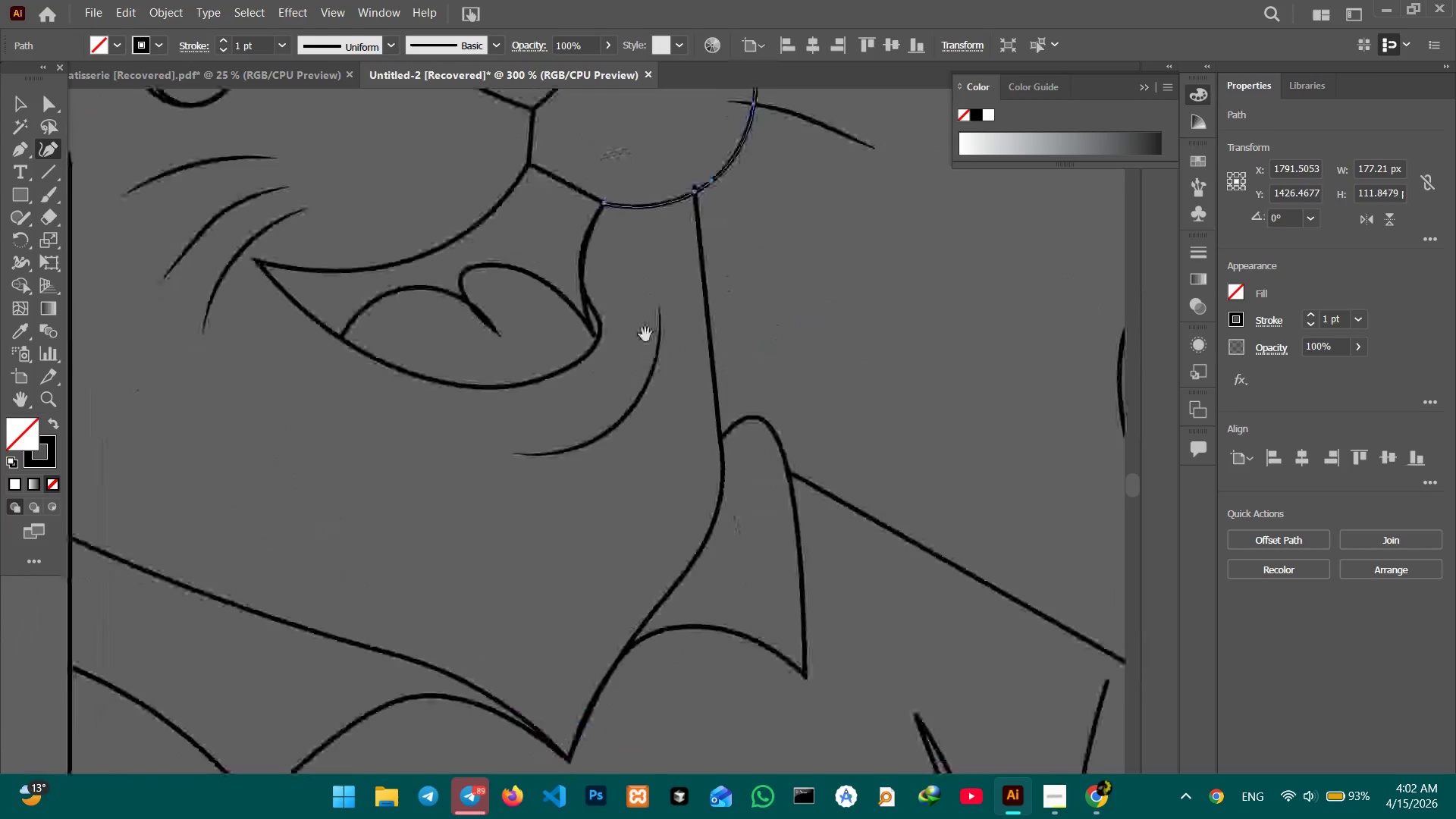 
hold_key(key=Space, duration=1.5)
 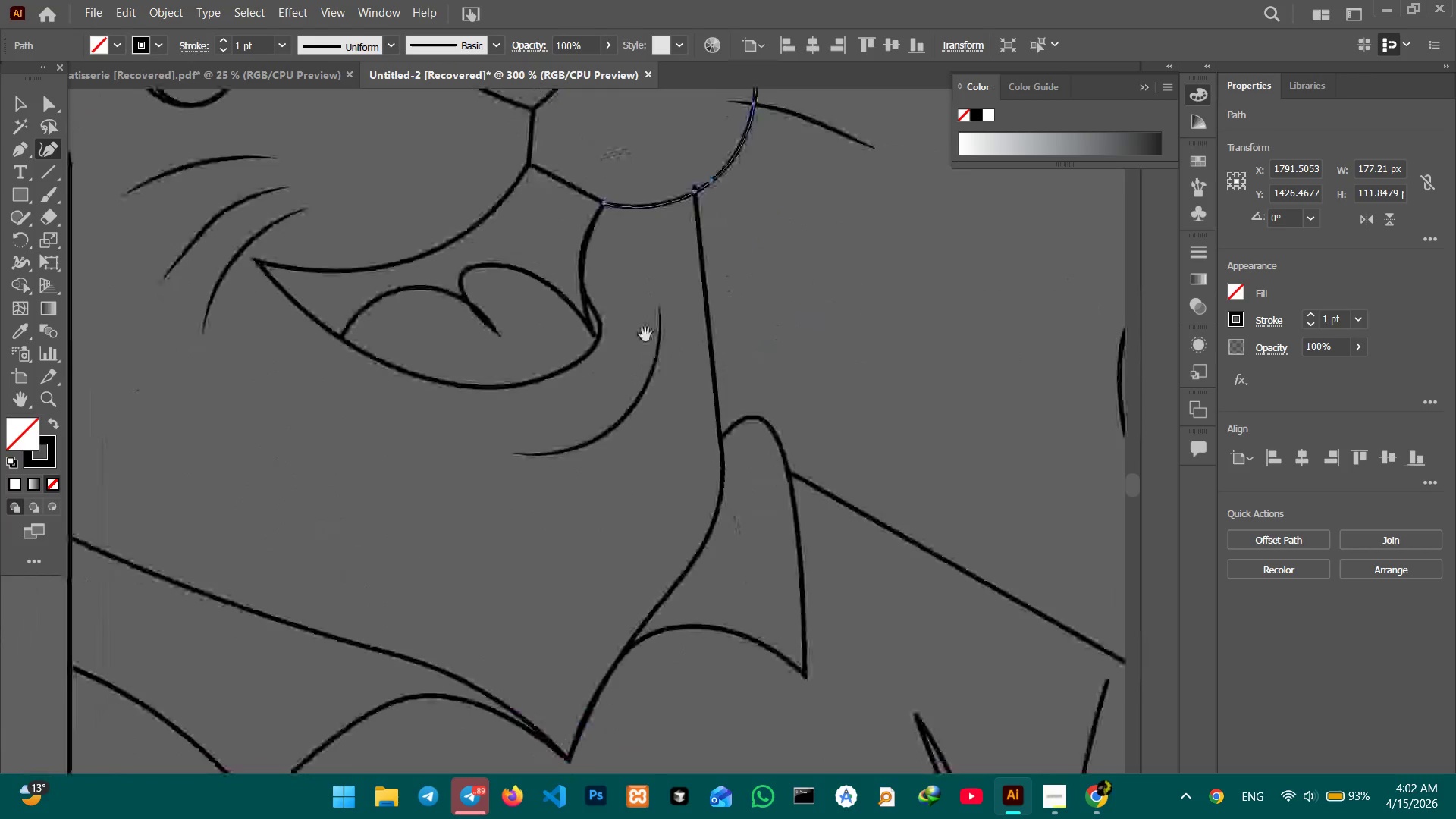 
hold_key(key=Space, duration=1.52)
 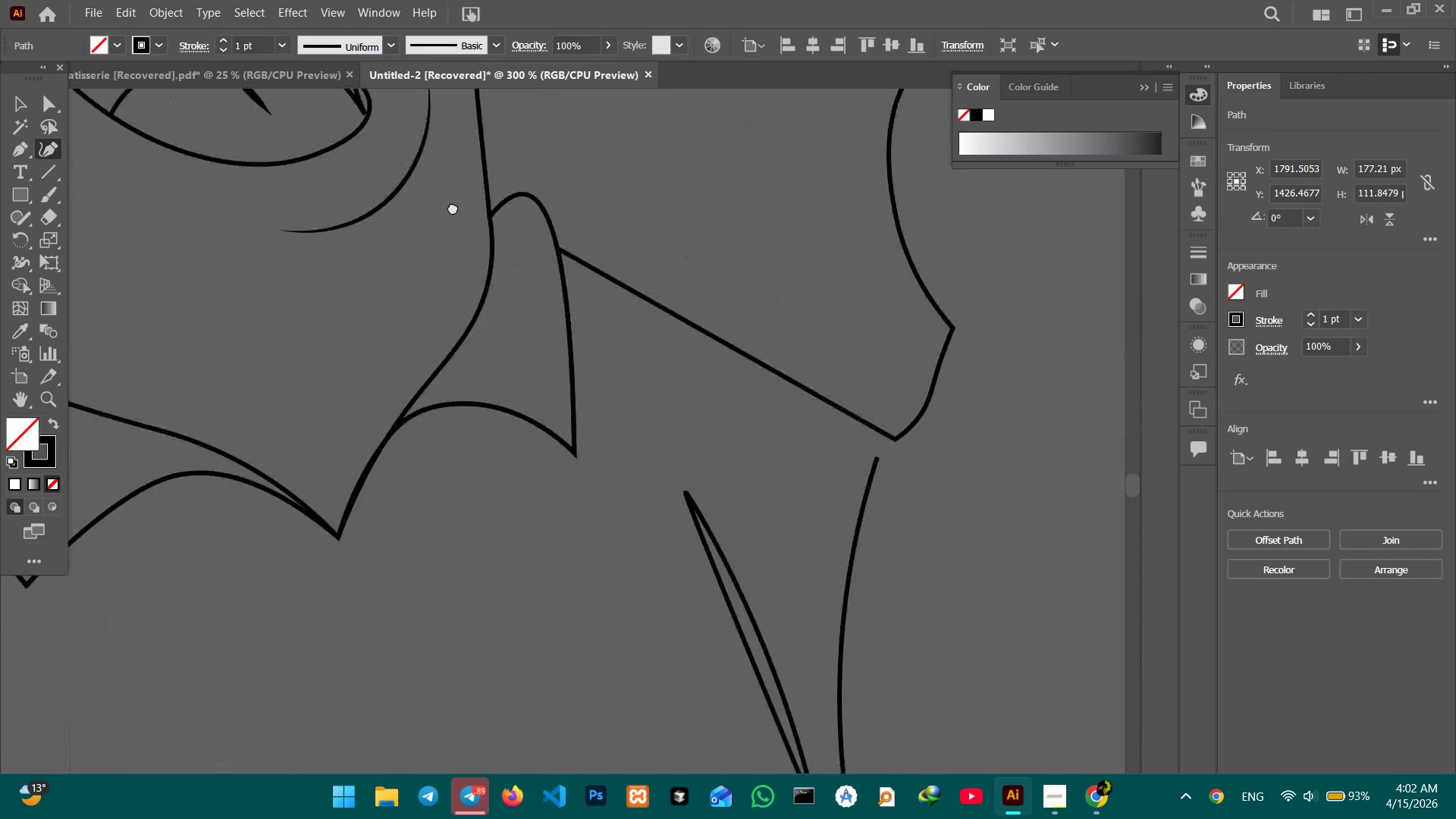 
left_click_drag(start_coordinate=[691, 612], to_coordinate=[645, 331])
 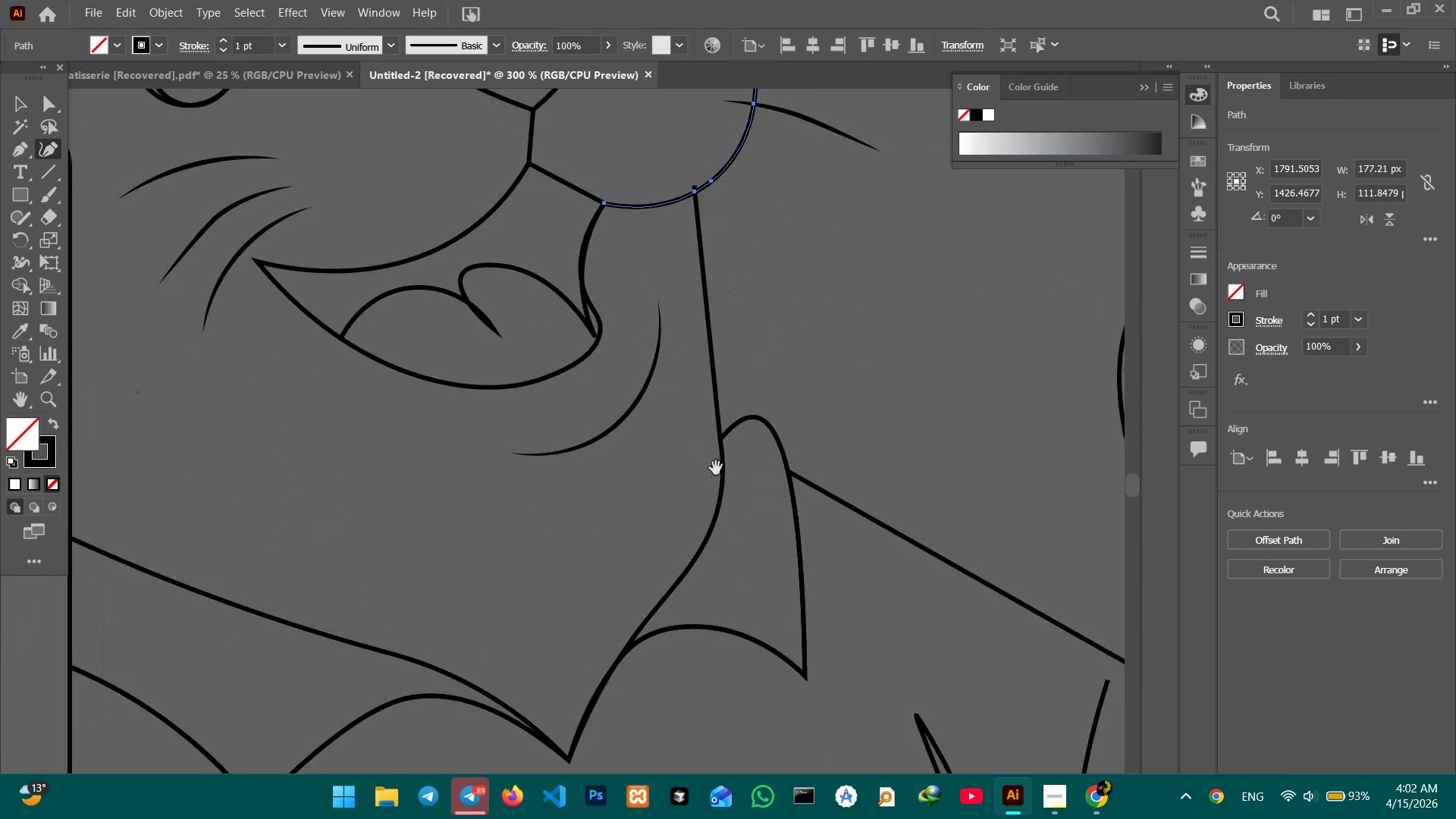 
left_click_drag(start_coordinate=[719, 468], to_coordinate=[434, 184])
 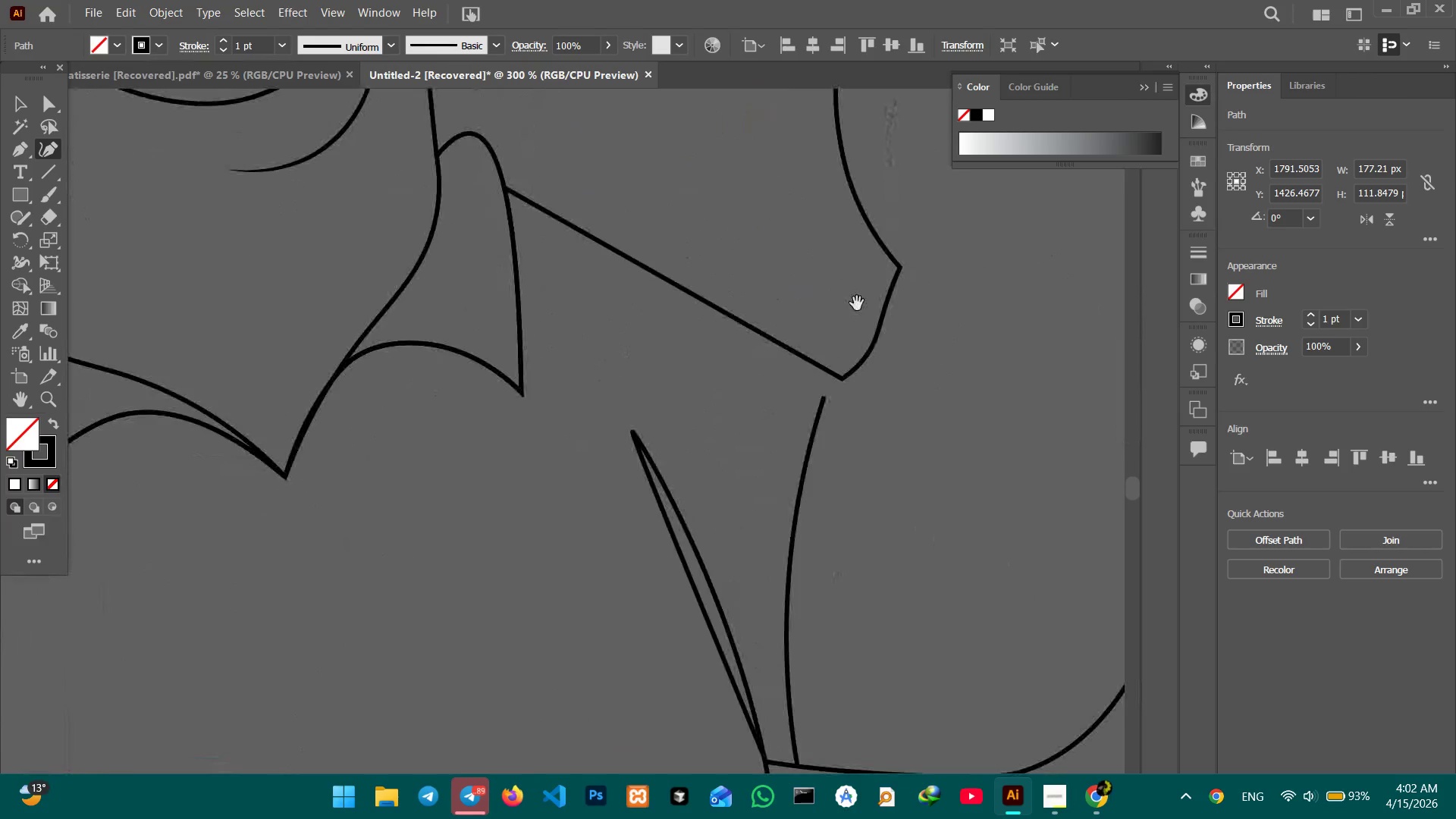 
hold_key(key=Space, duration=1.5)
 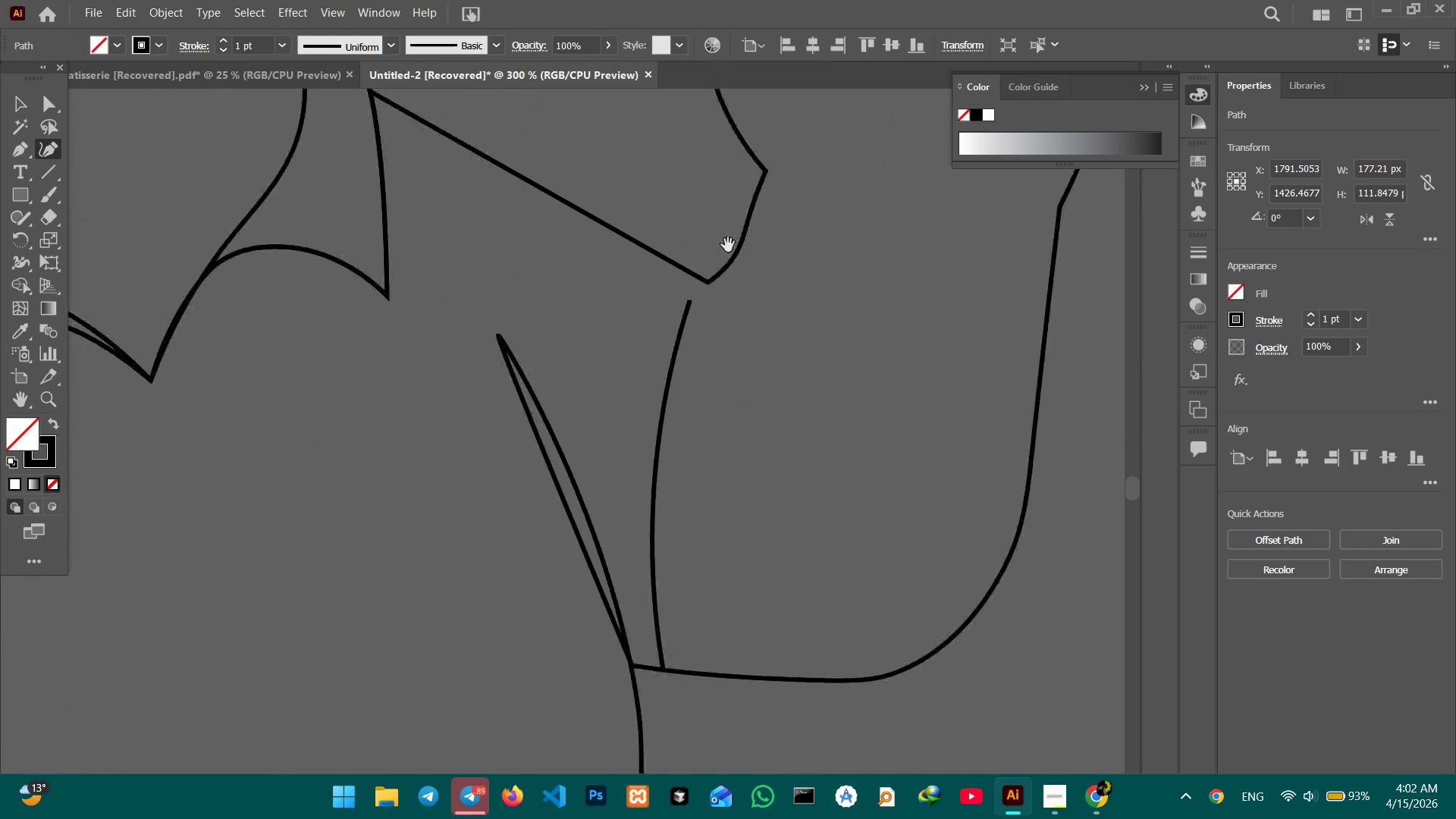 
left_click_drag(start_coordinate=[862, 341], to_coordinate=[728, 245])
 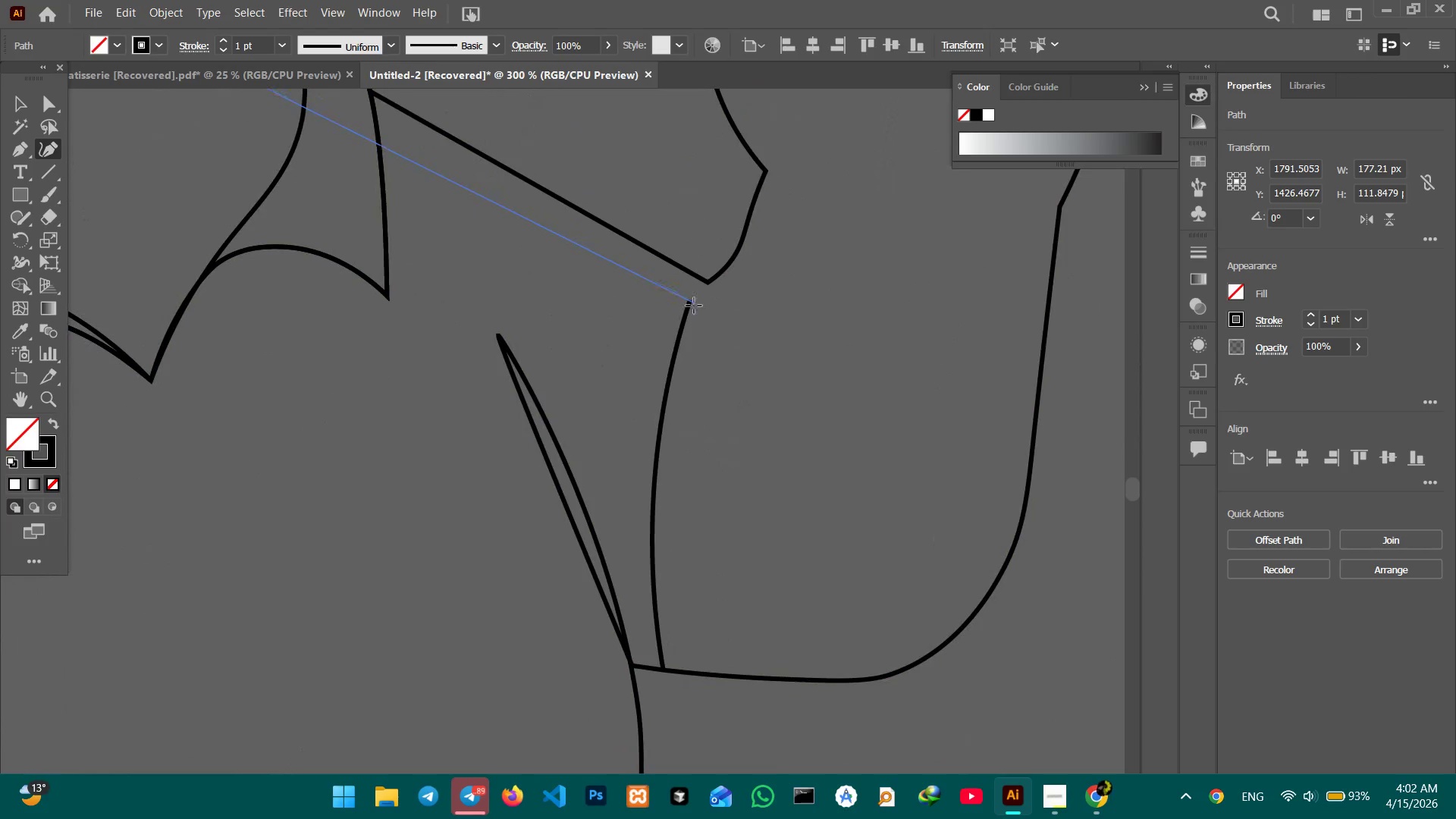 
hold_key(key=Space, duration=0.69)
 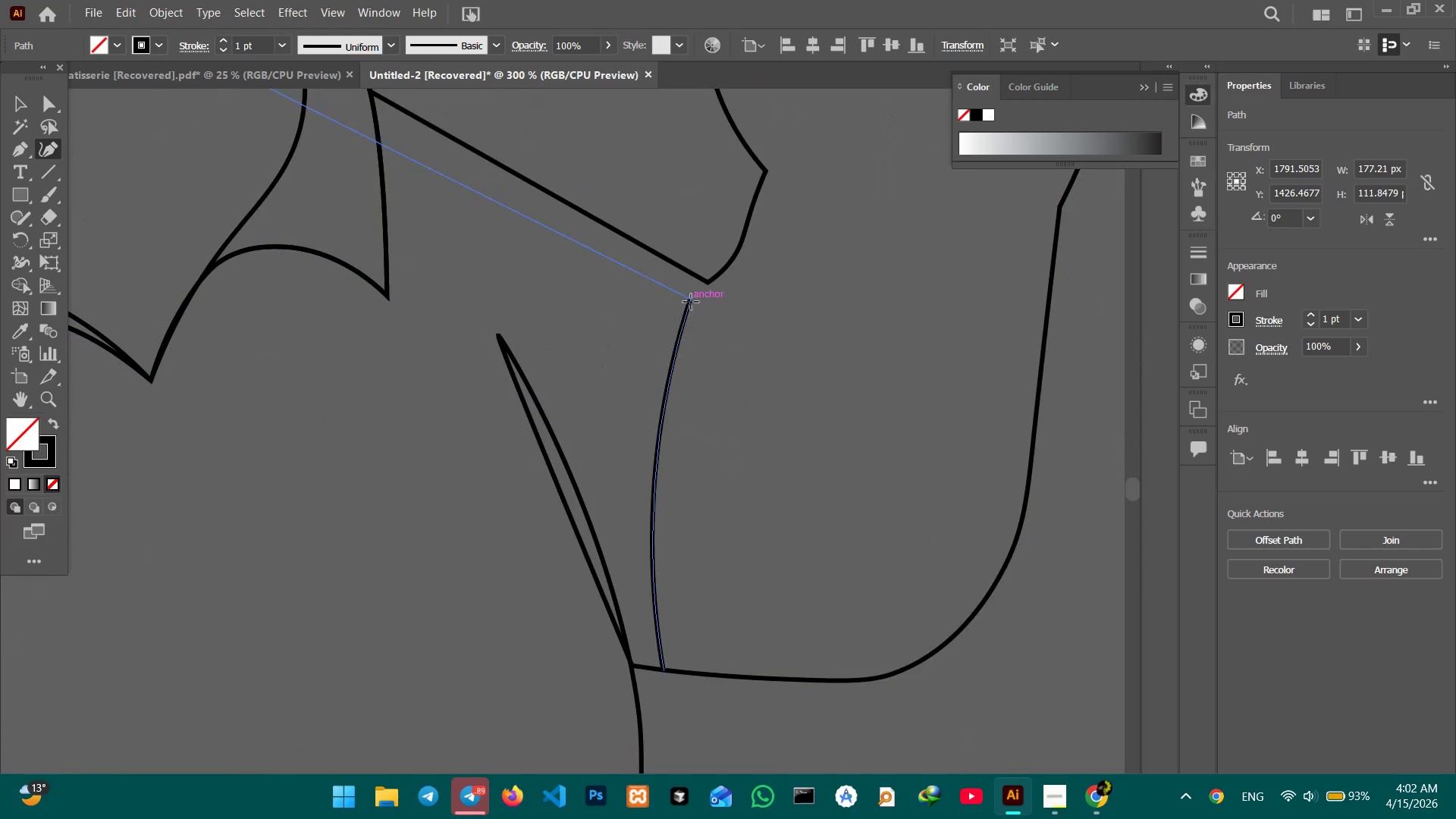 
left_click([686, 310])
 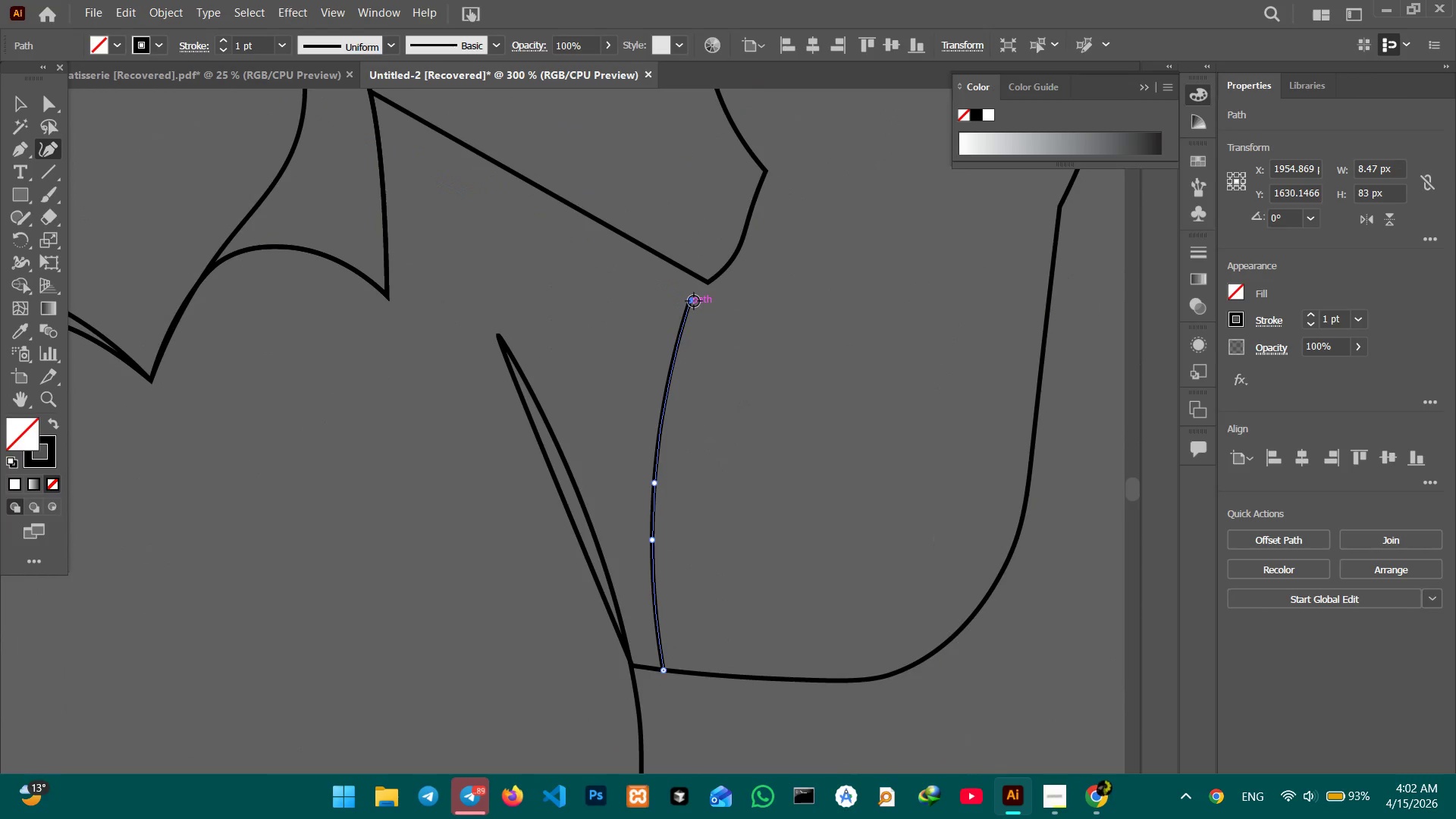 
left_click_drag(start_coordinate=[694, 301], to_coordinate=[705, 280])
 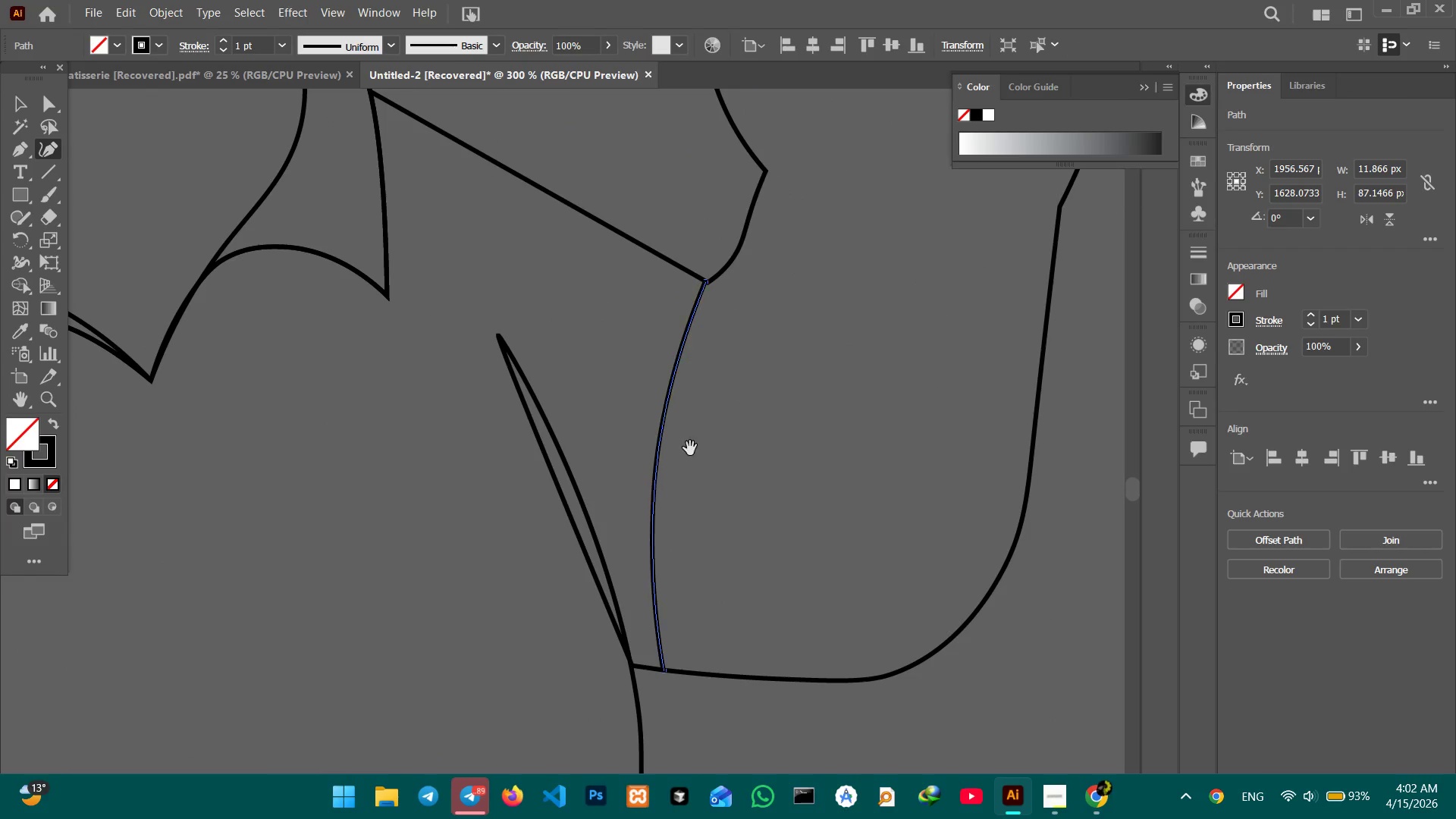 
hold_key(key=Space, duration=1.5)
 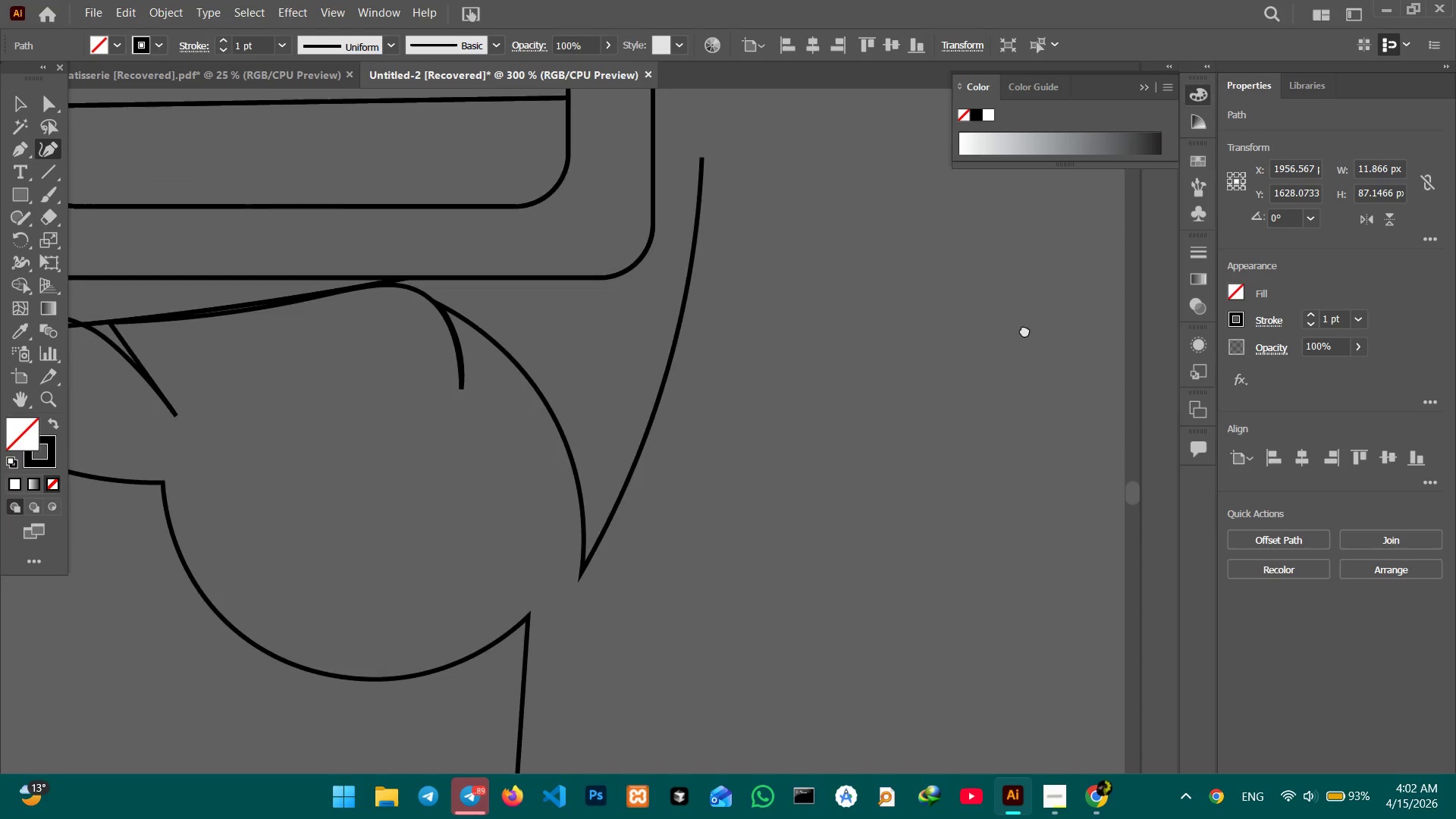 
left_click_drag(start_coordinate=[691, 476], to_coordinate=[770, 228])
 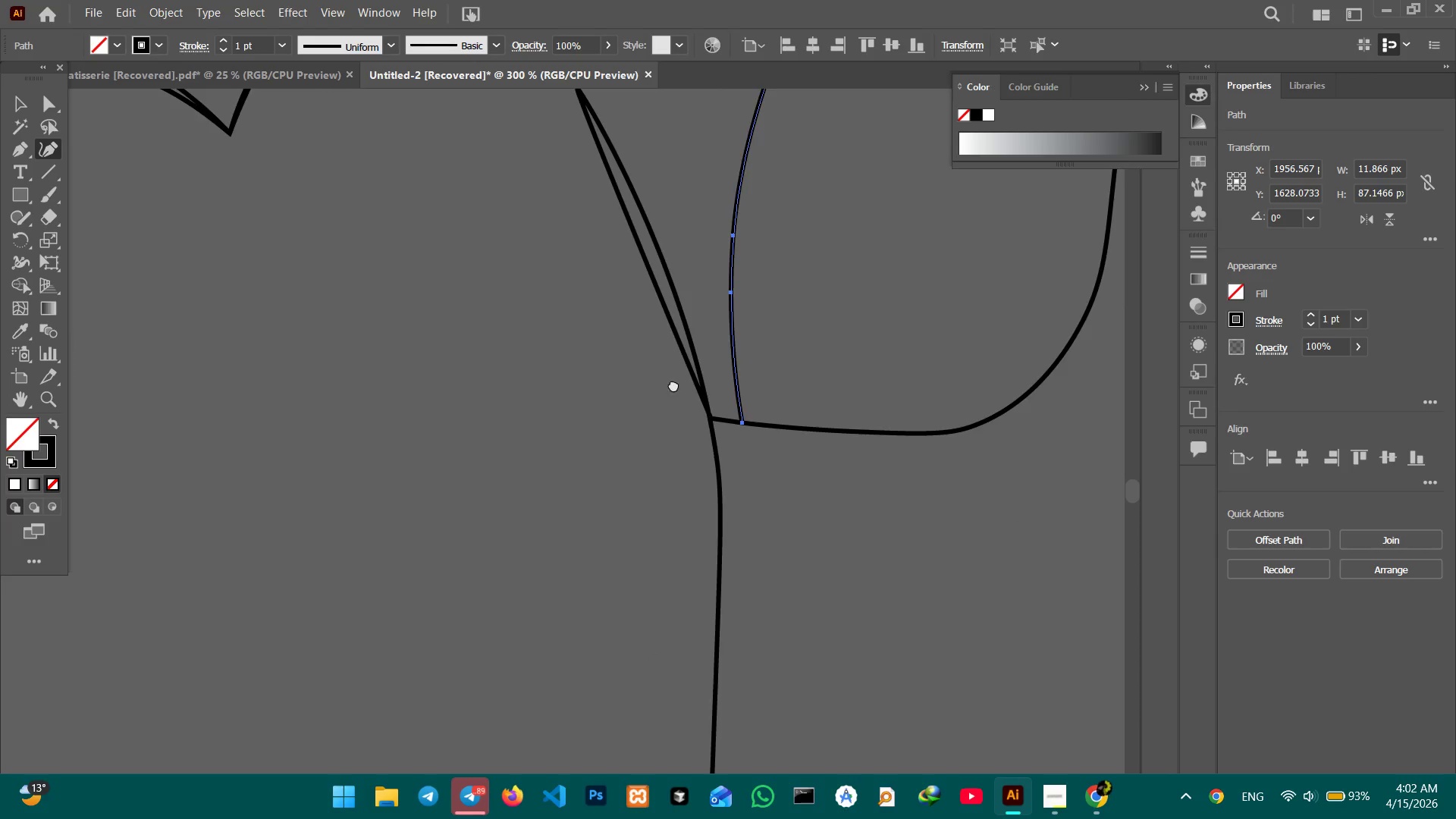 
left_click_drag(start_coordinate=[673, 388], to_coordinate=[1204, 165])
 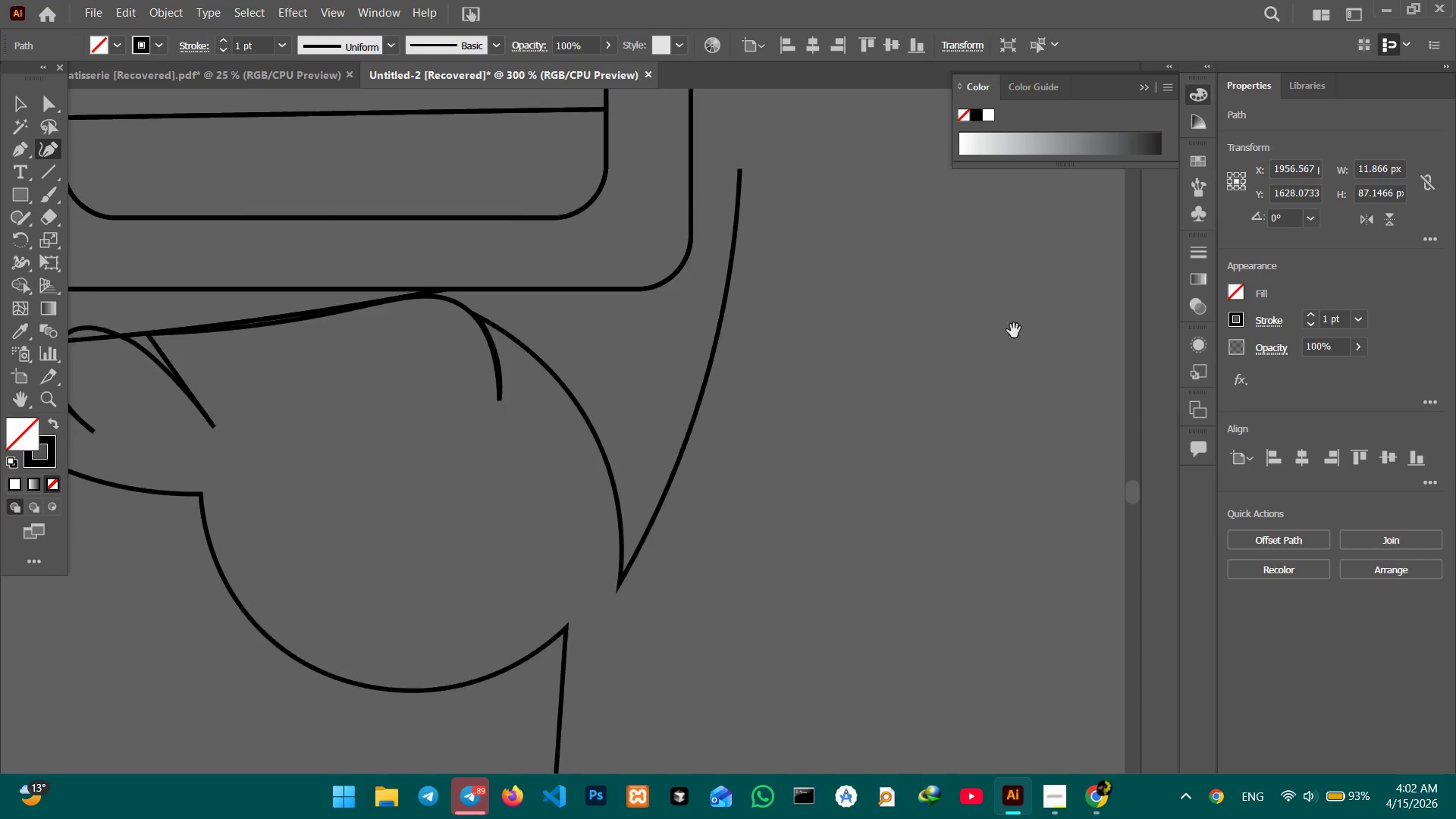 
hold_key(key=Space, duration=1.49)
 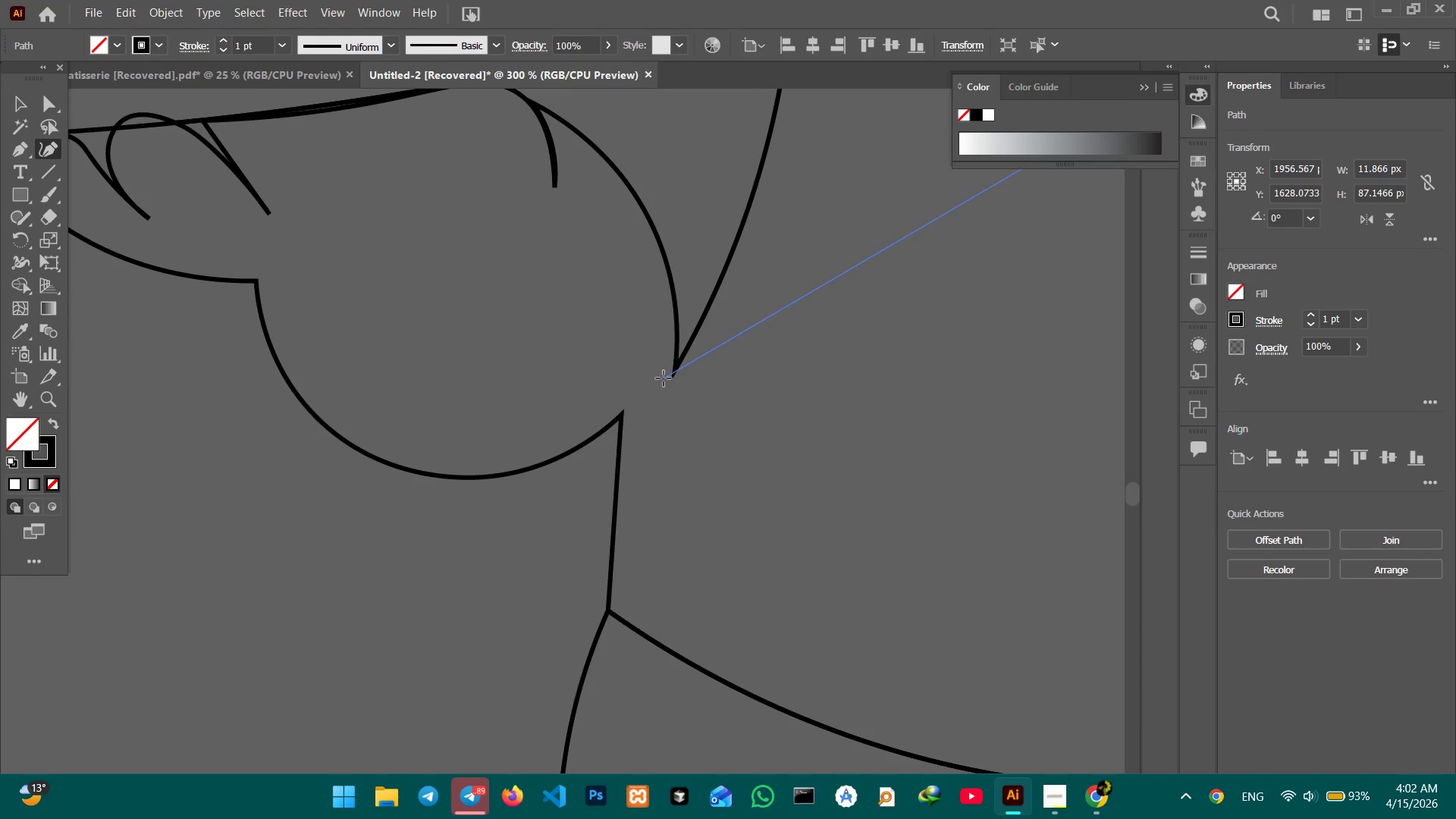 
left_click_drag(start_coordinate=[595, 215], to_coordinate=[1025, 331])
 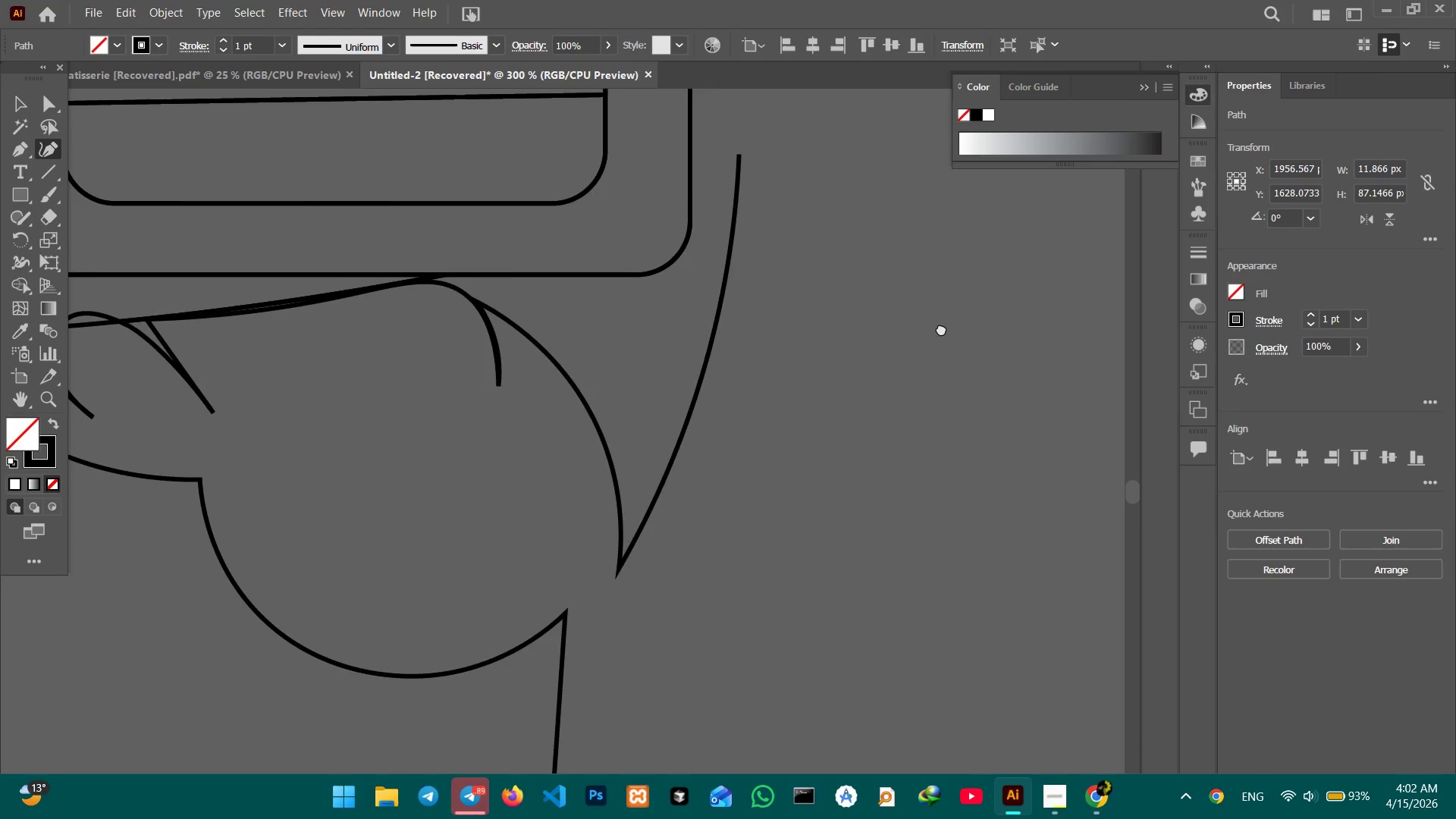 
left_click_drag(start_coordinate=[939, 361], to_coordinate=[994, 148])
 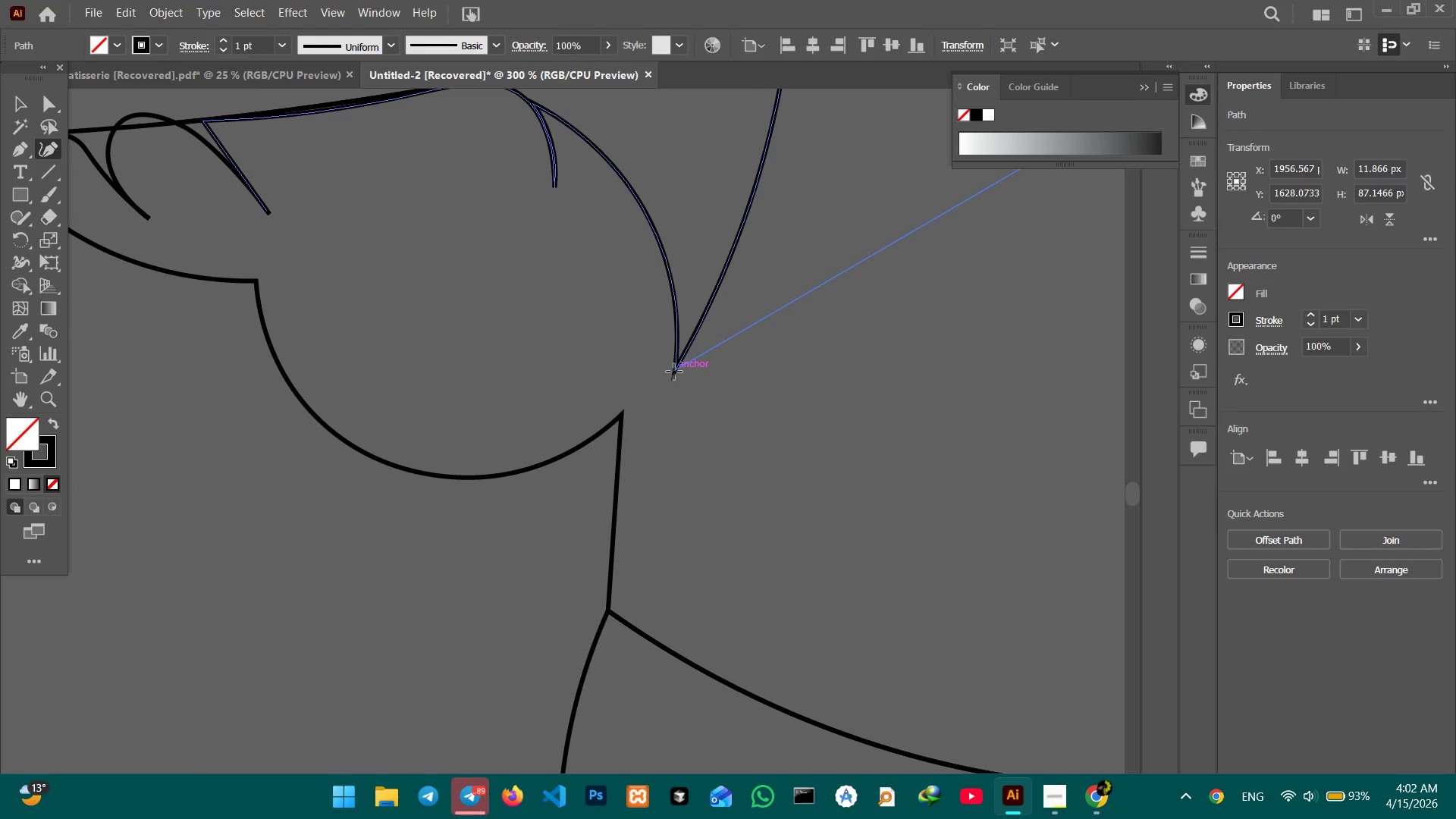 
left_click([672, 370])
 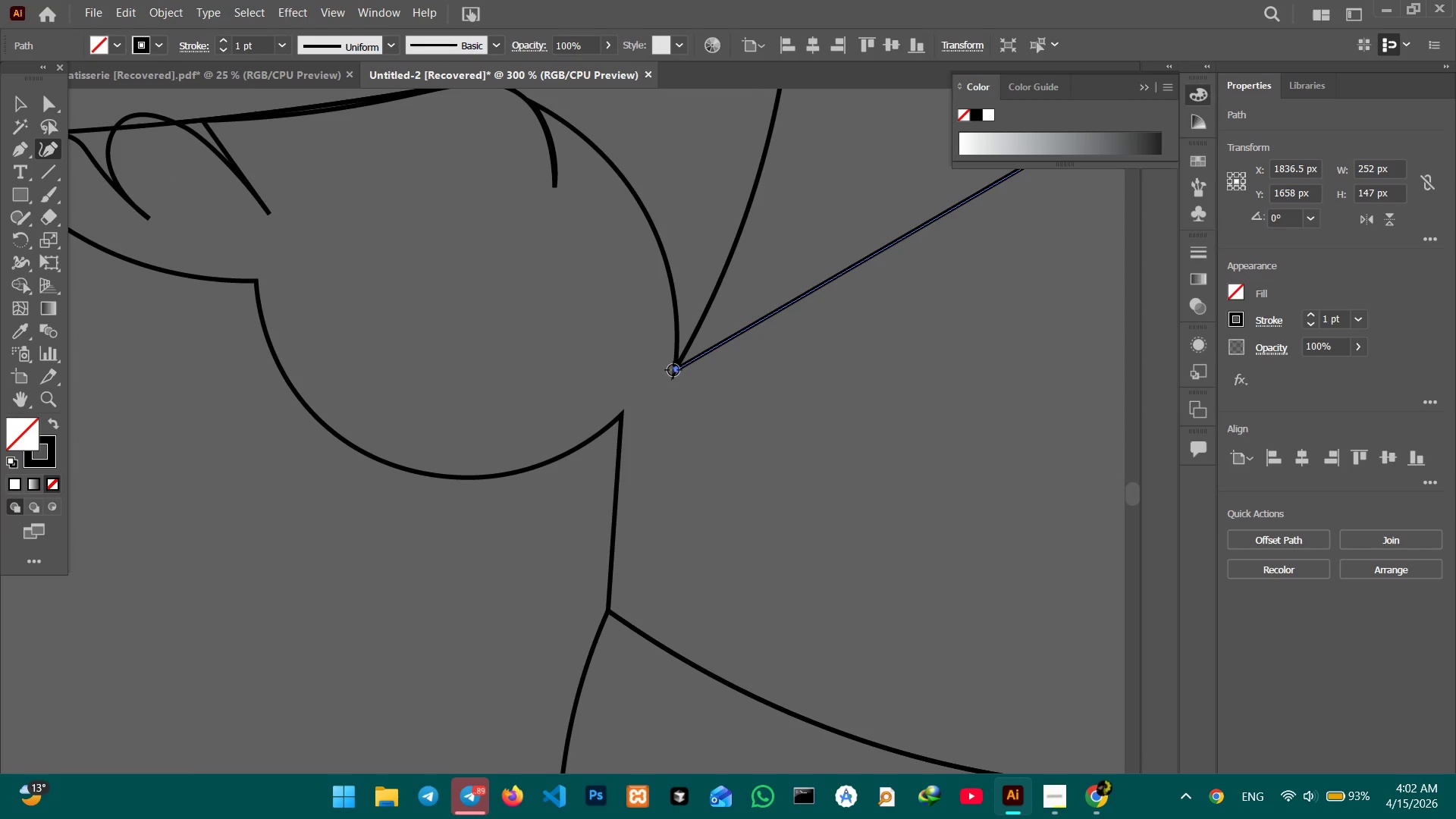 
key(Control+Z)
 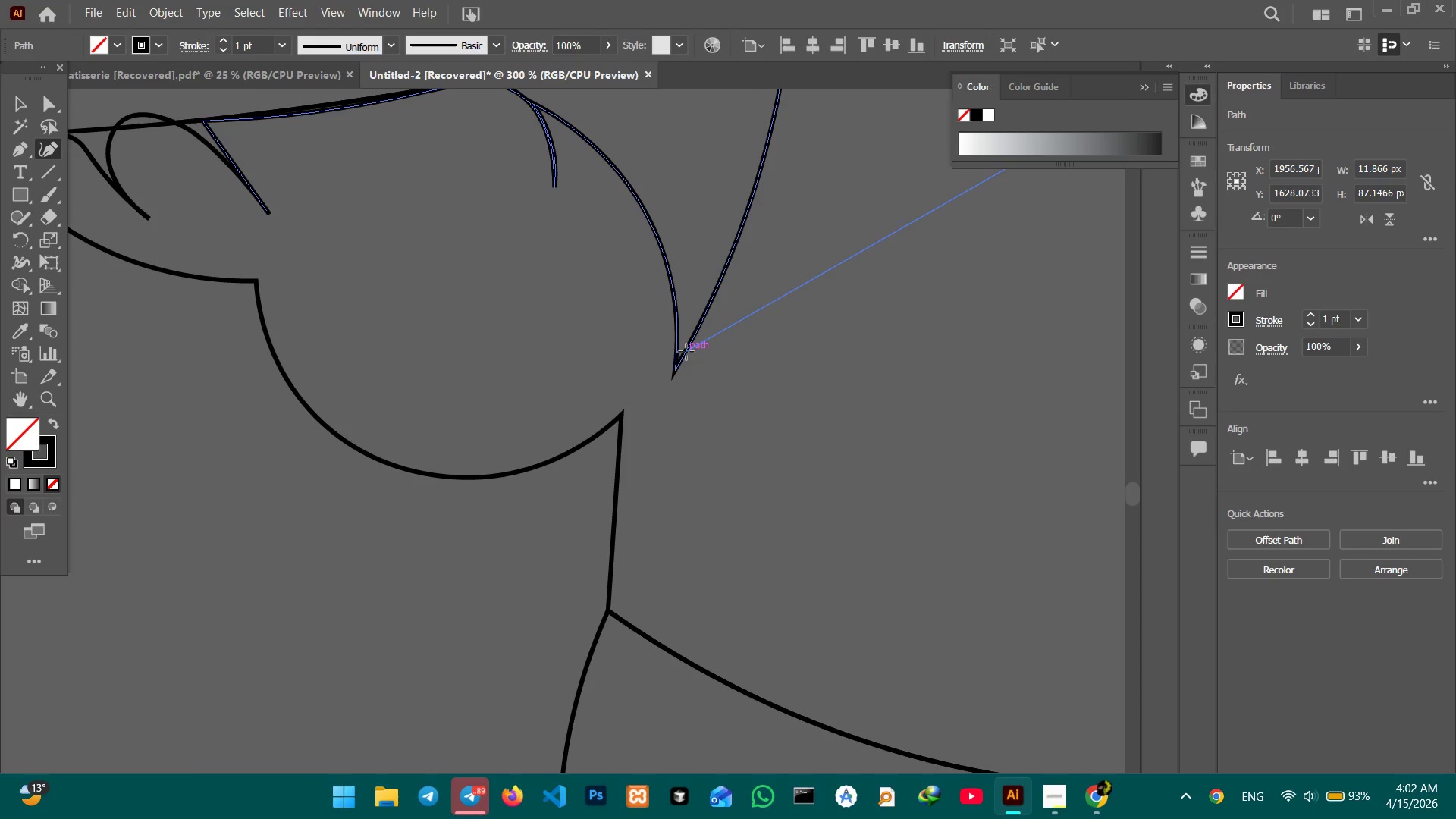 
left_click([686, 352])
 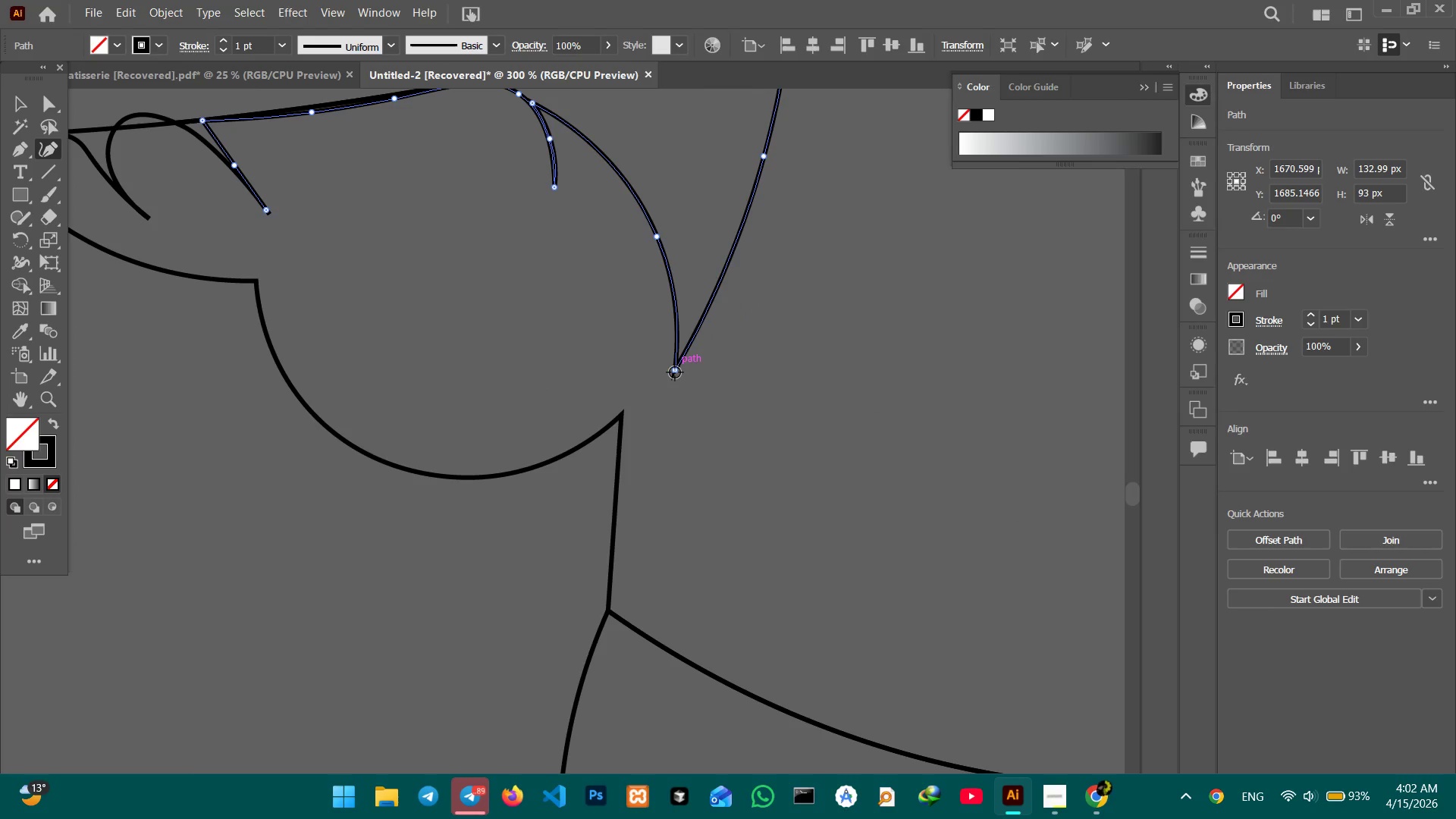 
left_click_drag(start_coordinate=[675, 372], to_coordinate=[620, 413])
 